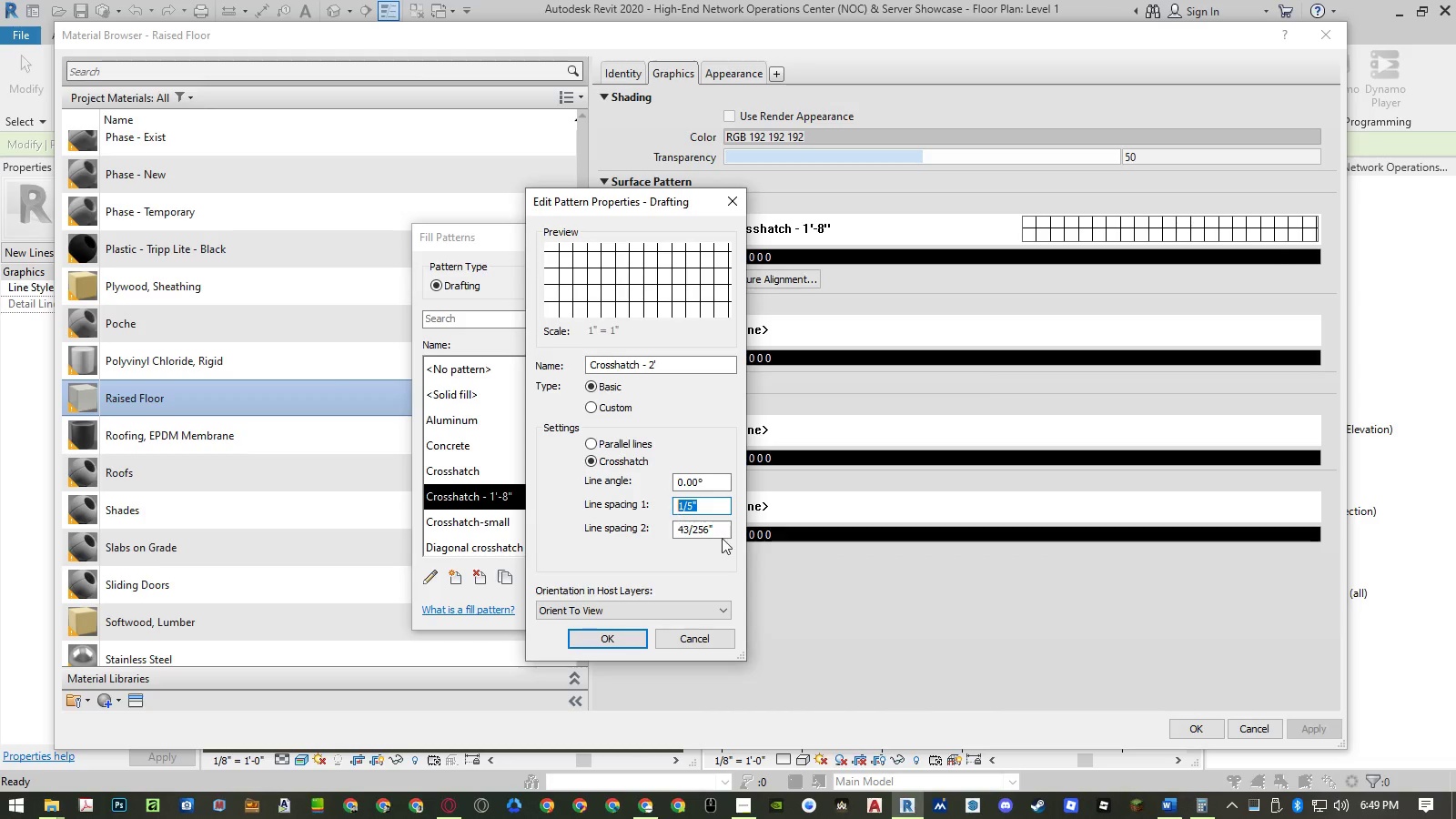 
key(Control+ControlLeft)
 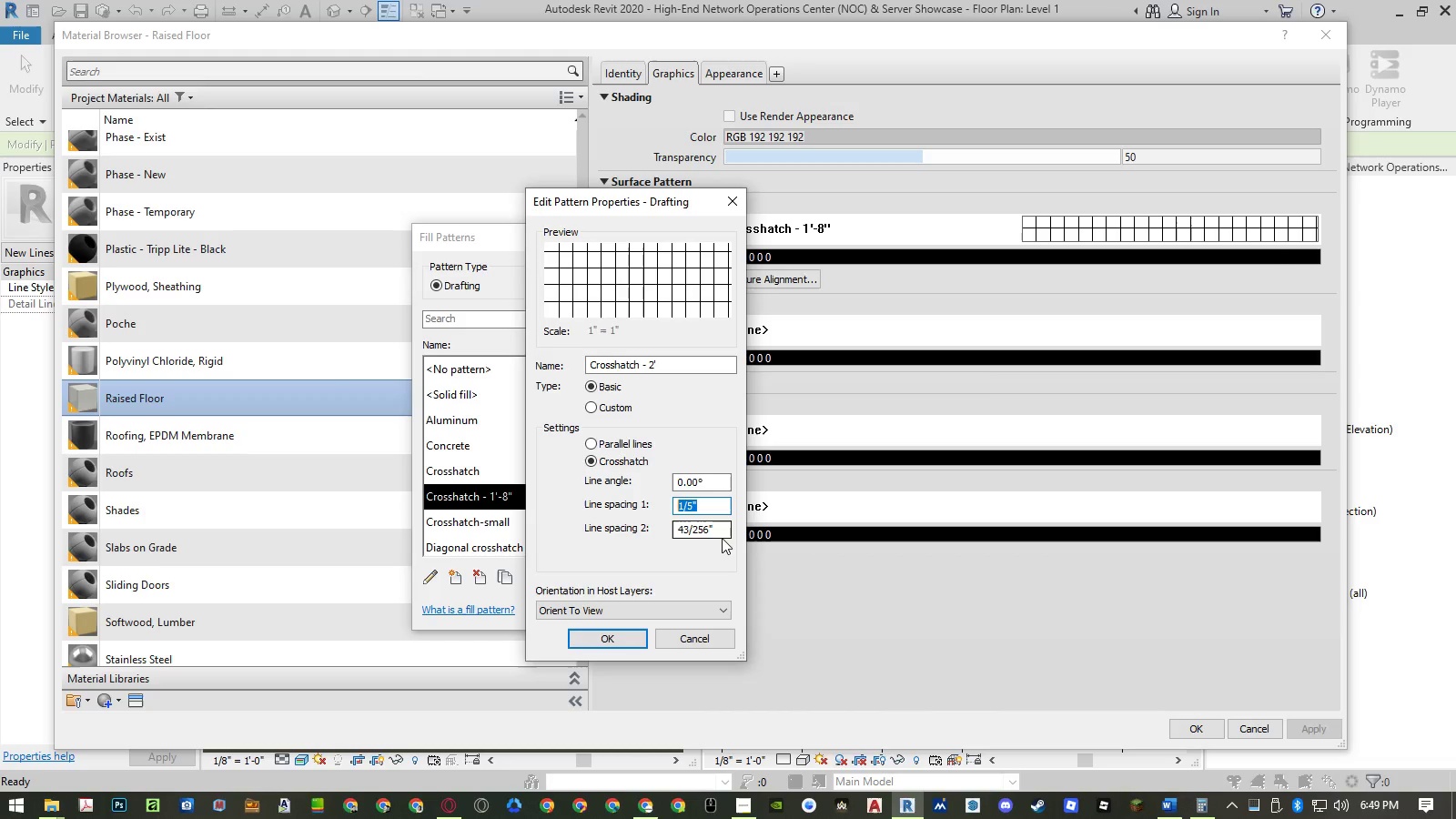 
key(Control+C)
 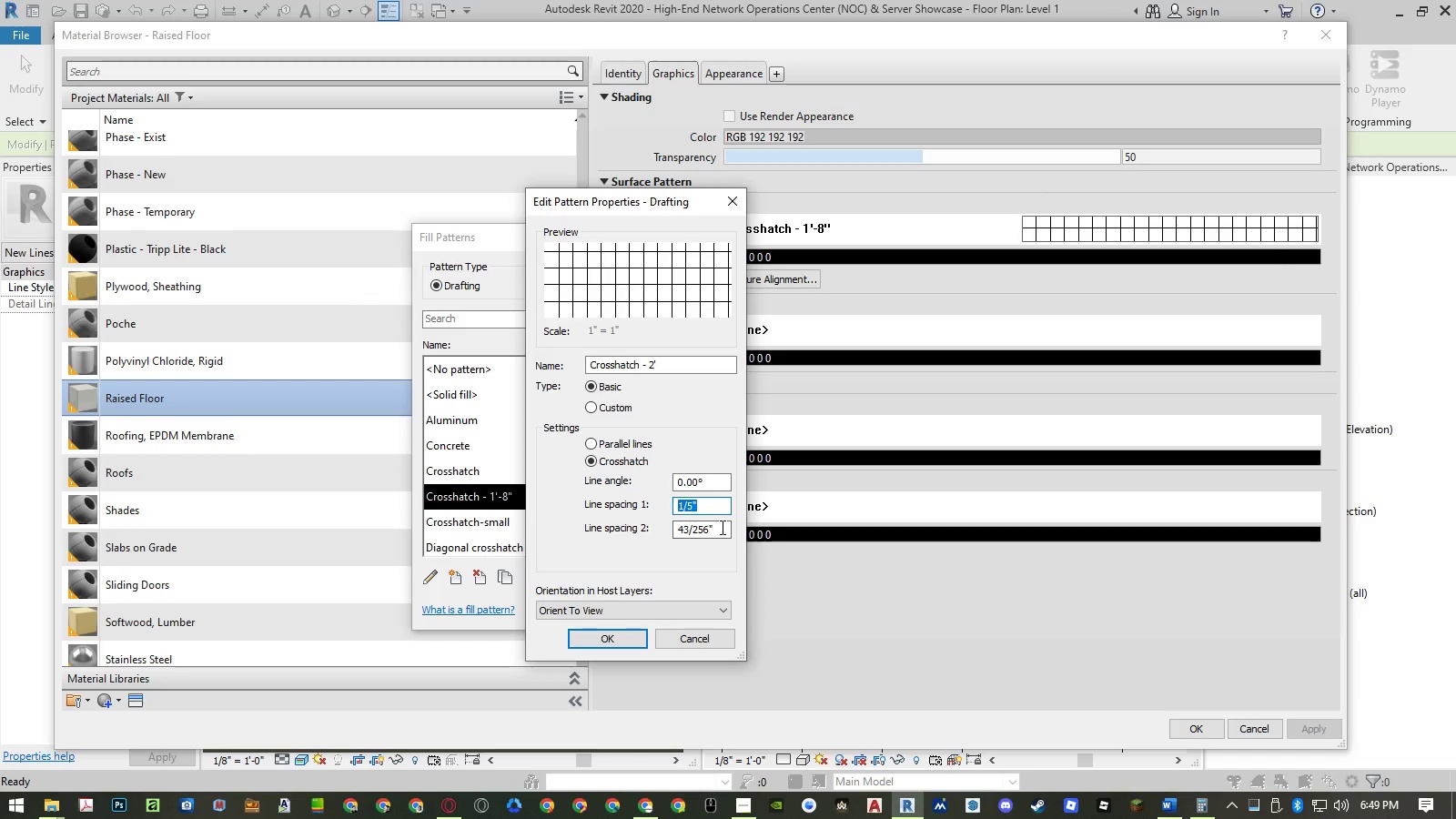 
left_click_drag(start_coordinate=[721, 527], to_coordinate=[640, 526])
 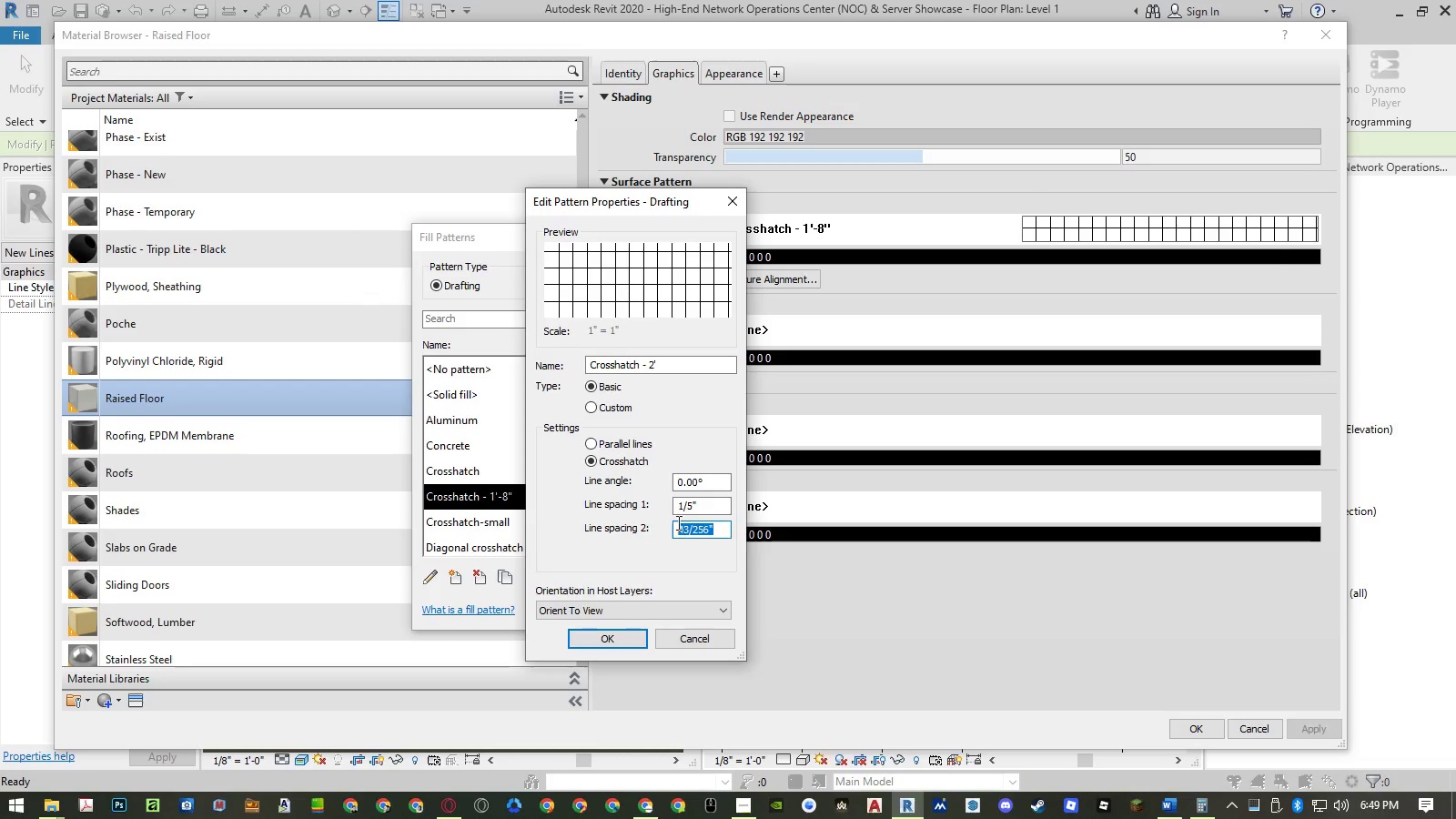 
key(Control+ControlLeft)
 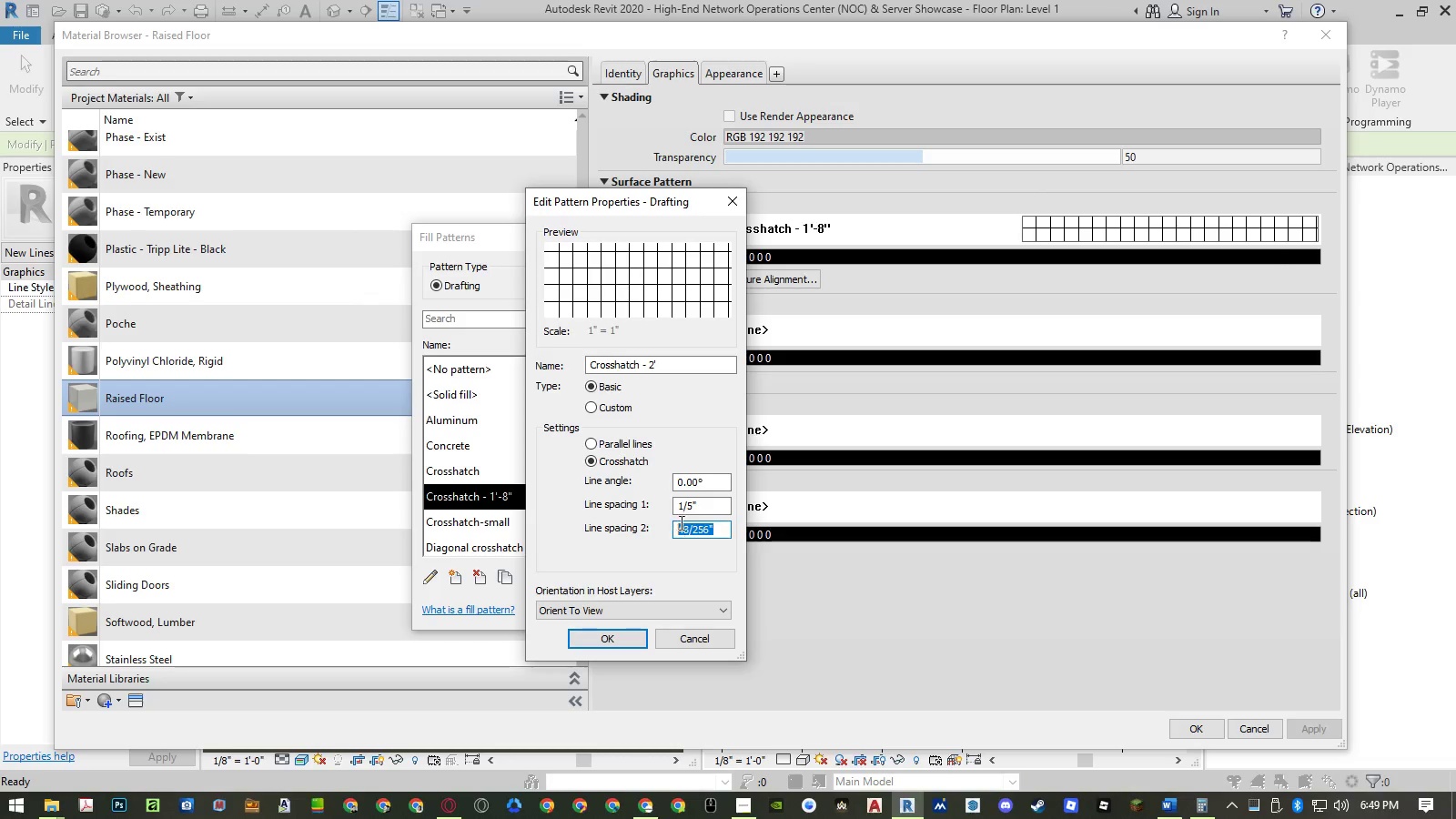 
key(Control+V)
 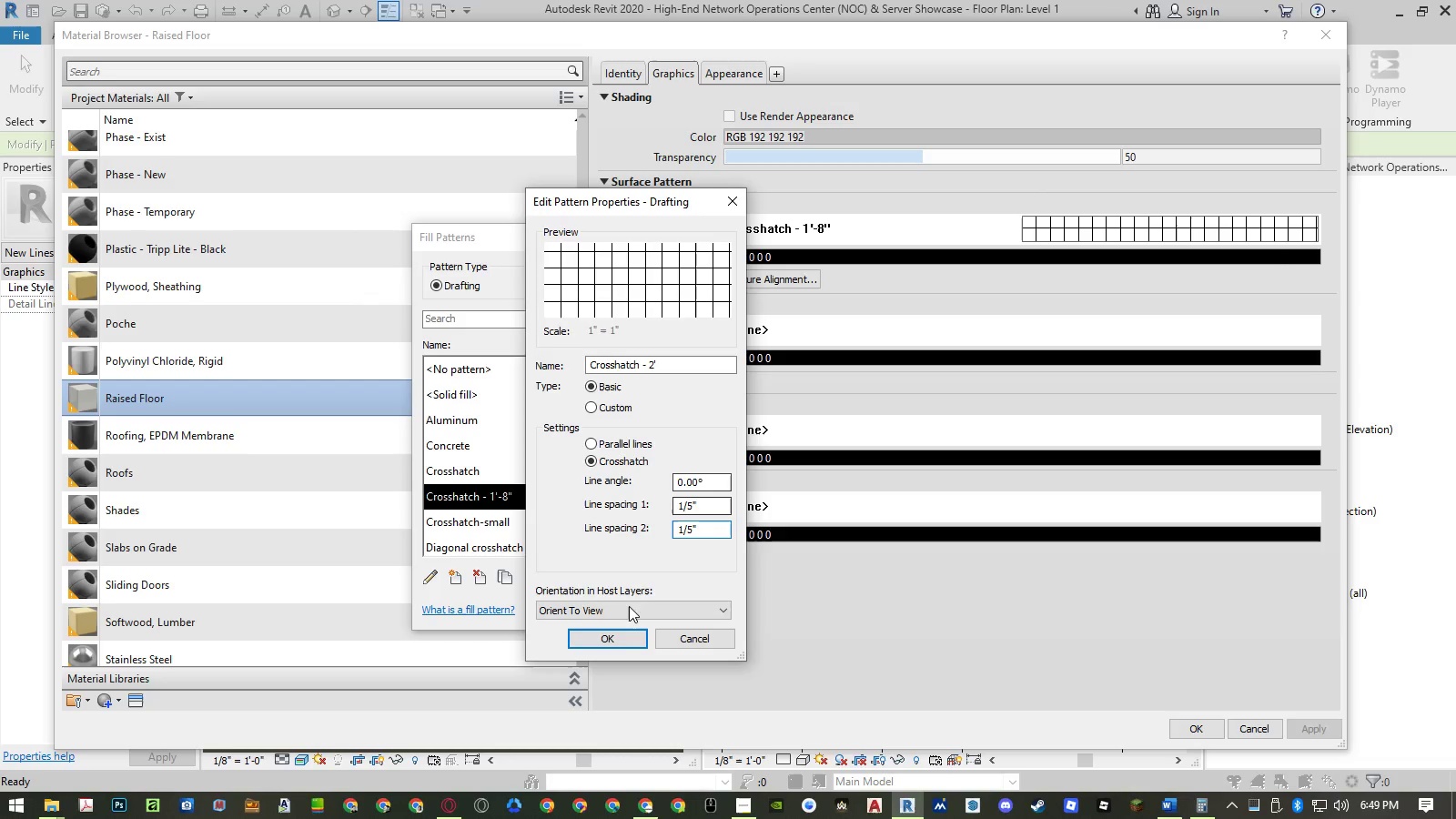 
left_click([612, 640])
 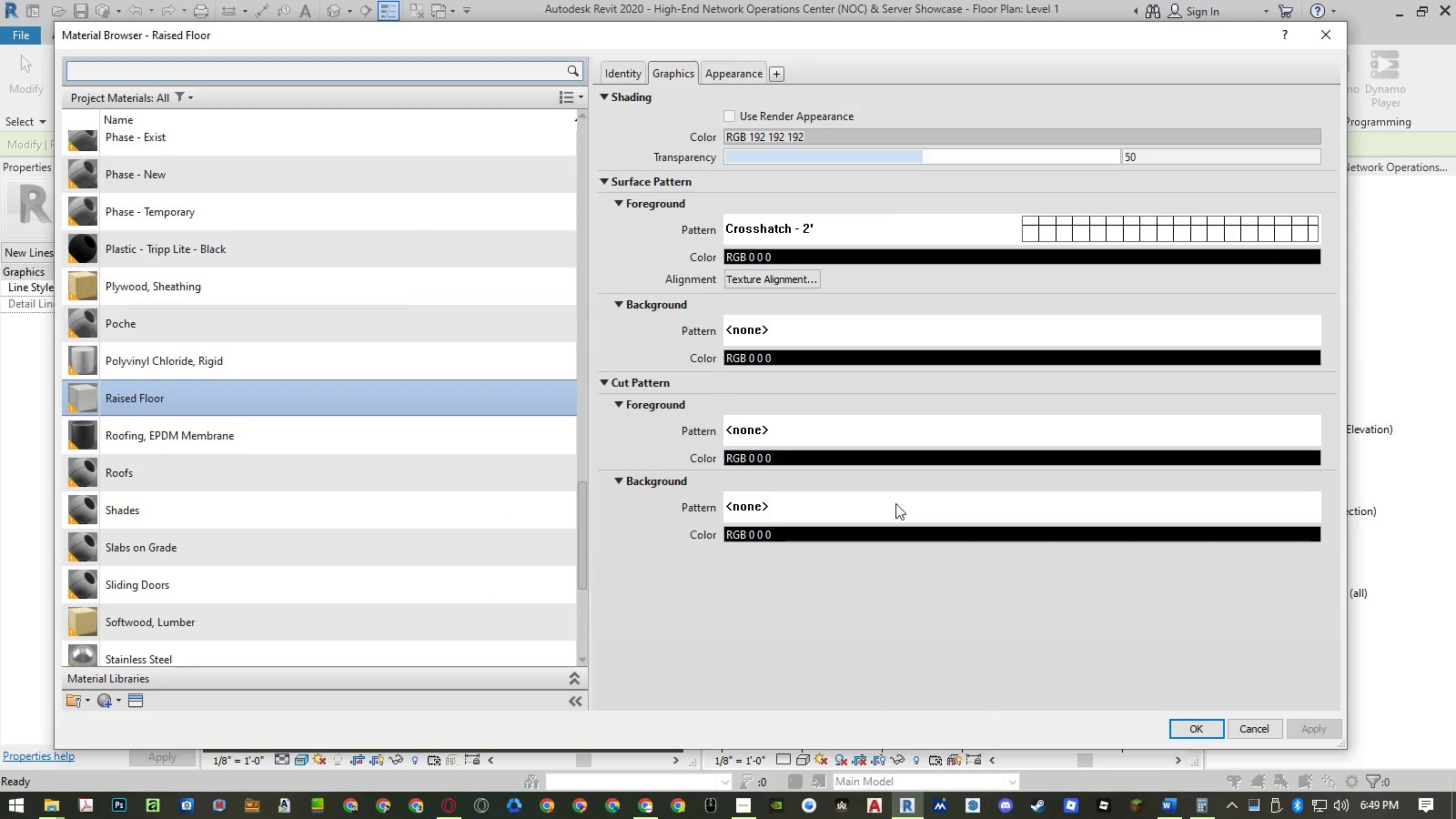 
left_click([740, 74])
 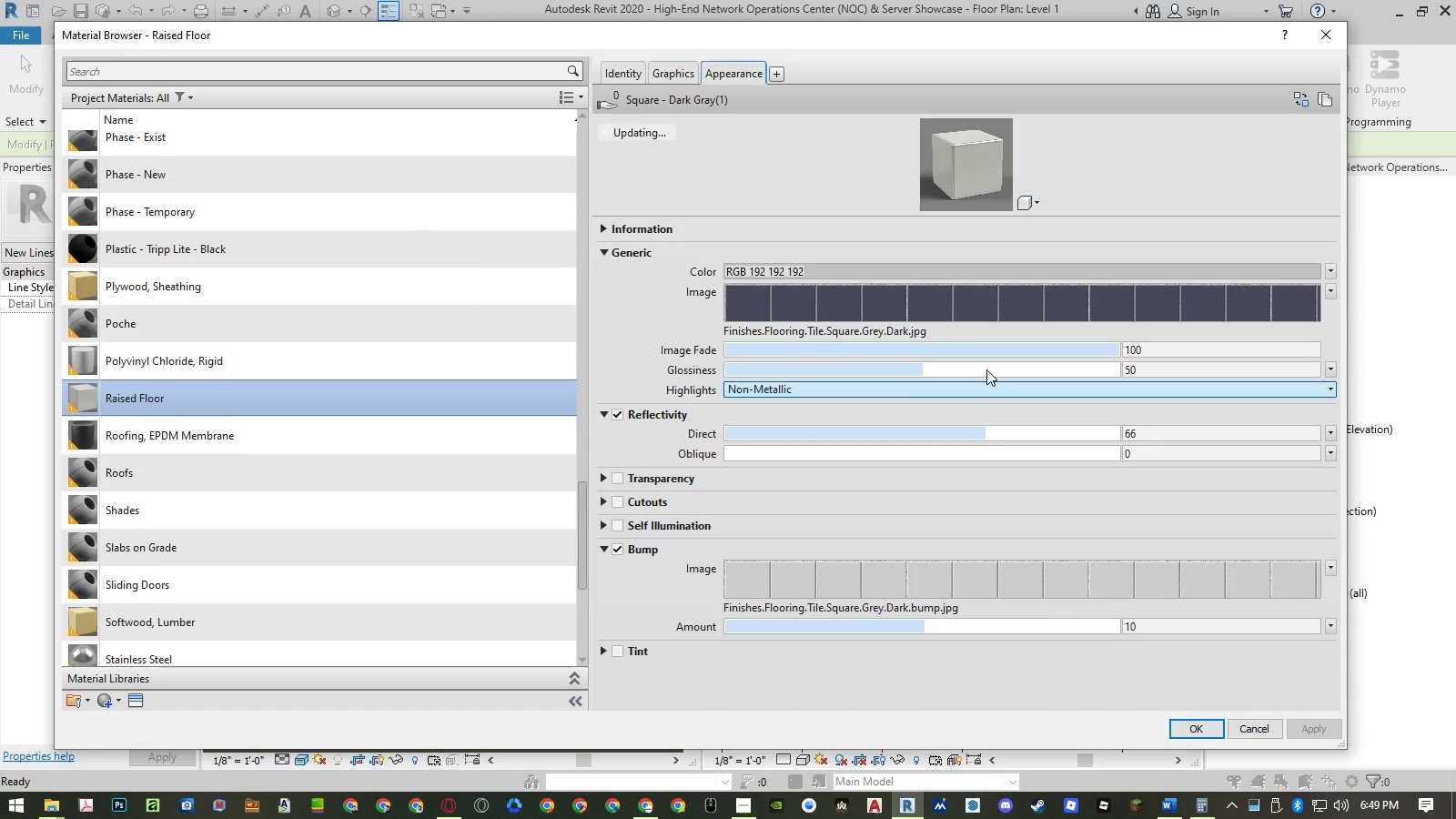 
left_click([942, 318])
 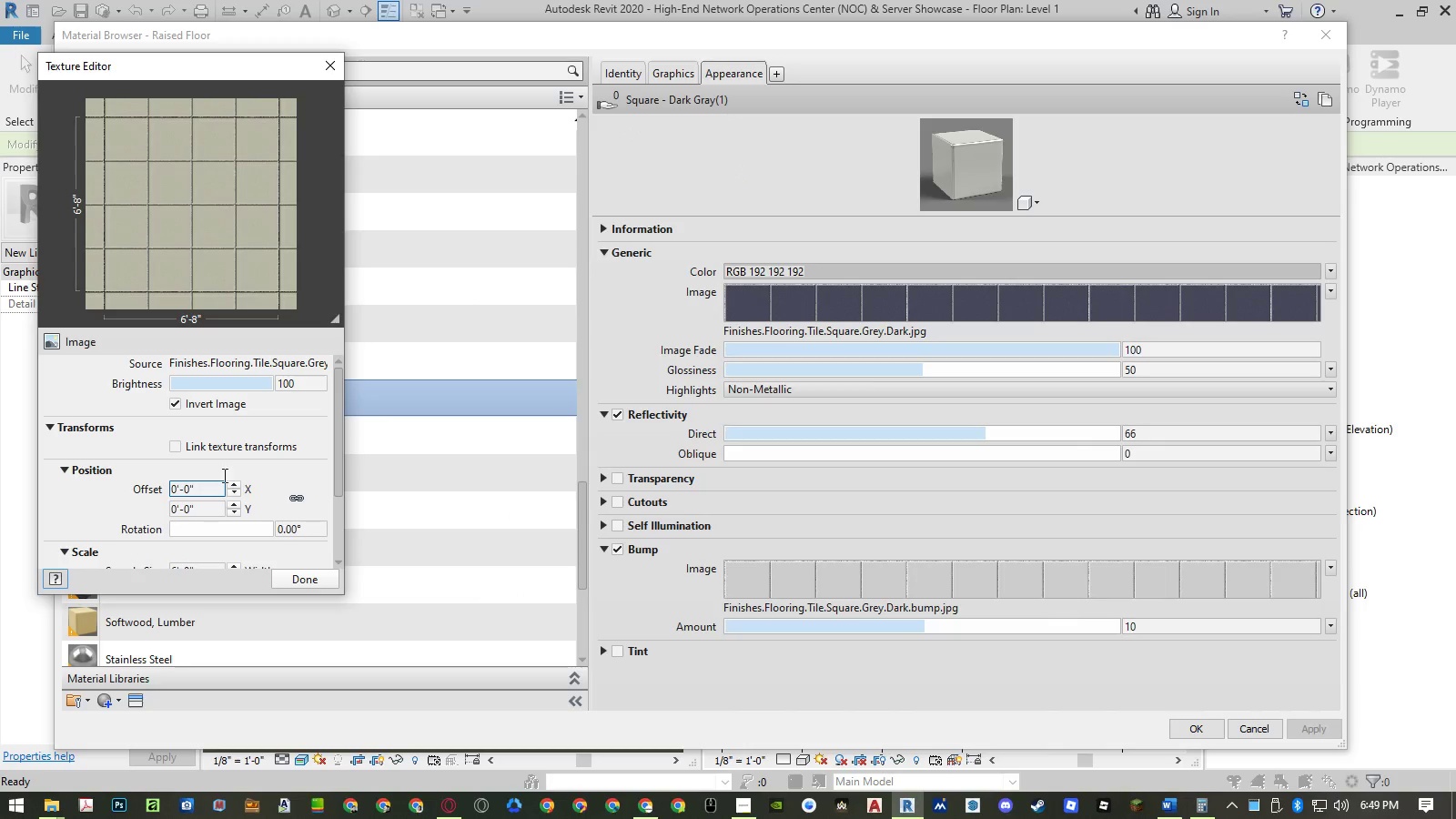 
scroll: coordinate [234, 474], scroll_direction: down, amount: 1.0
 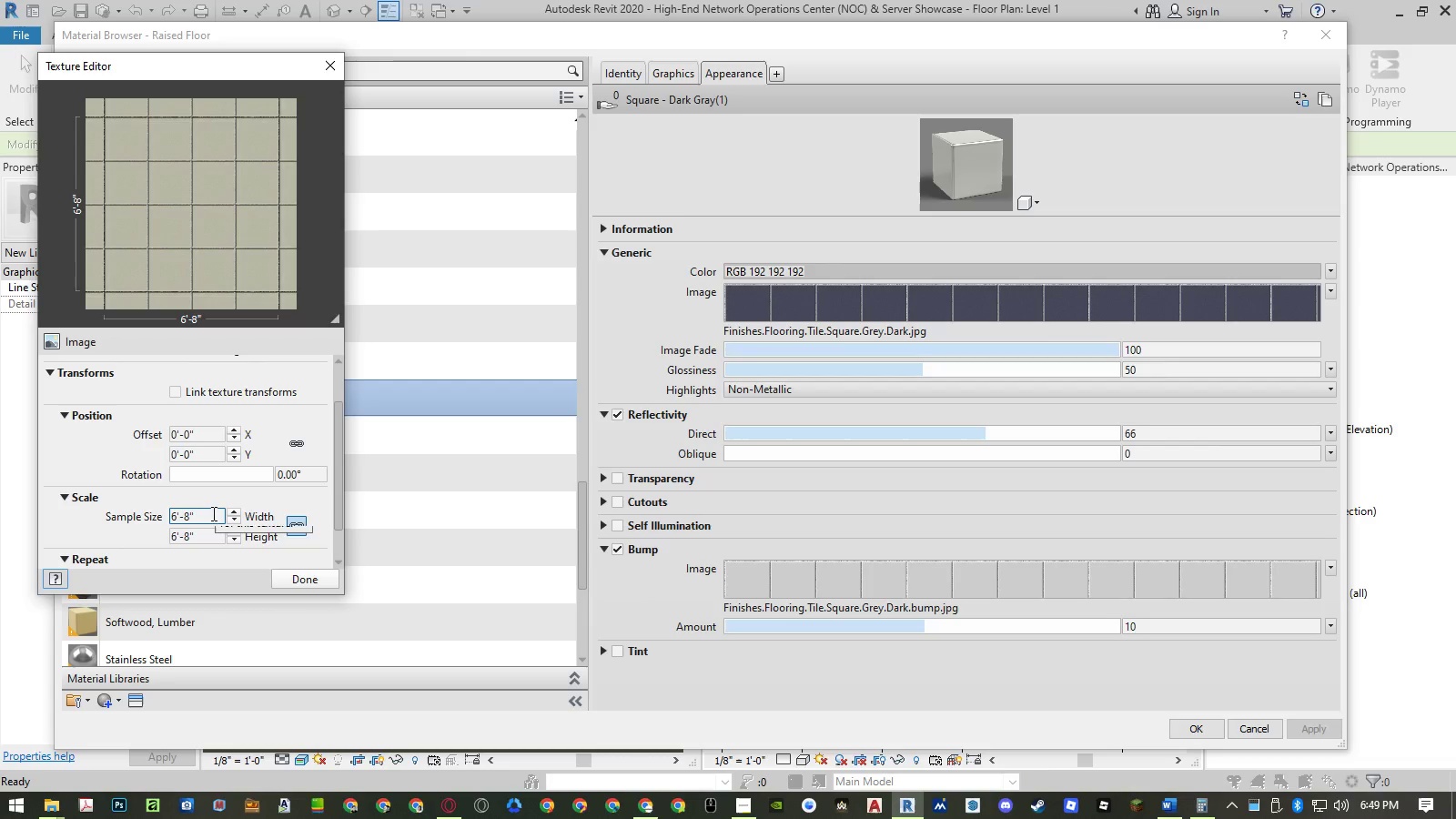 
left_click([214, 519])
 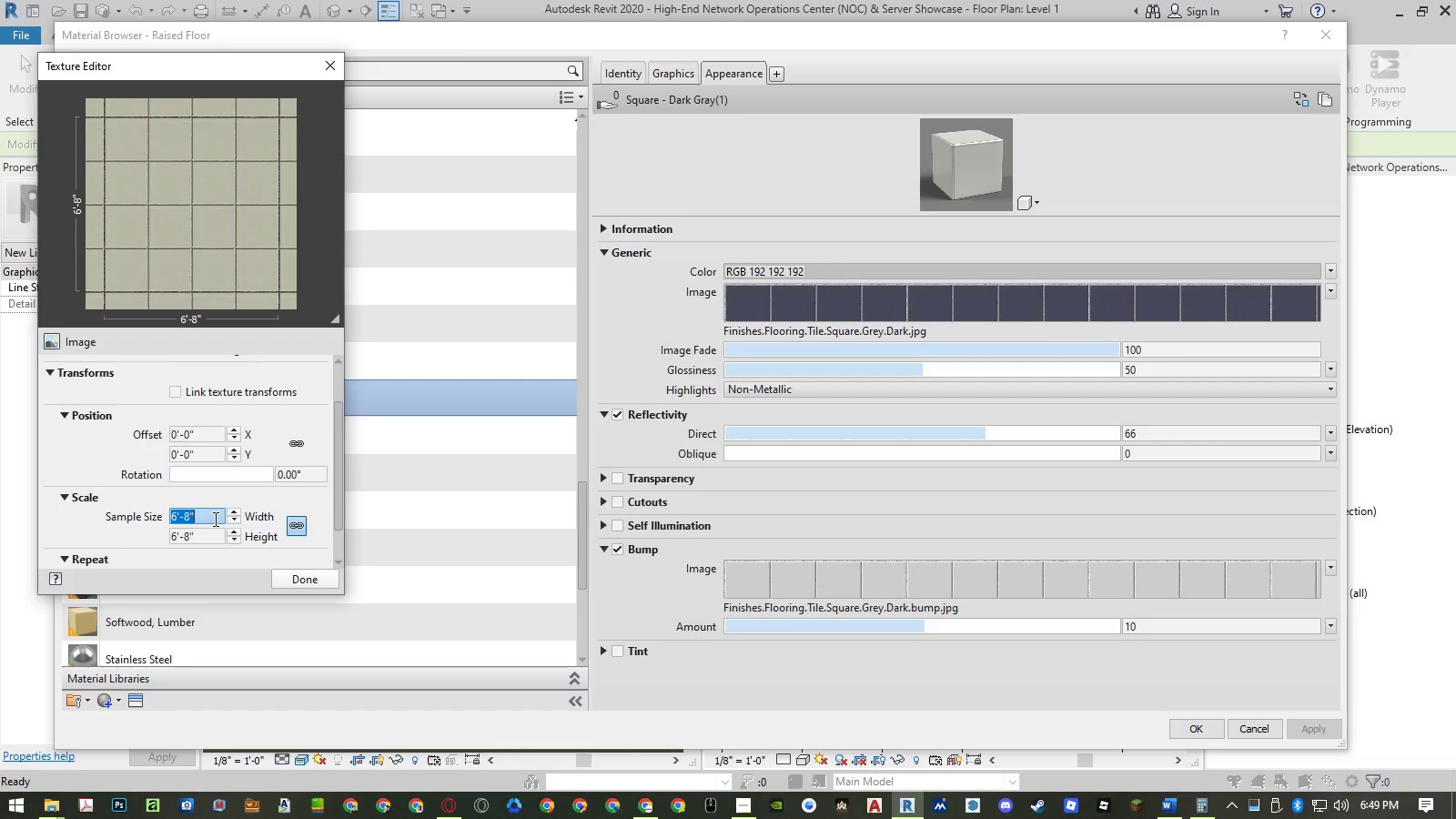 
key(Numpad7)
 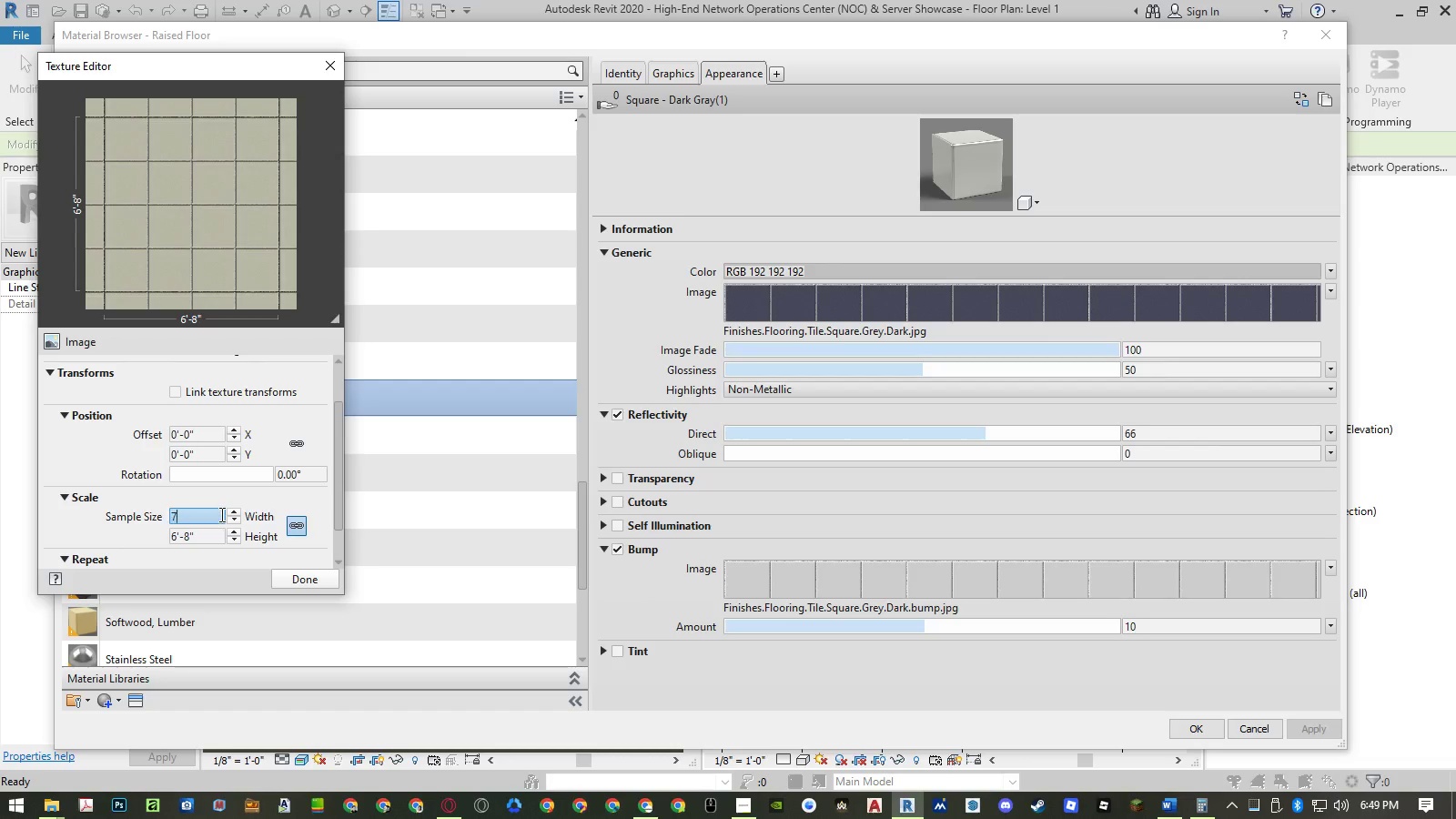 
key(Numpad2)
 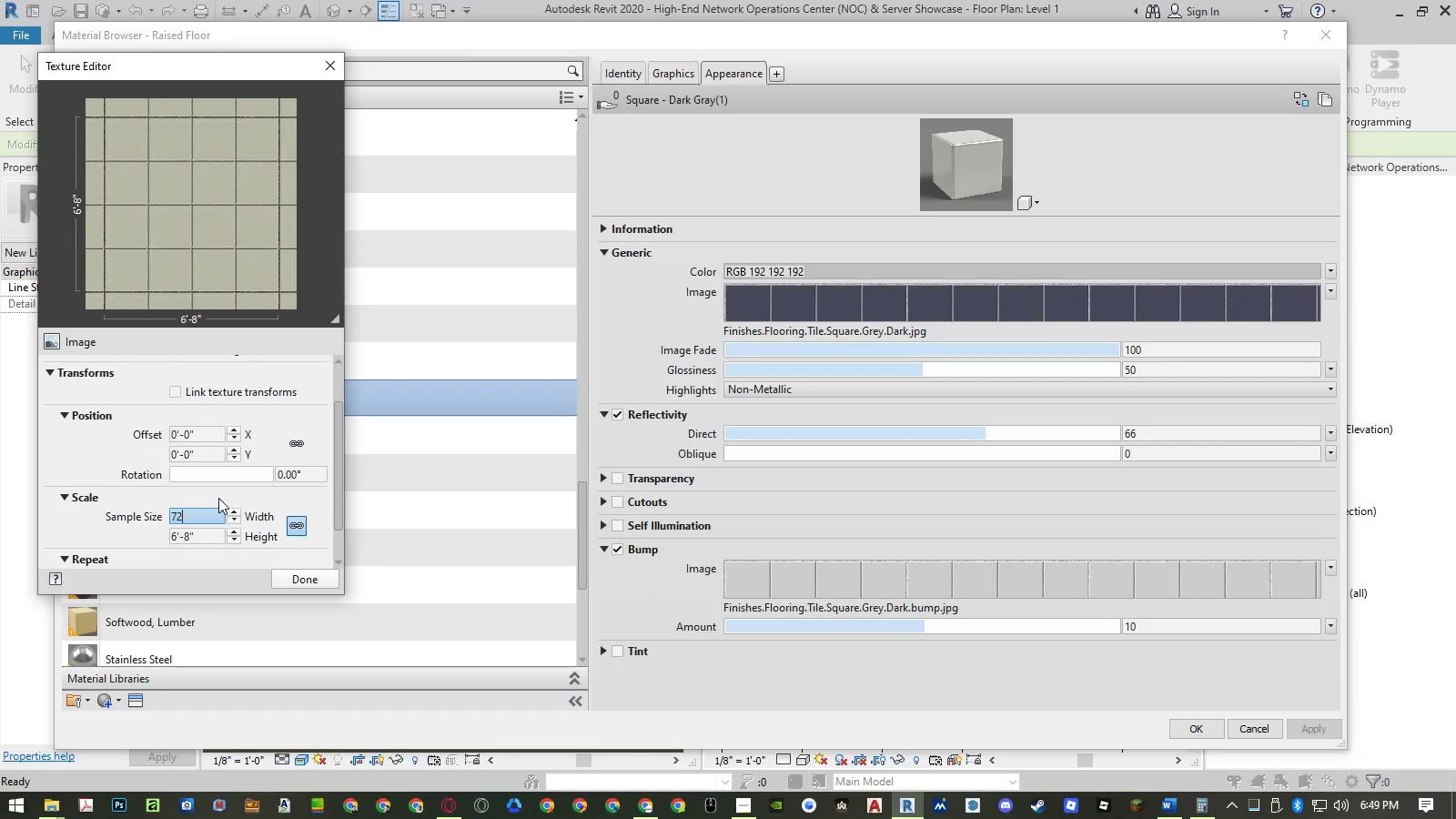 
left_click([218, 497])
 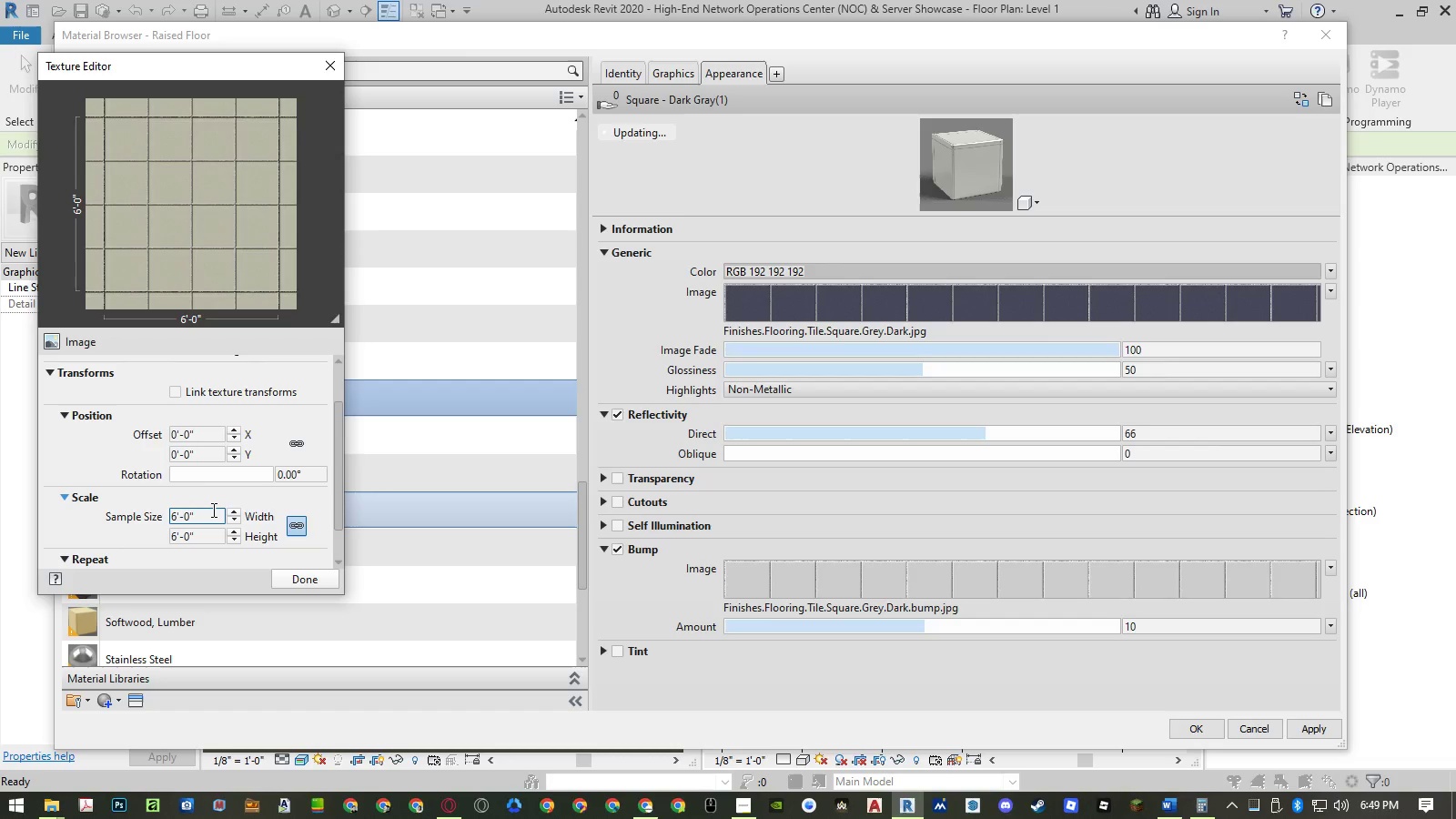 
left_click([212, 511])
 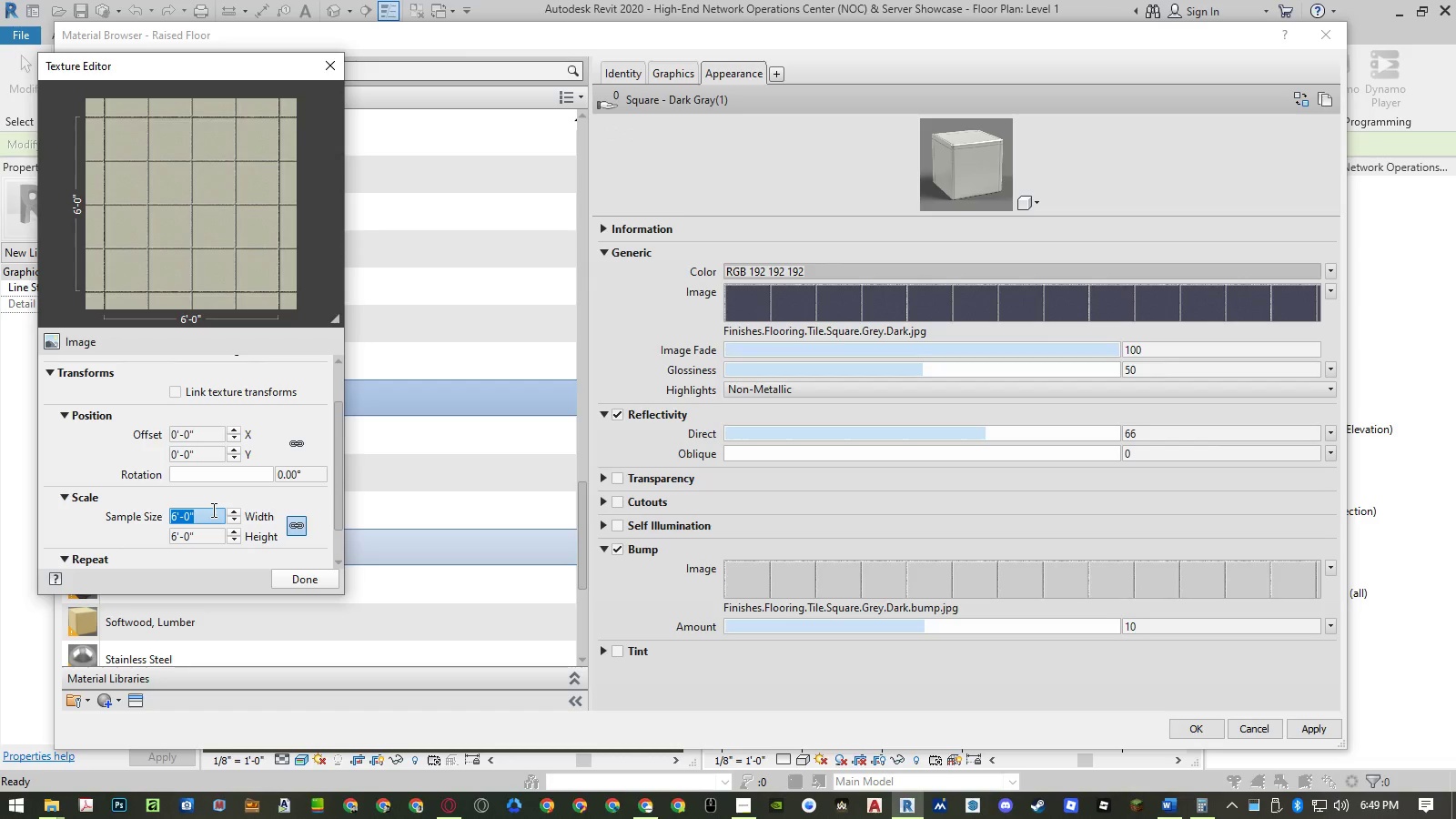 
key(Numpad9)
 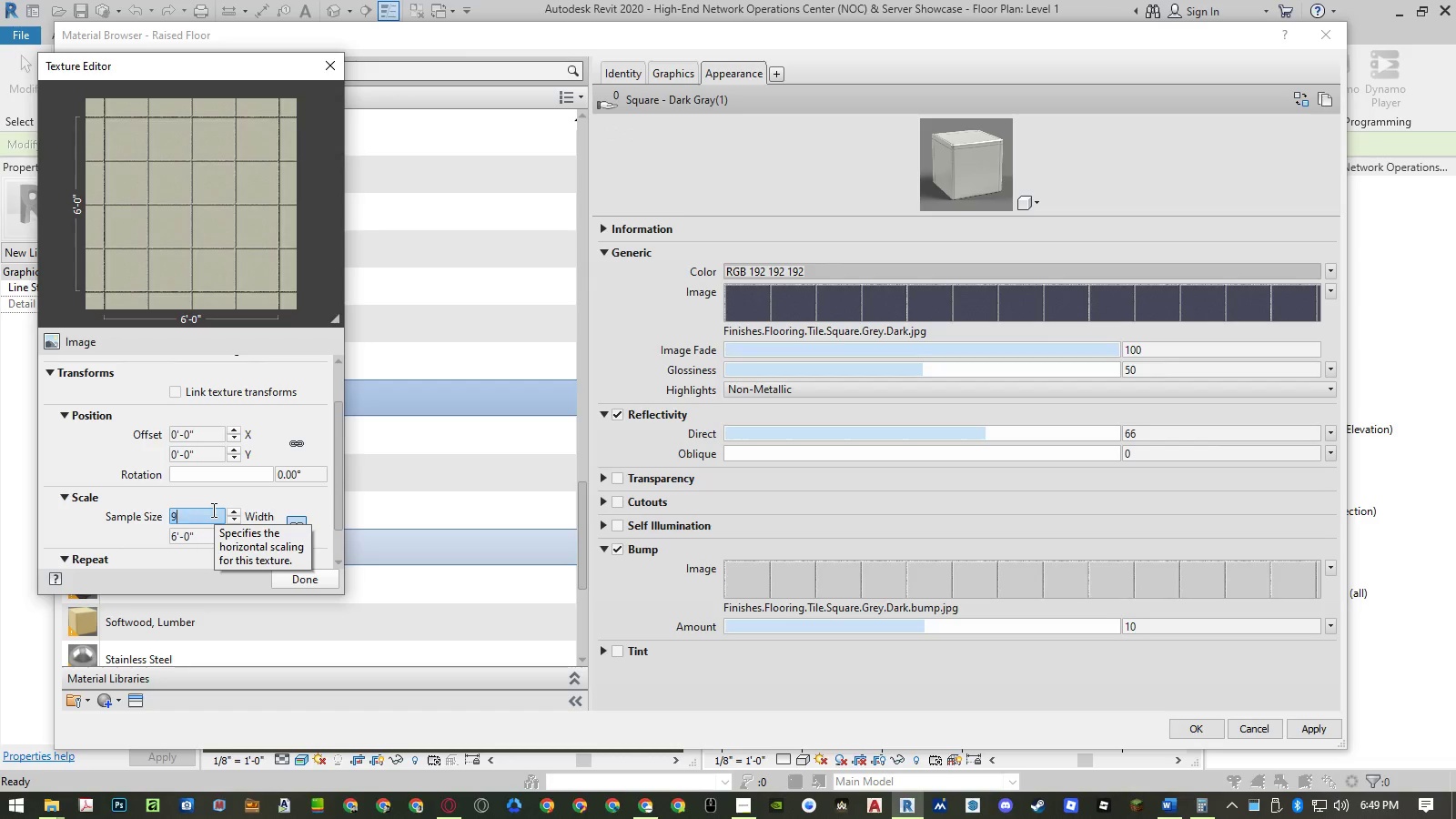 
key(Numpad6)
 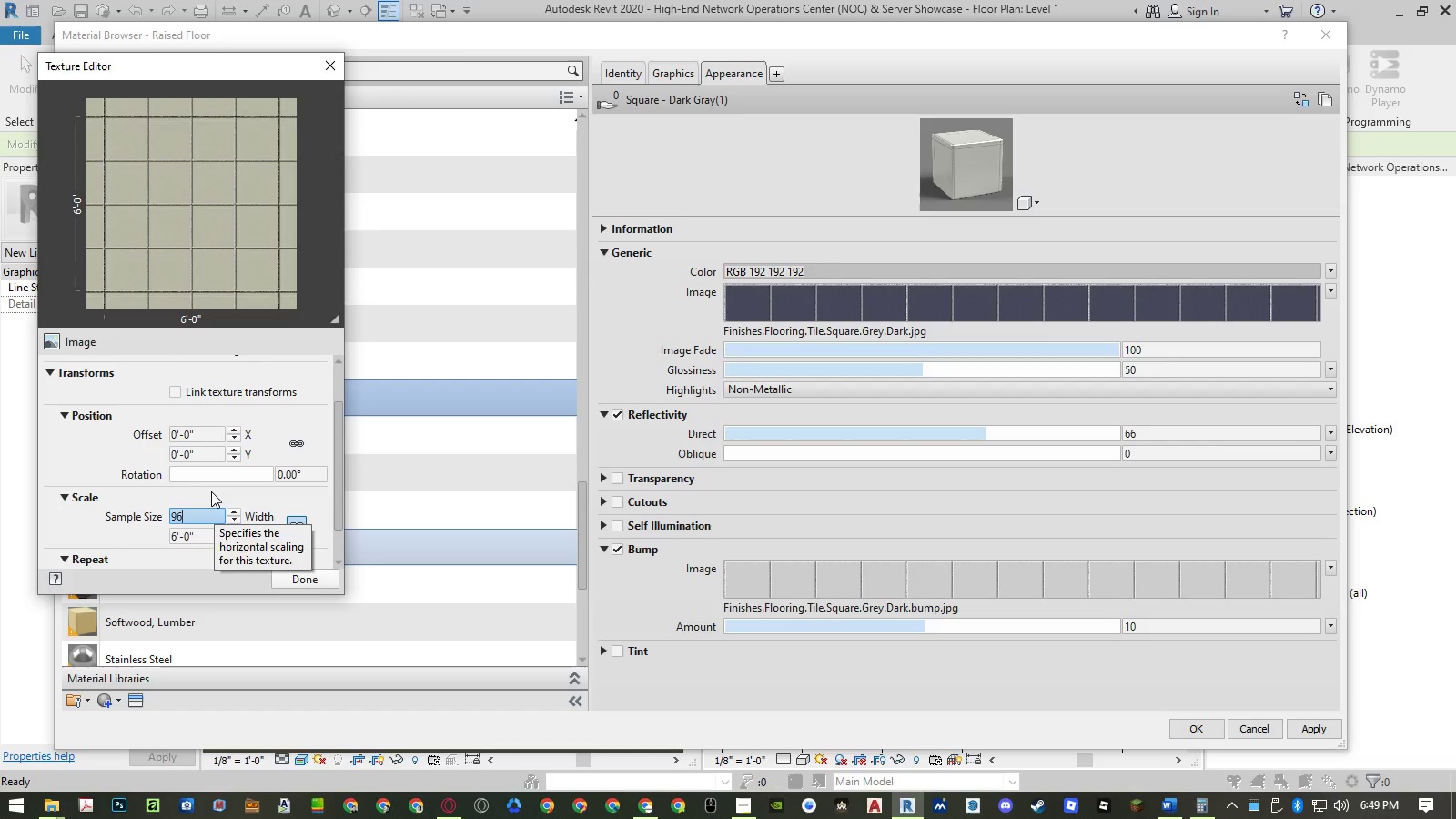 
left_click([211, 491])
 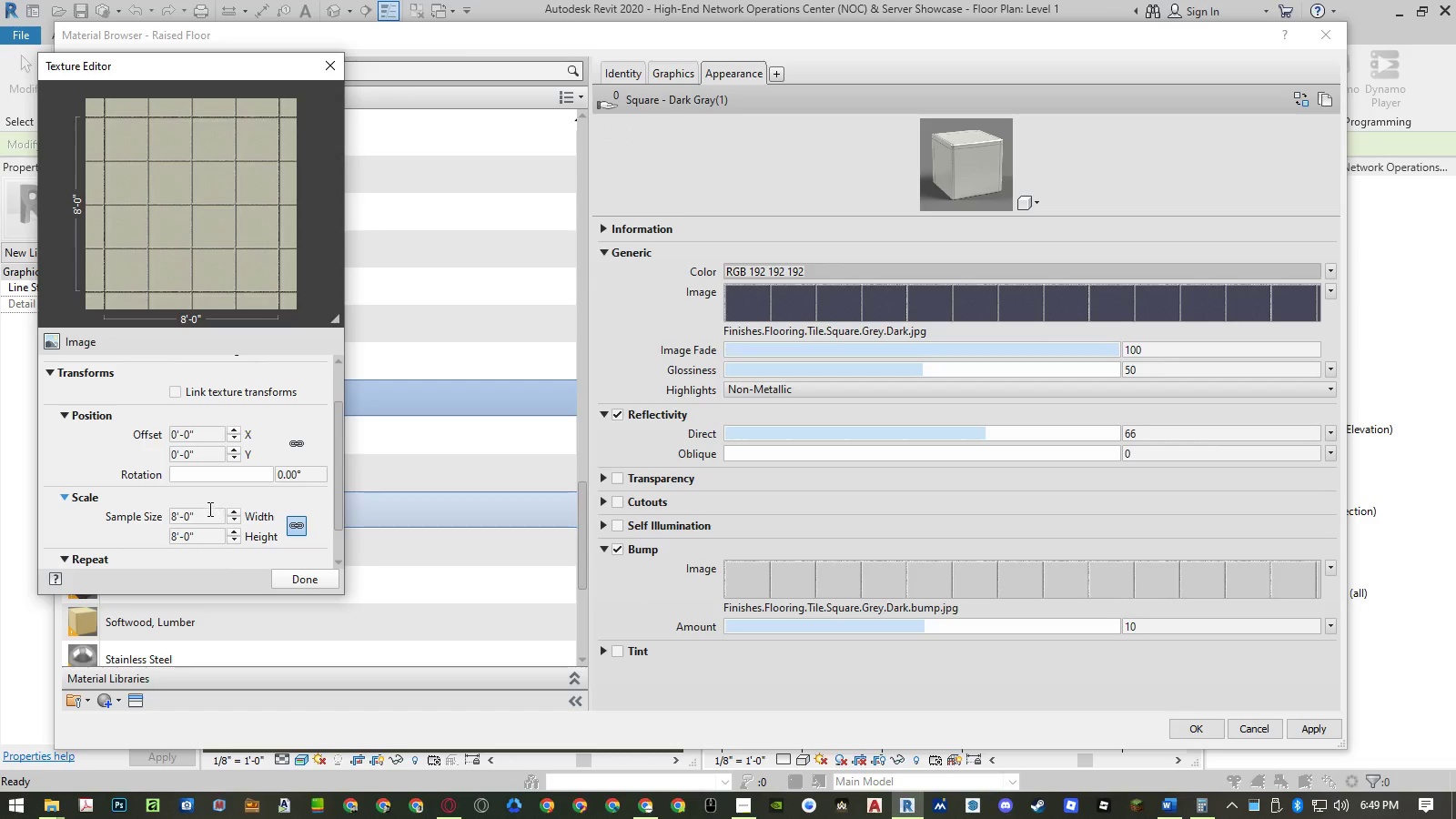 
double_click([207, 514])
 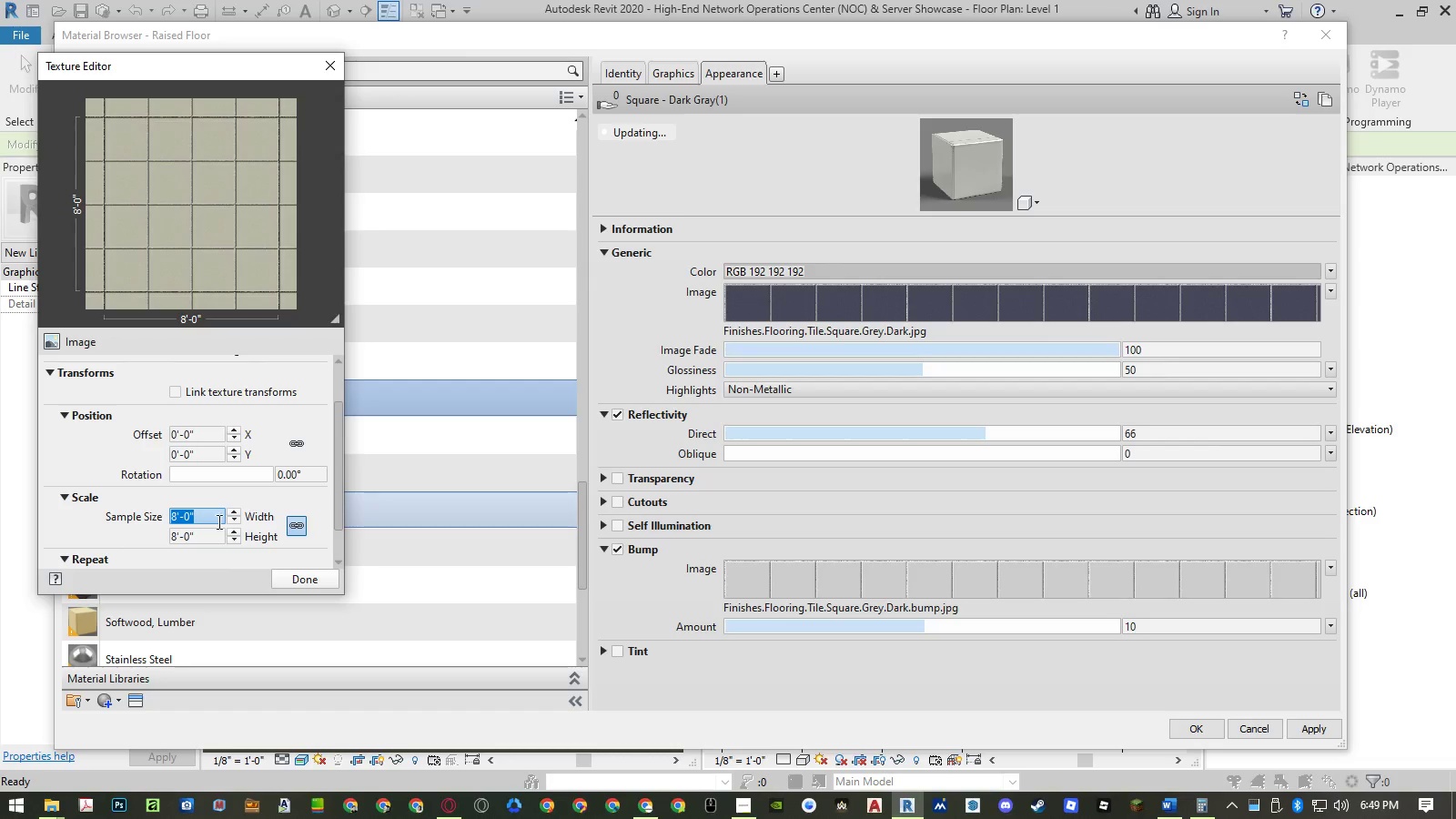 
key(Control+ControlLeft)
 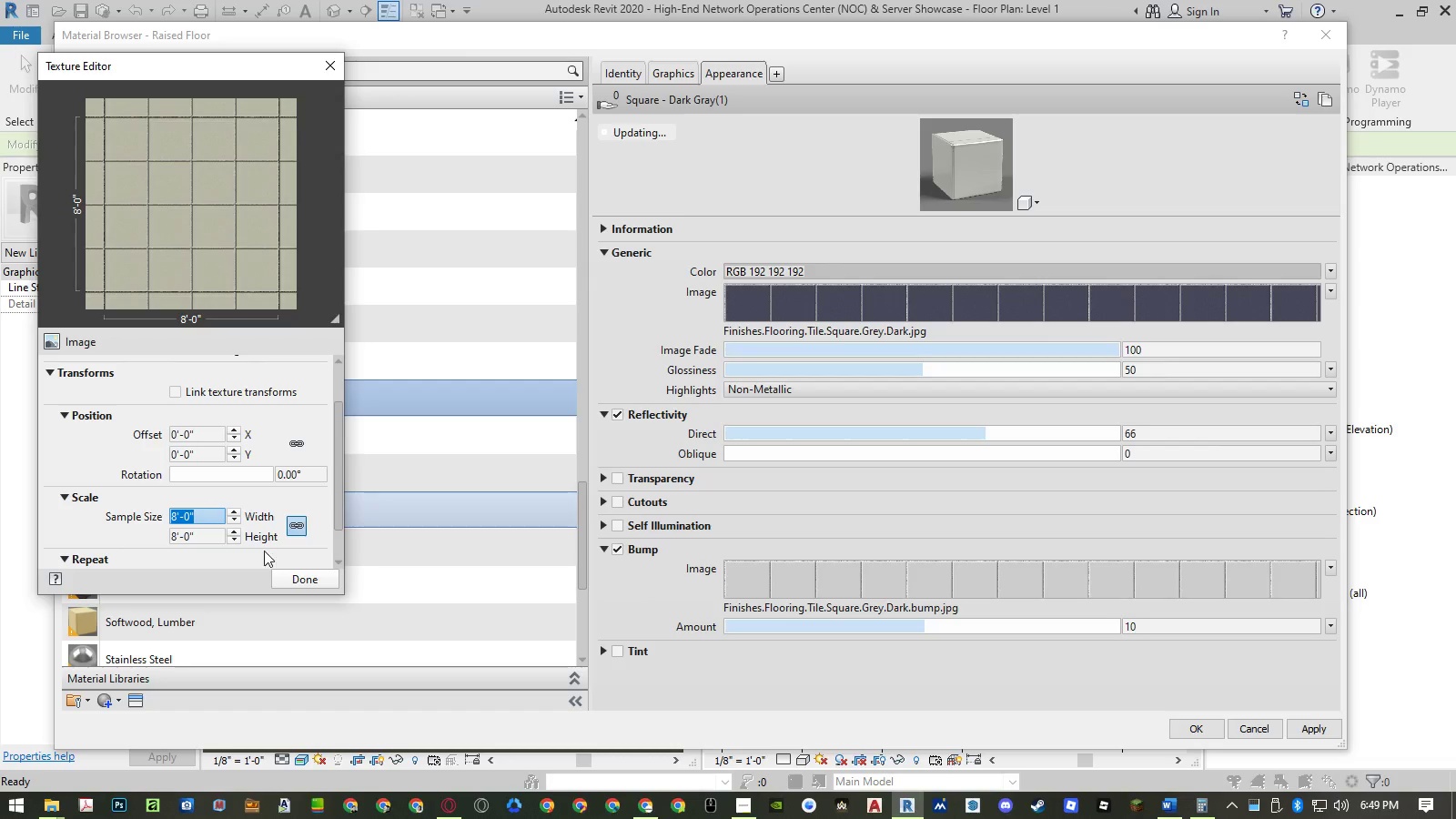 
key(Control+C)
 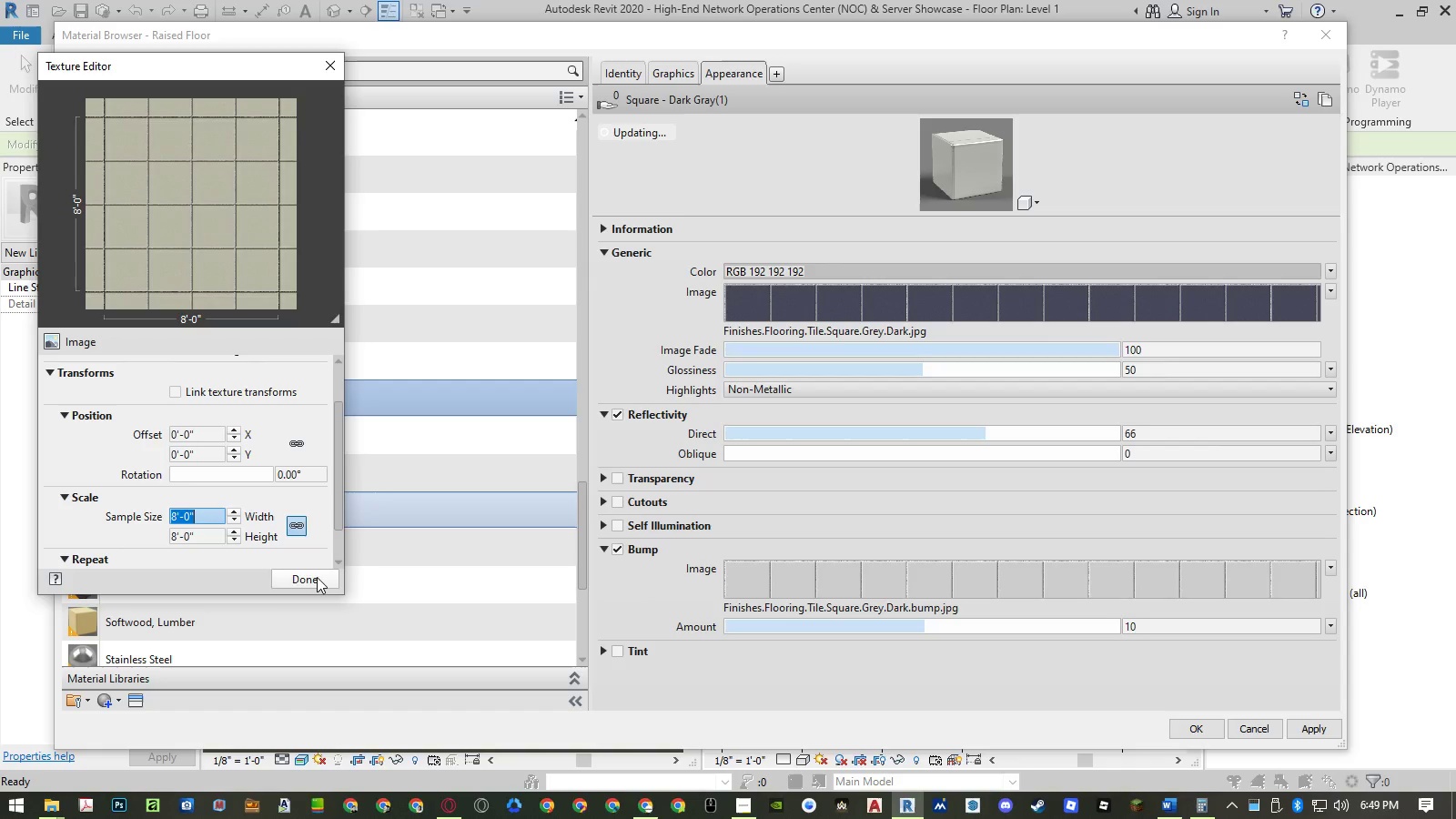 
left_click([317, 577])
 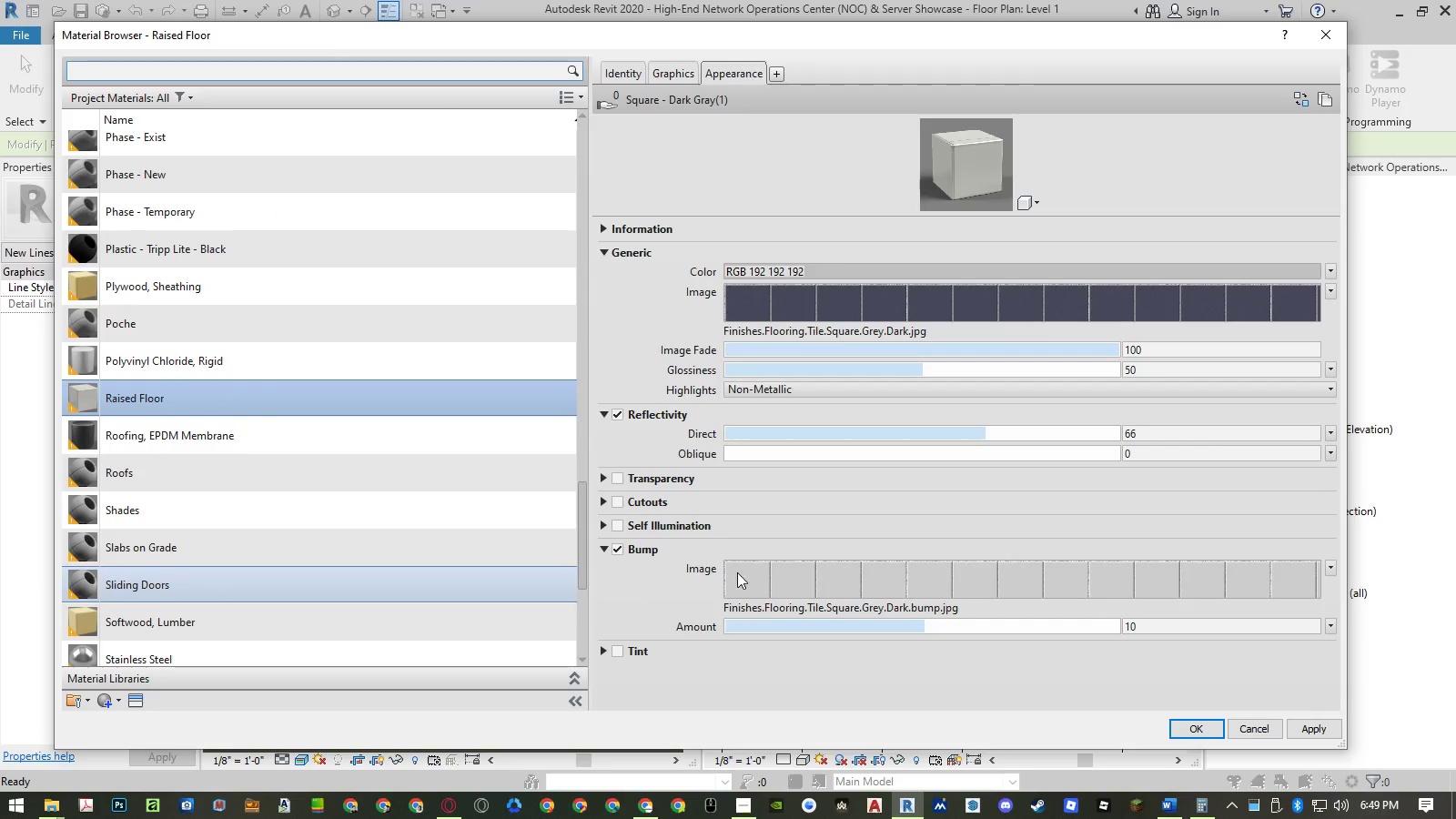 
left_click([792, 575])
 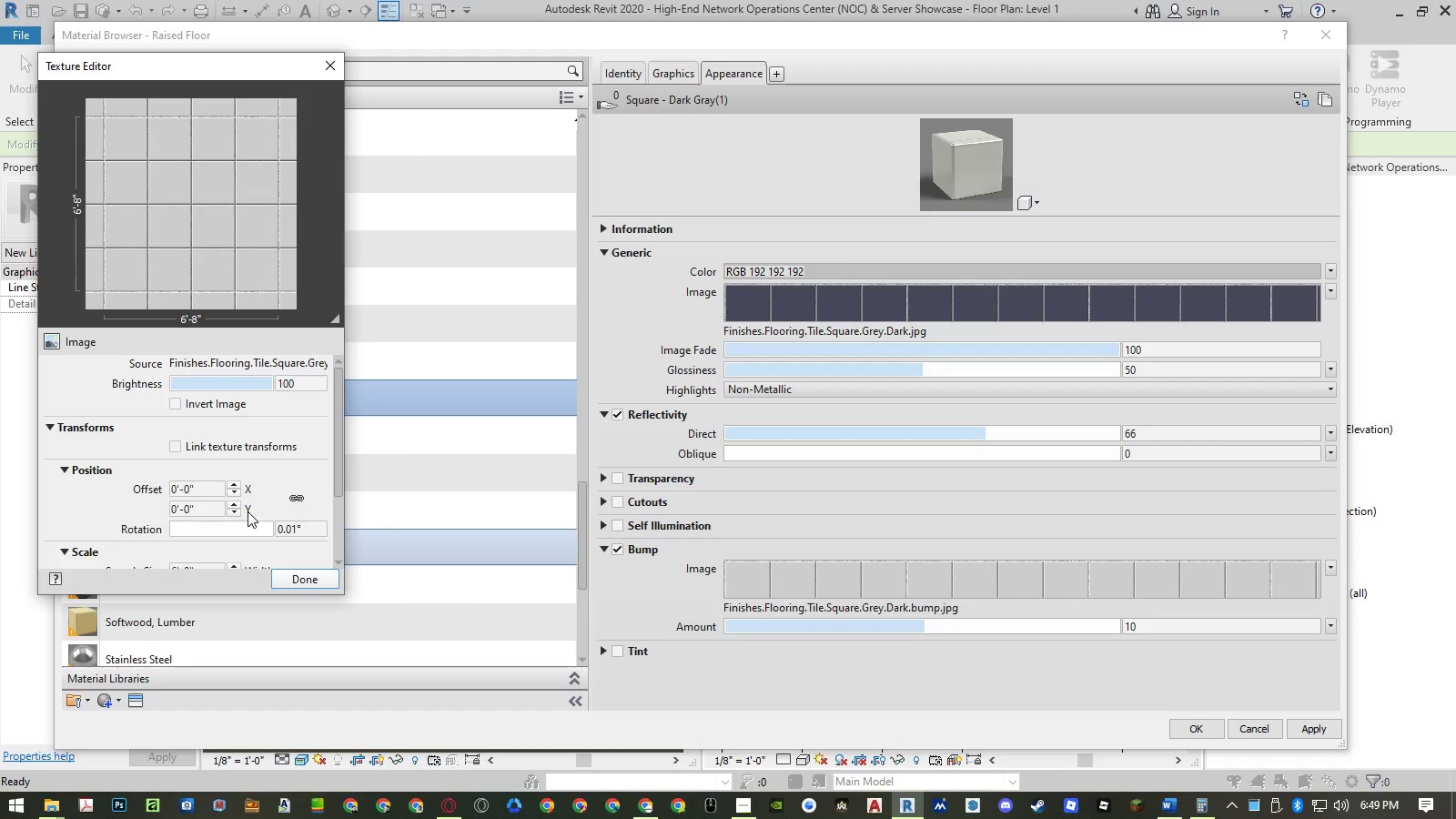 
scroll: coordinate [274, 491], scroll_direction: down, amount: 1.0
 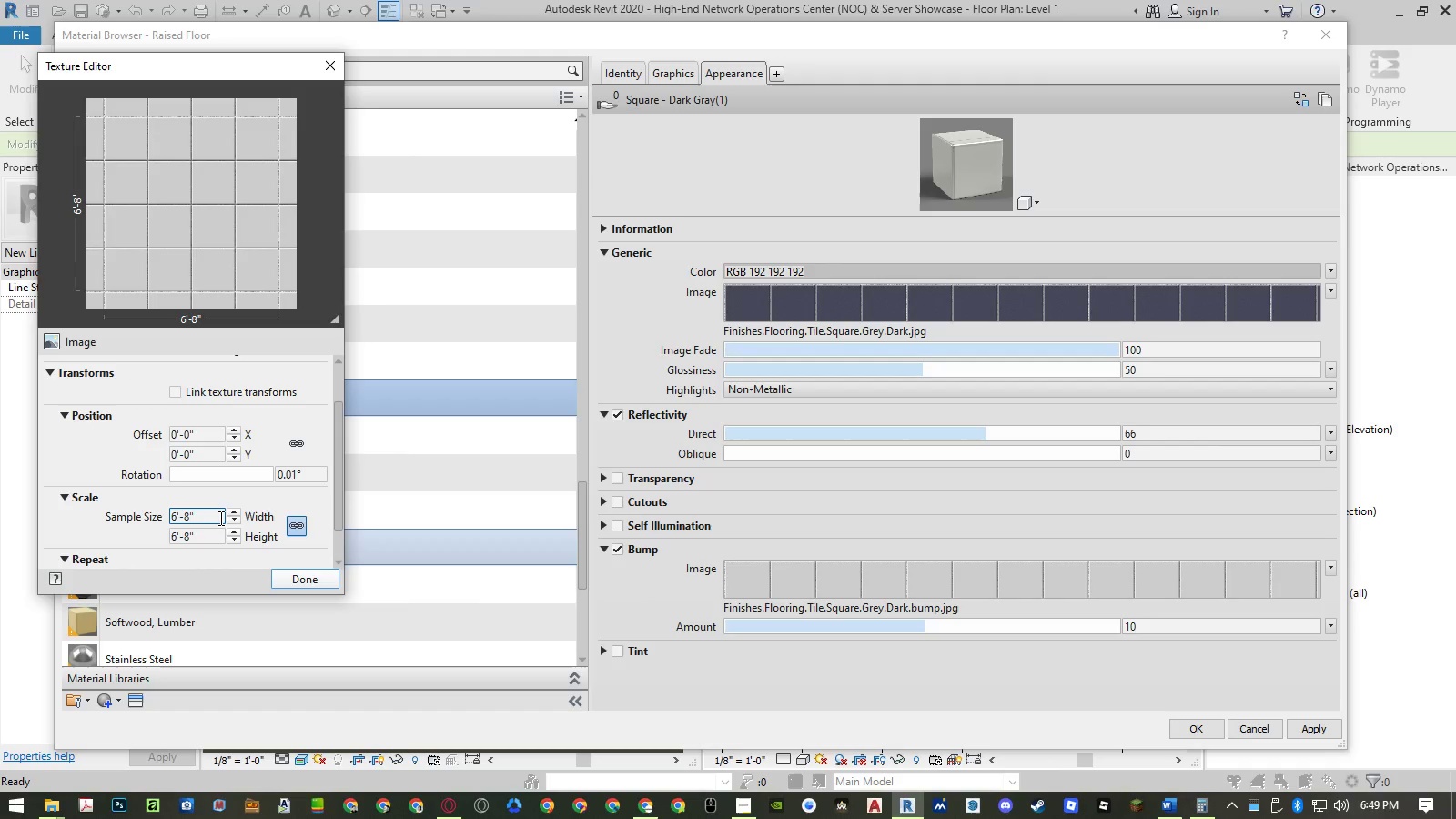 
left_click([217, 518])
 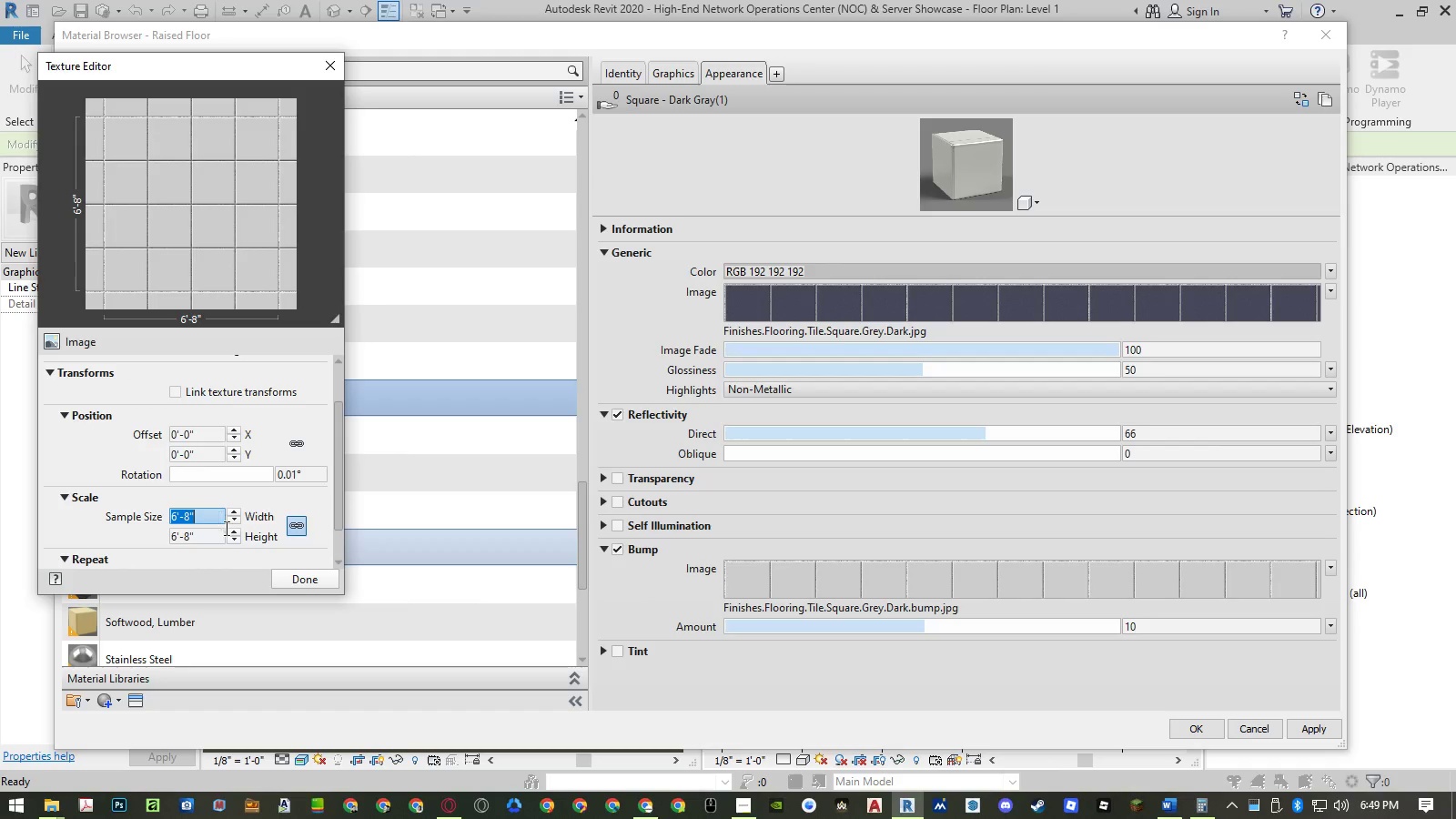 
key(Control+ControlLeft)
 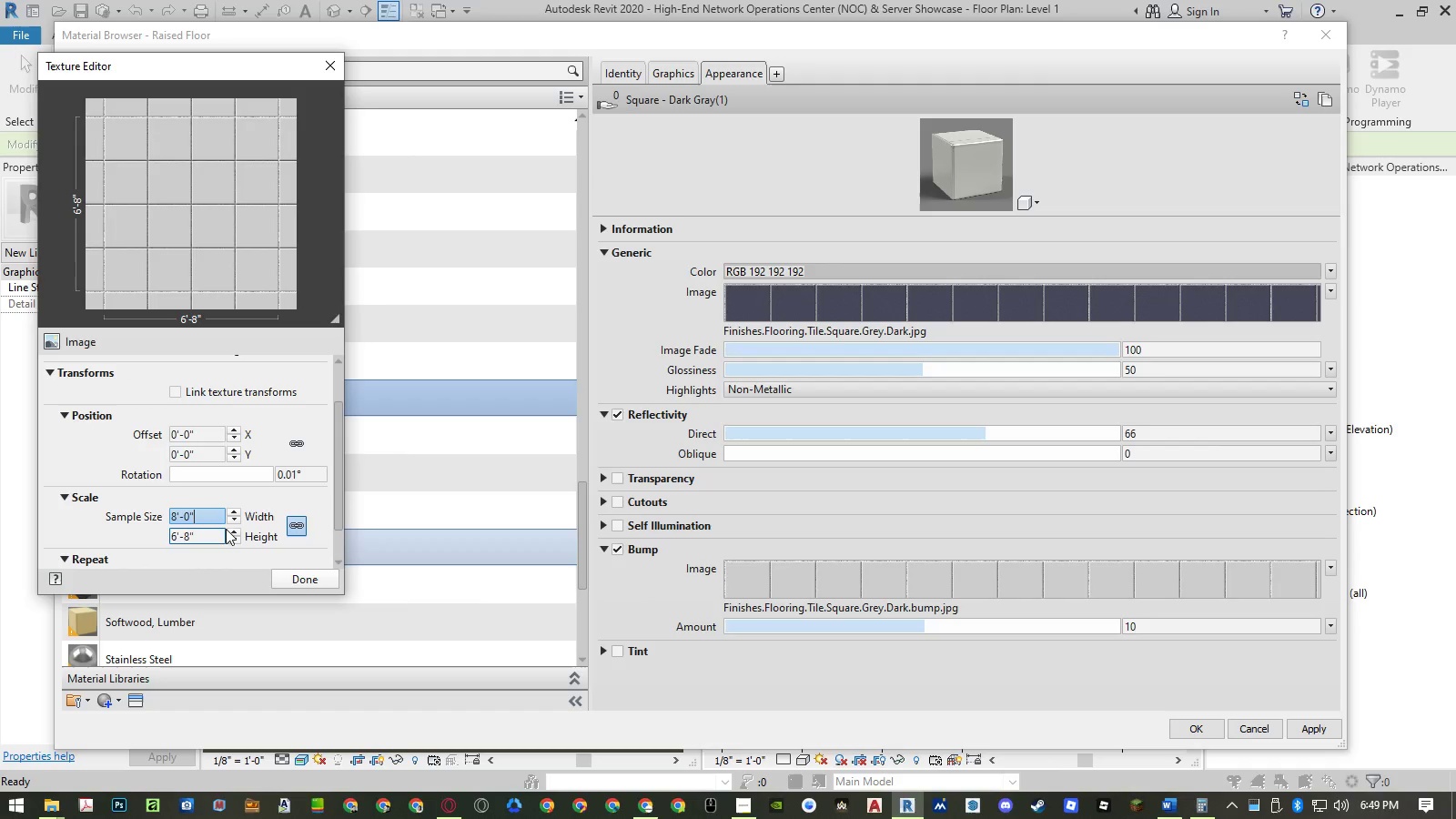 
key(Control+V)
 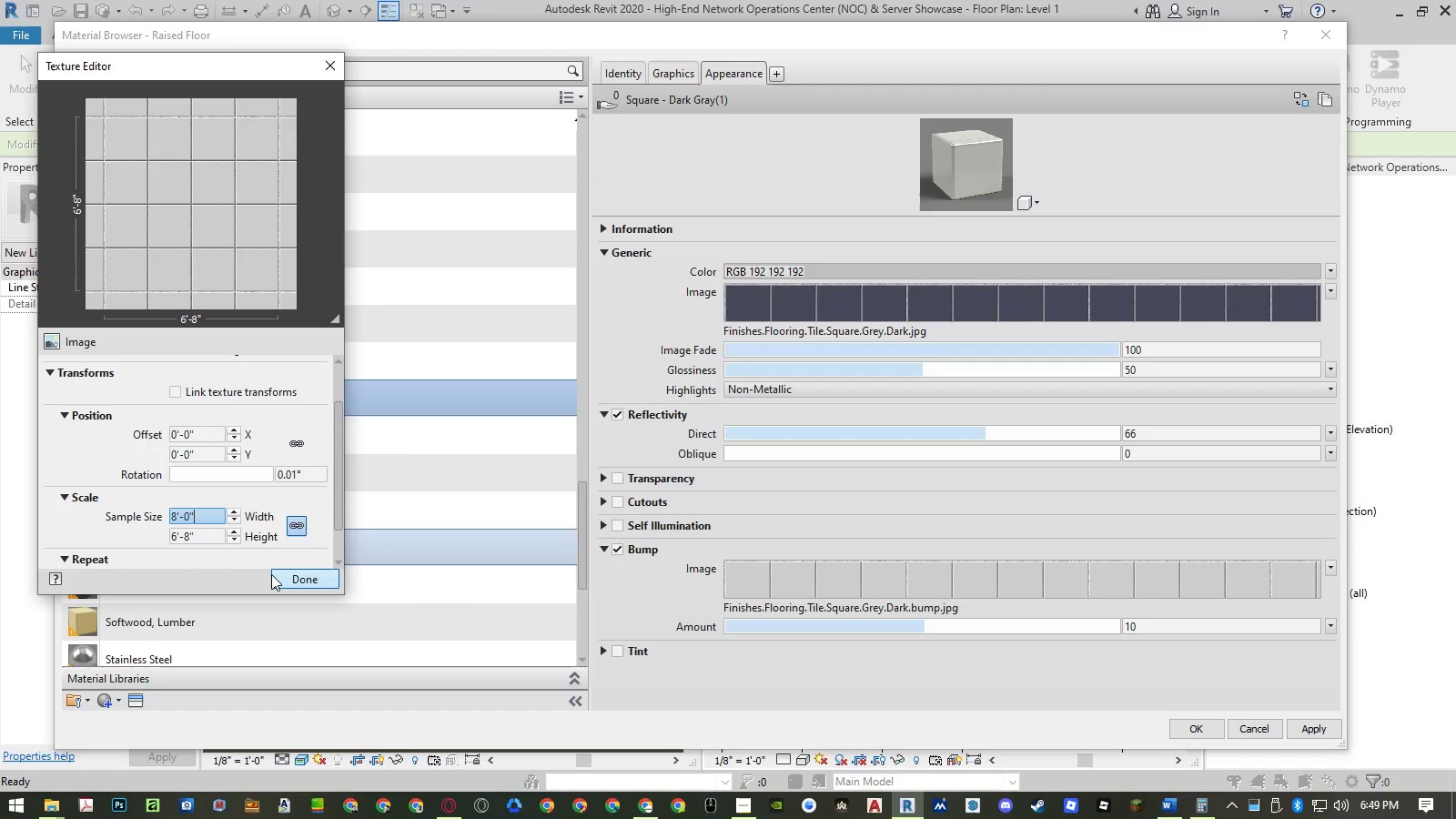 
left_click([271, 575])
 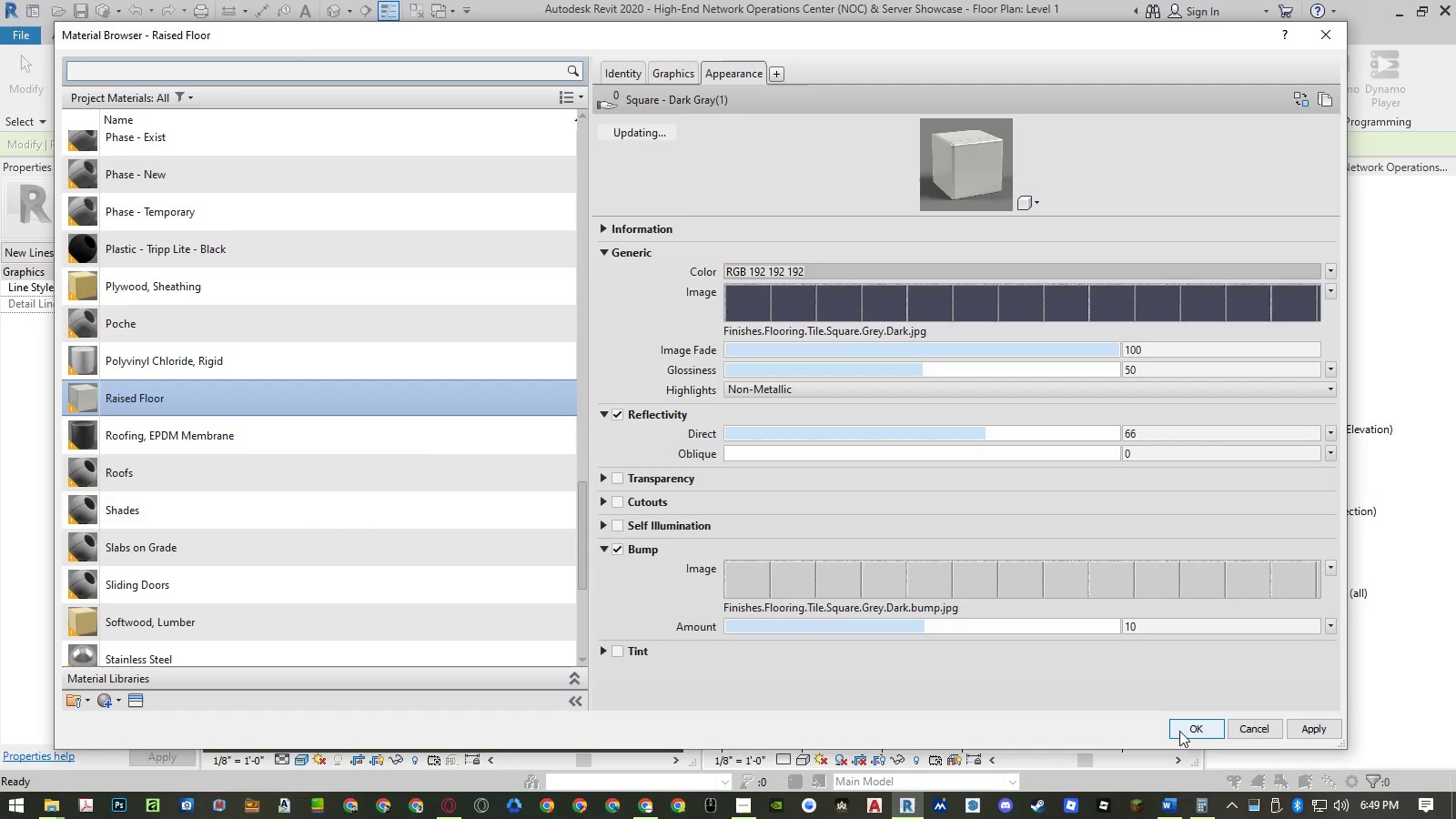 
left_click([1298, 730])
 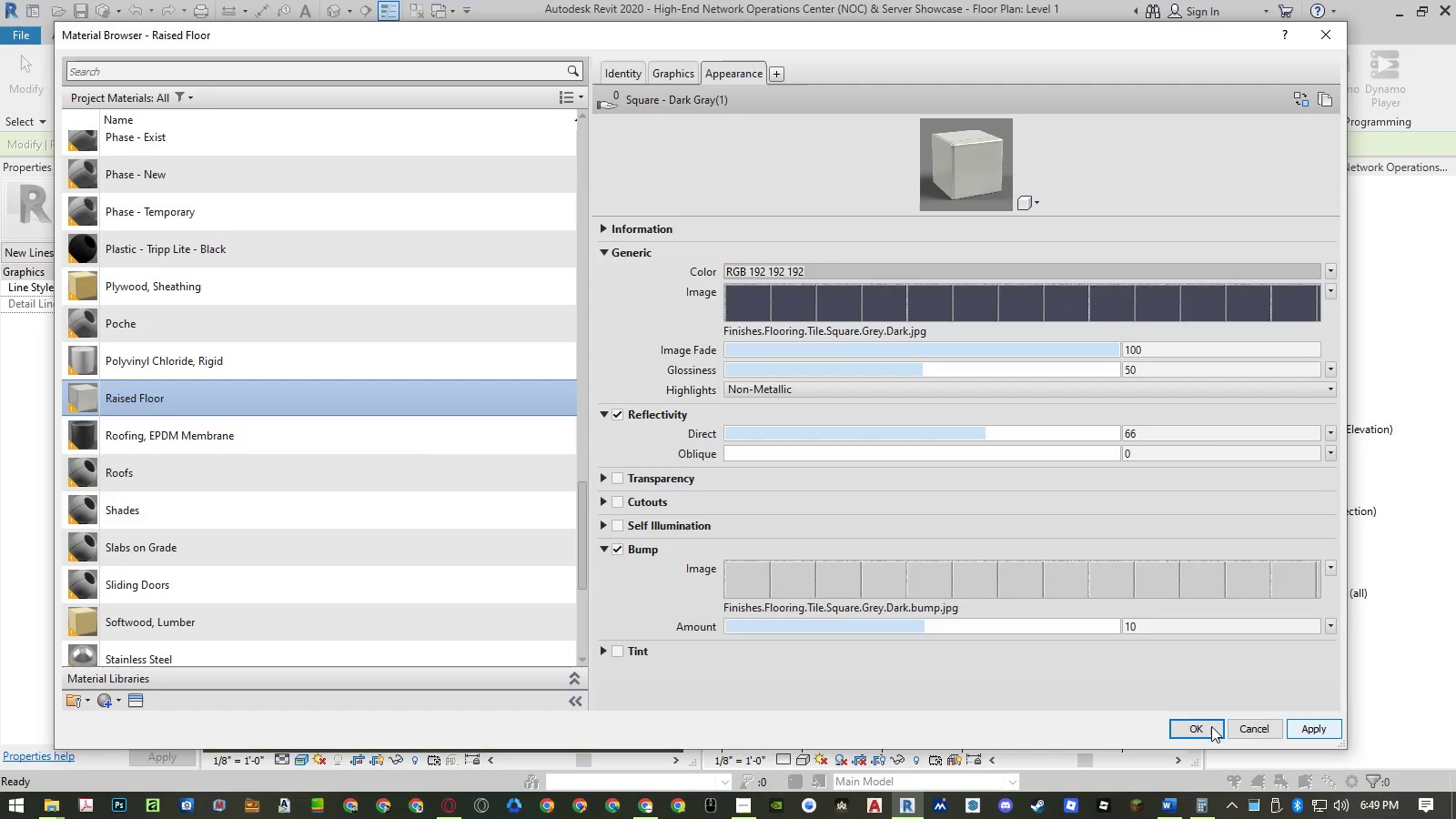 
left_click([1211, 726])
 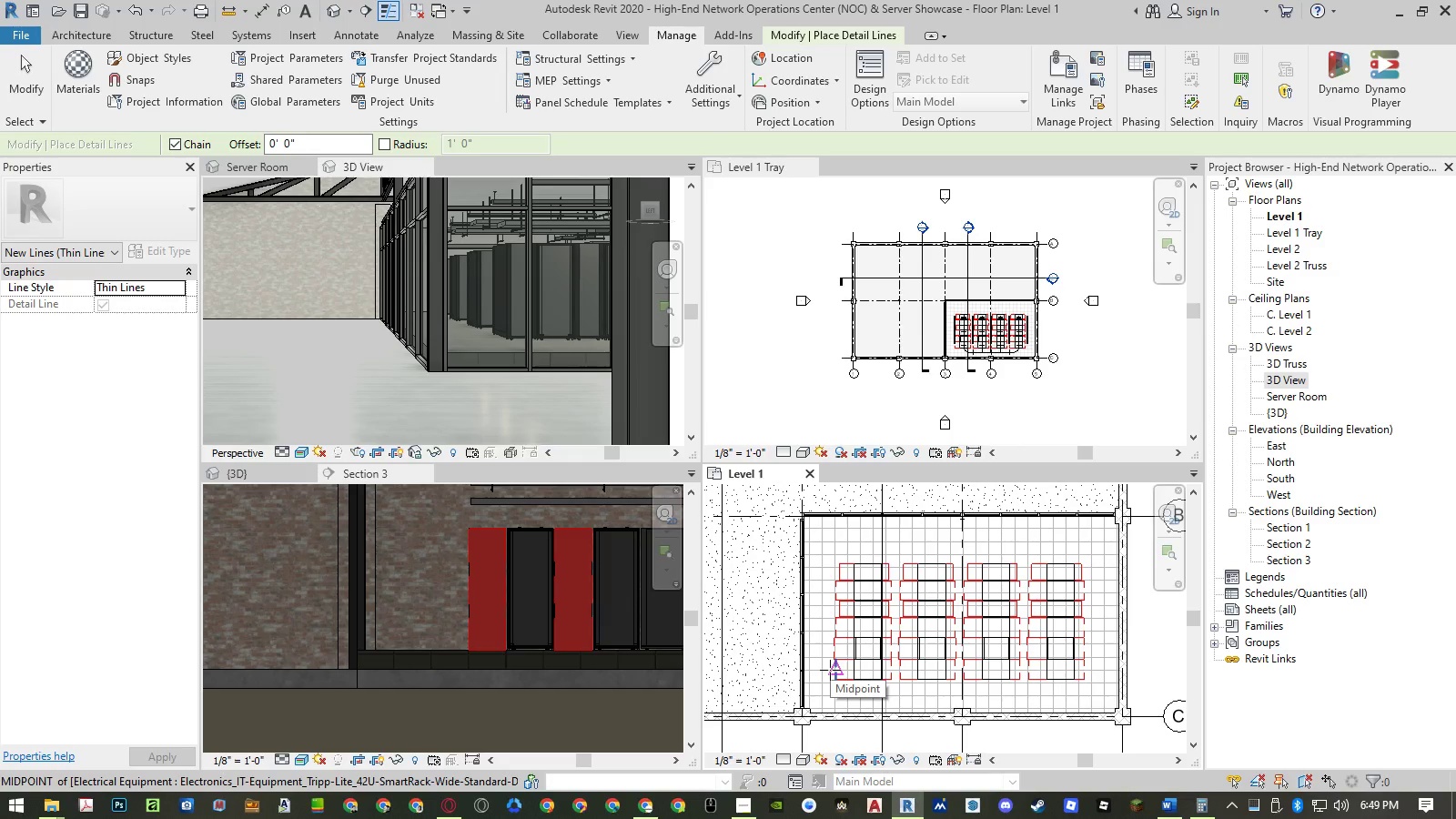 
wait(16.81)
 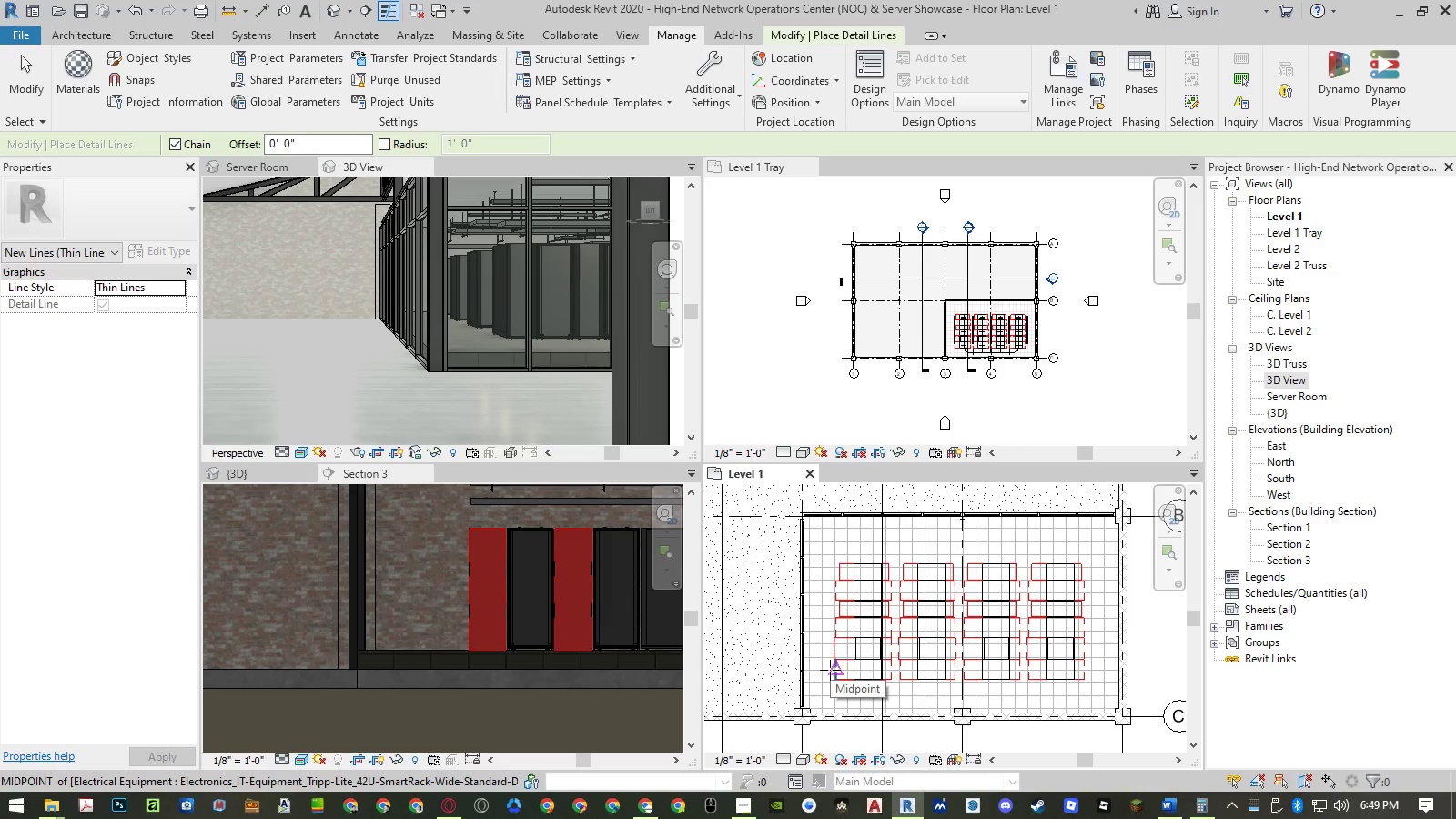 
left_click([86, 89])
 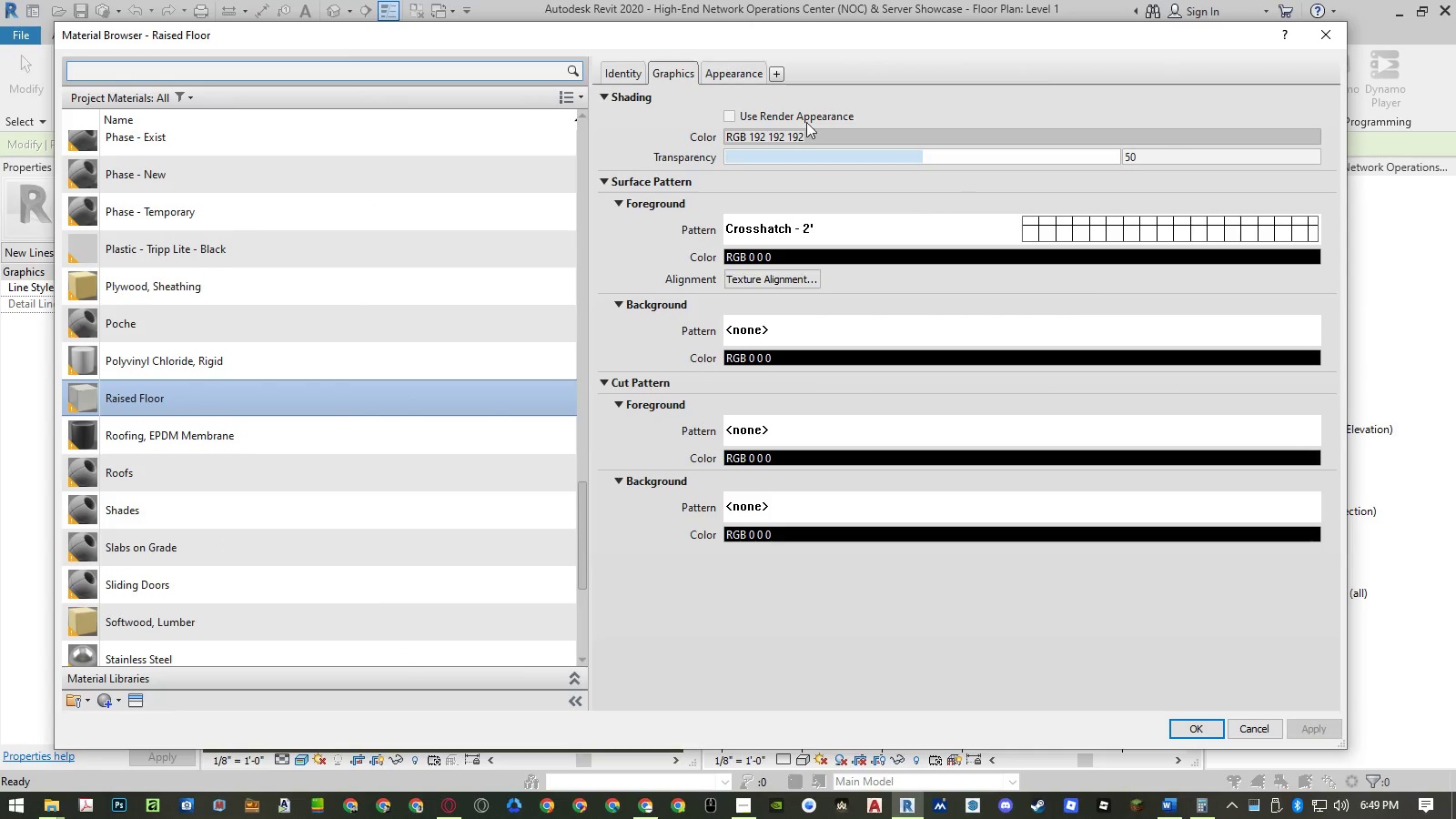 
left_click([744, 75])
 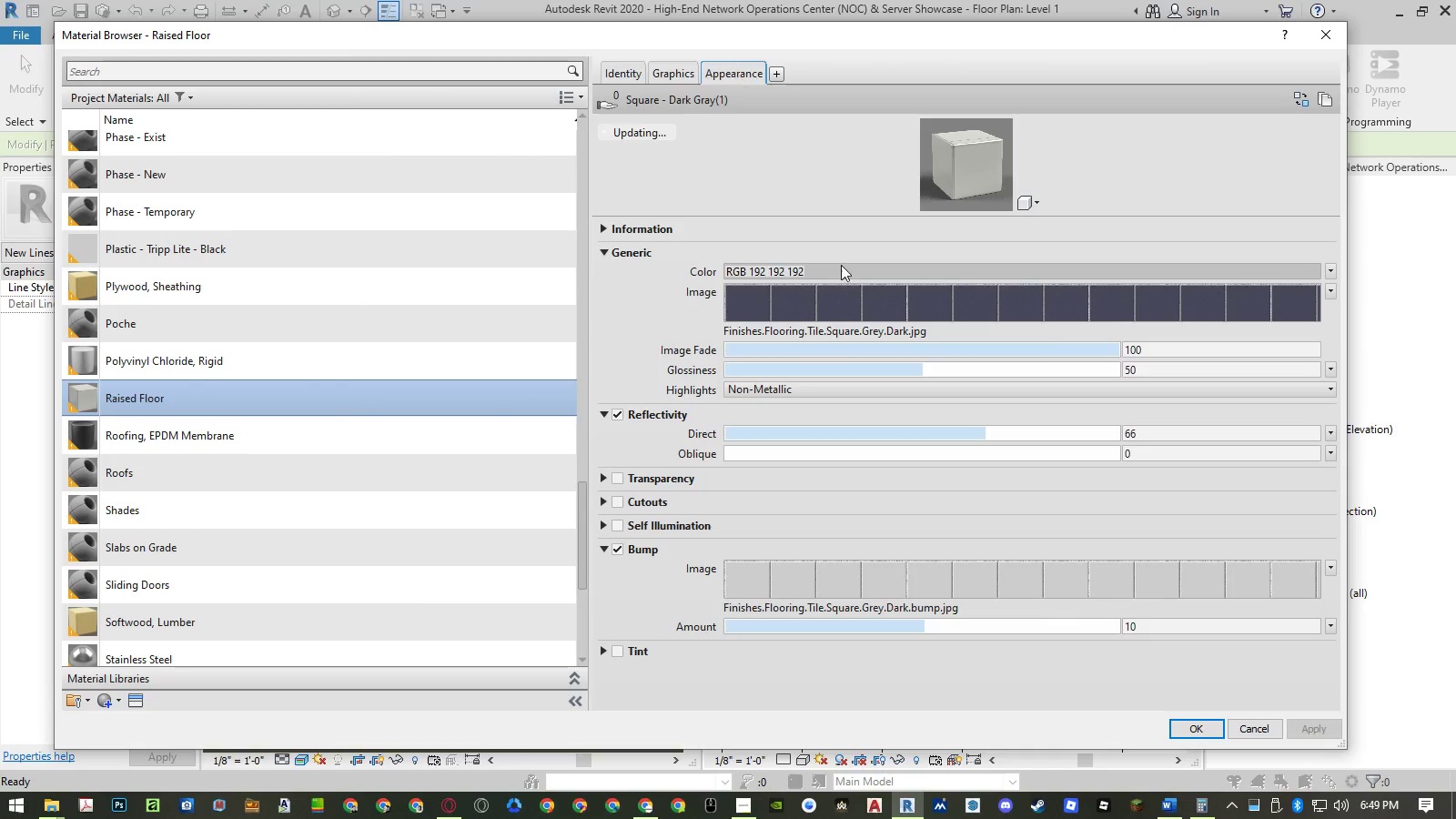 
left_click([854, 291])
 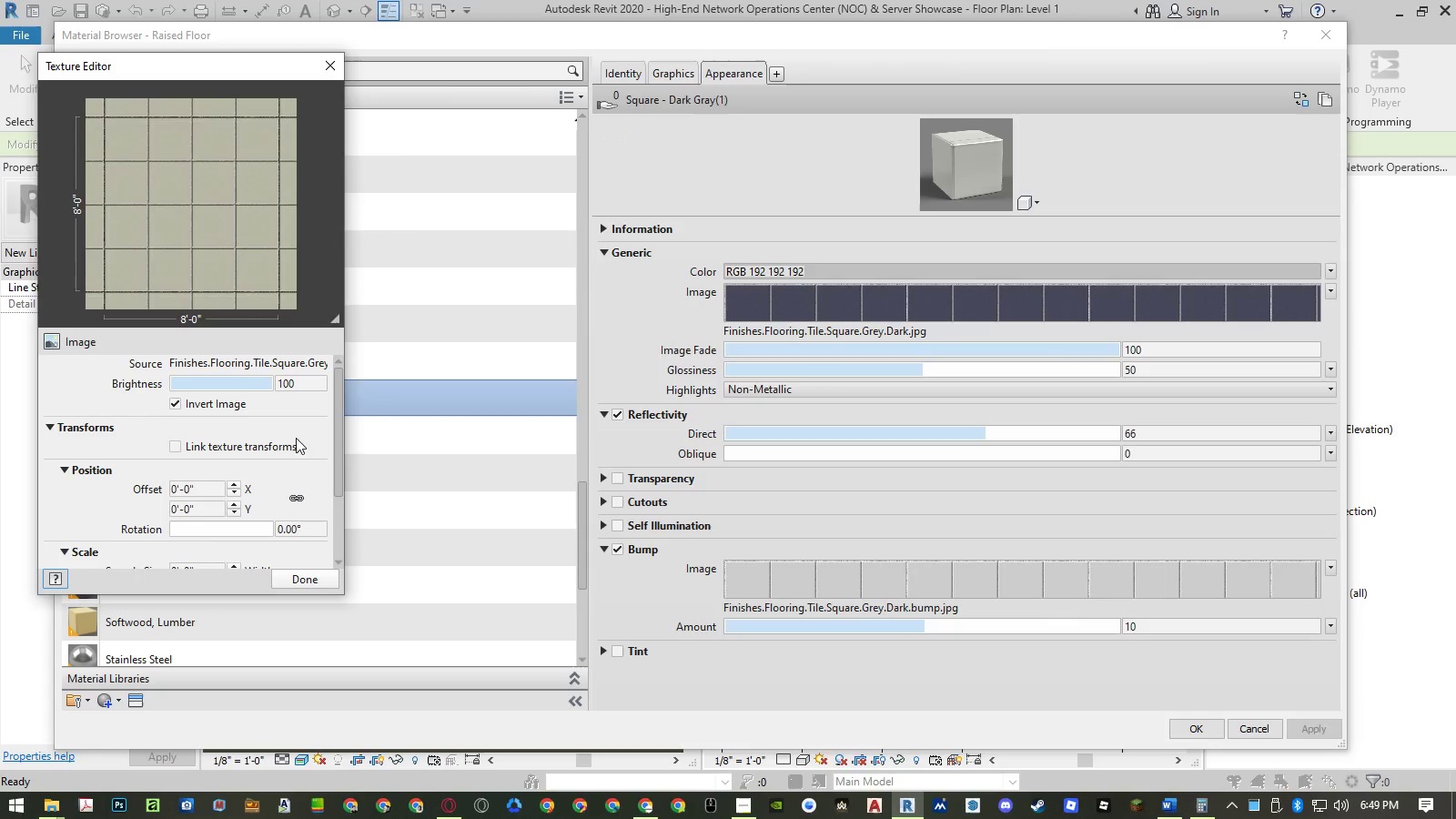 
scroll: coordinate [242, 457], scroll_direction: down, amount: 2.0
 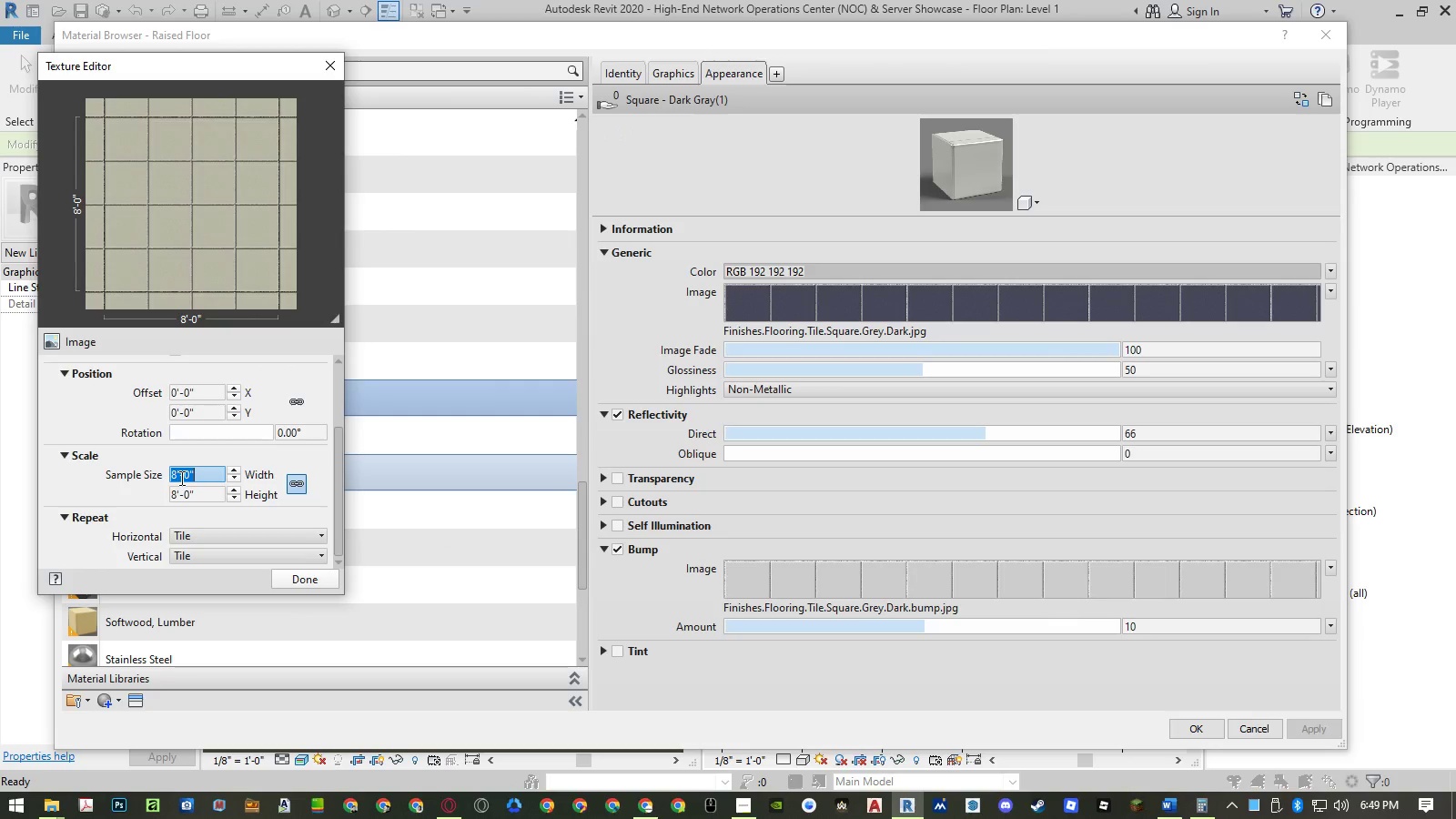 
double_click([173, 476])
 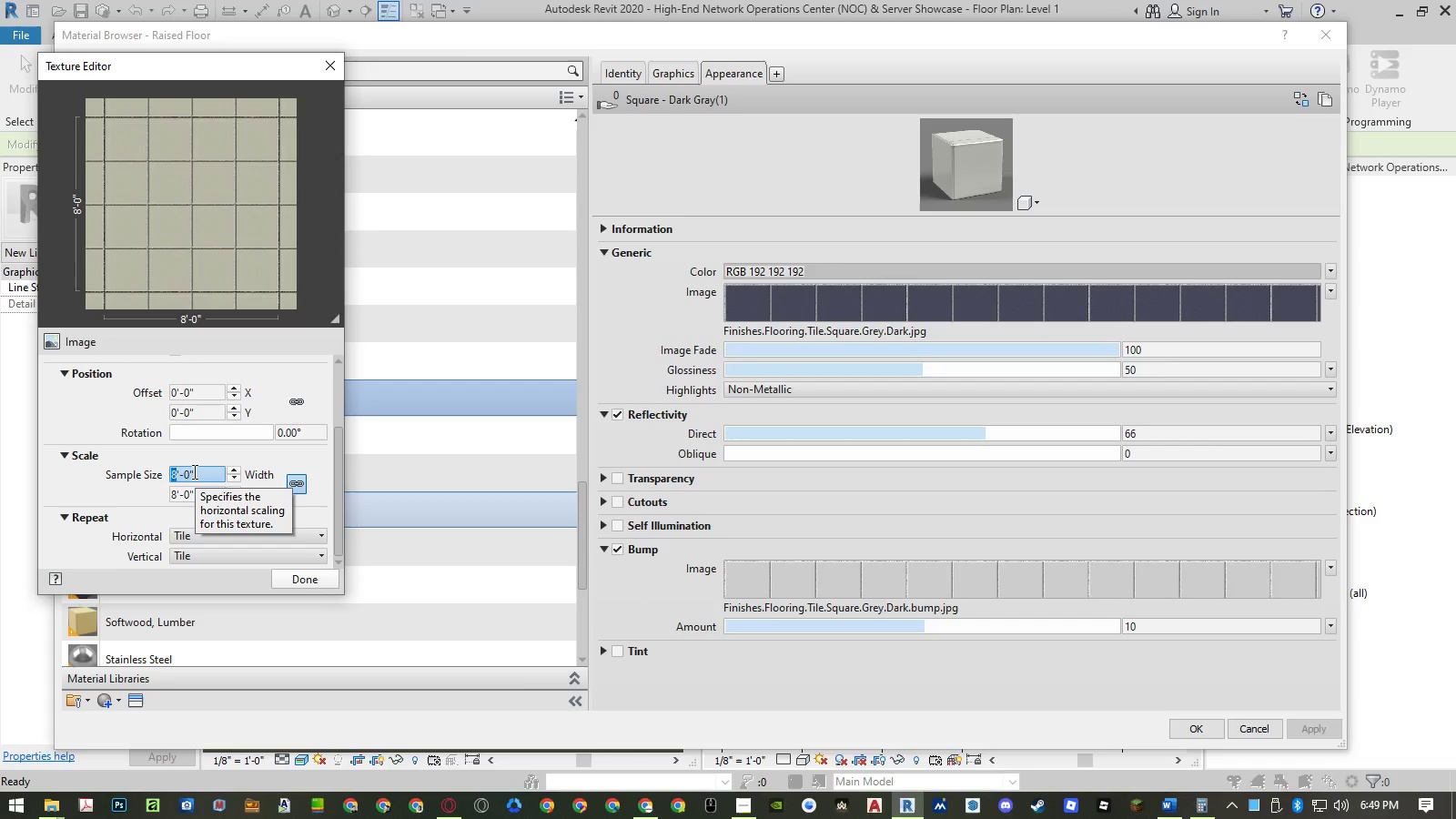 
wait(5.89)
 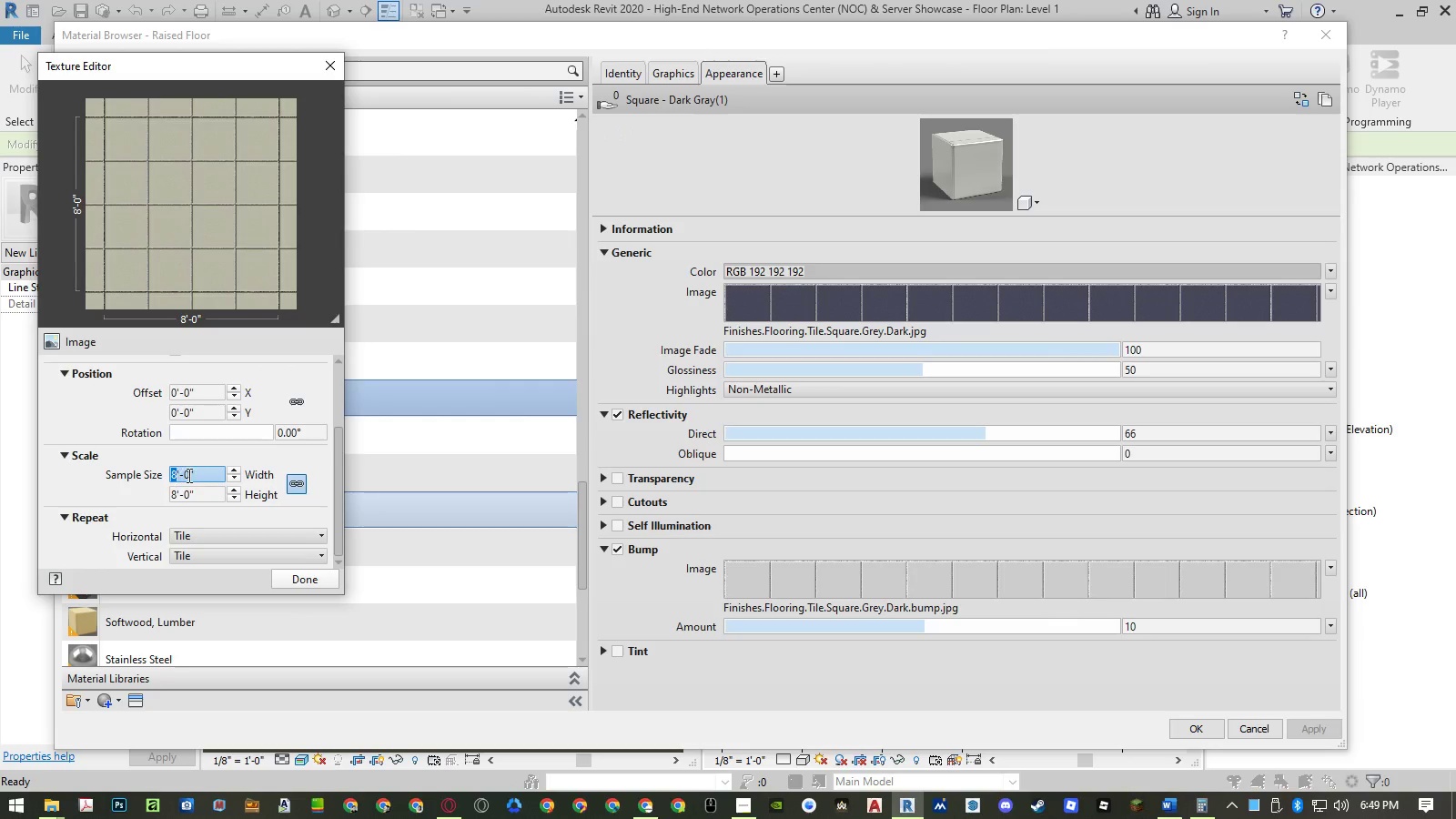 
key(Numpad1)
 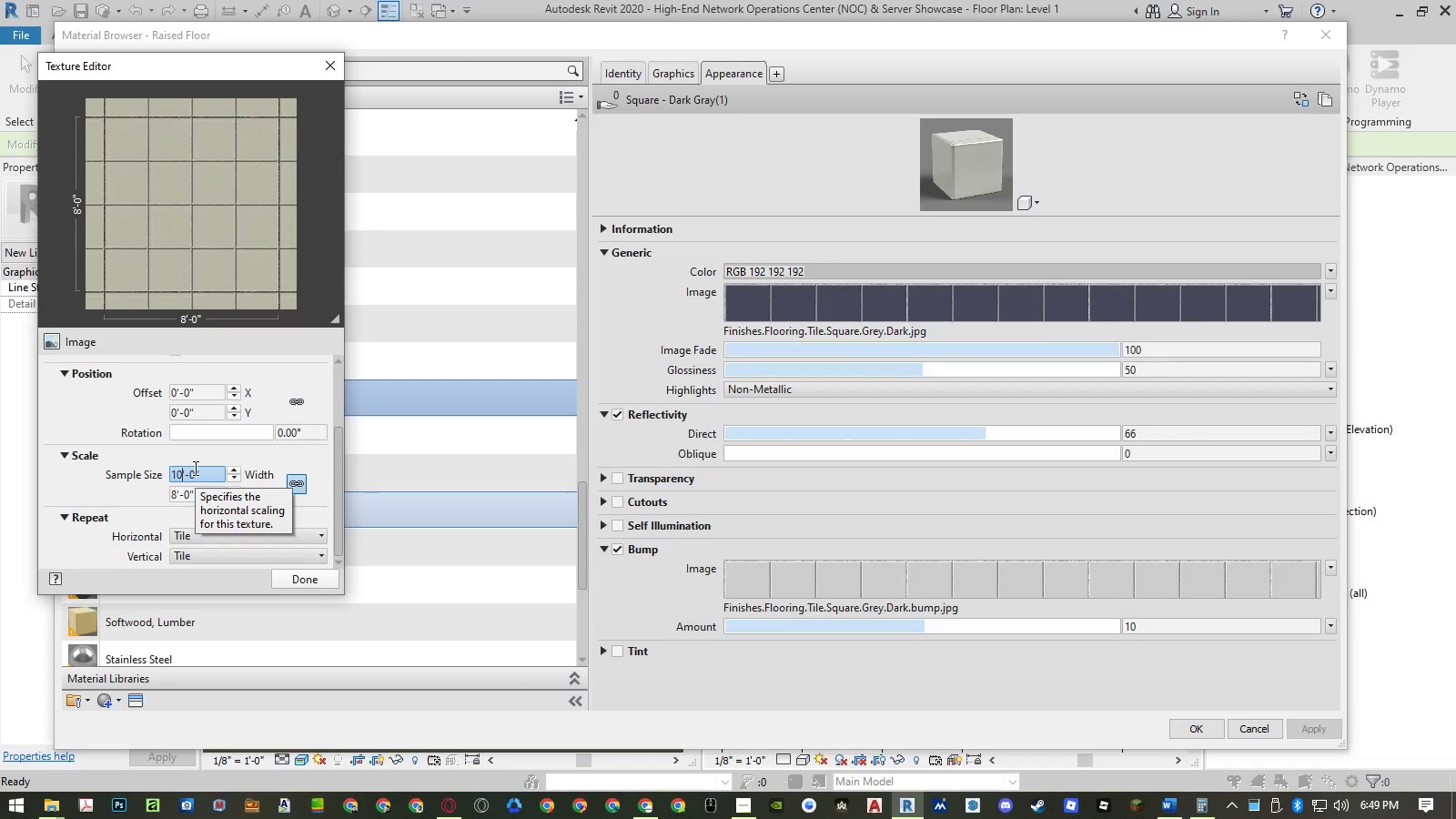 
key(Numpad0)
 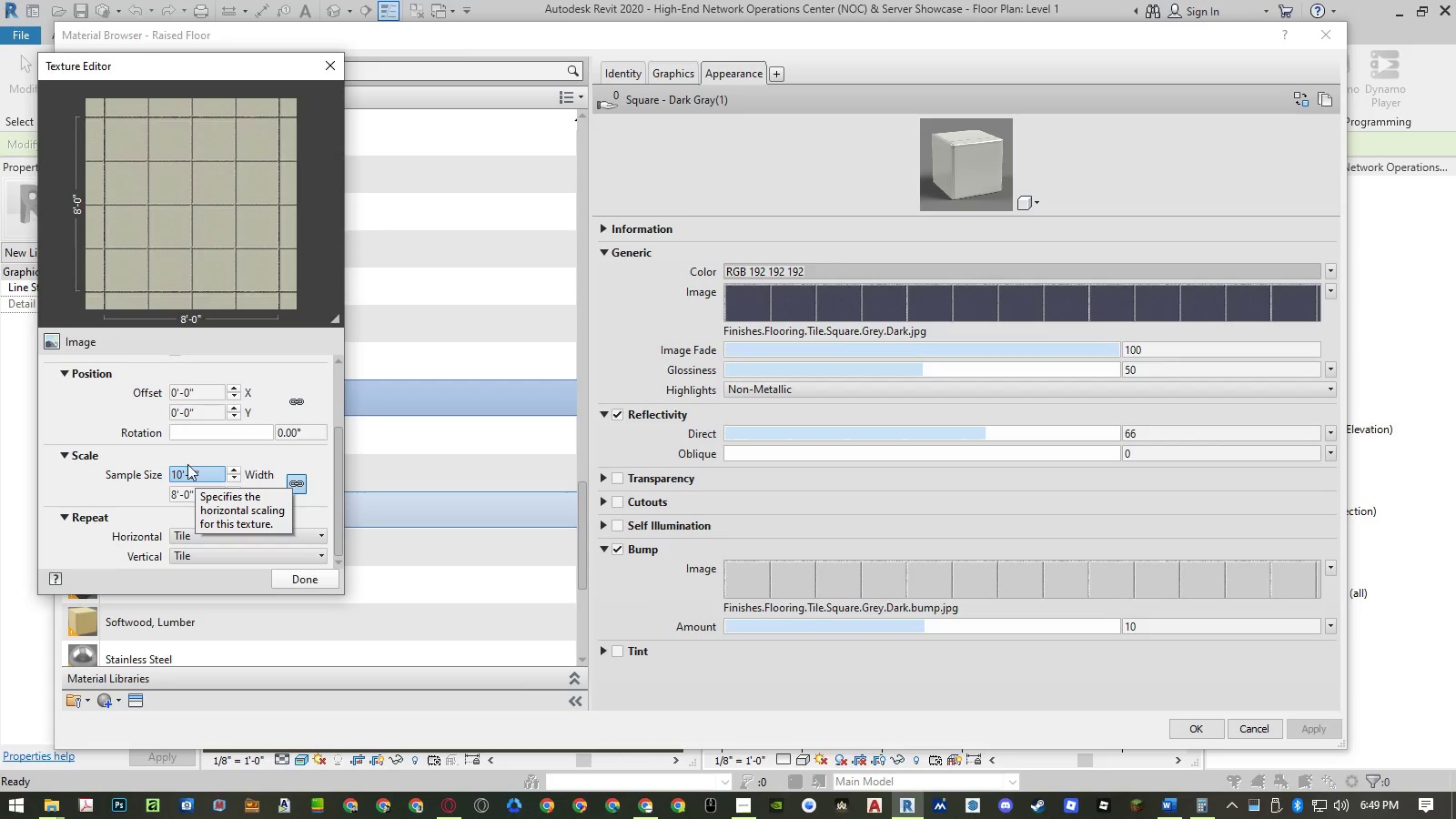 
left_click([156, 450])
 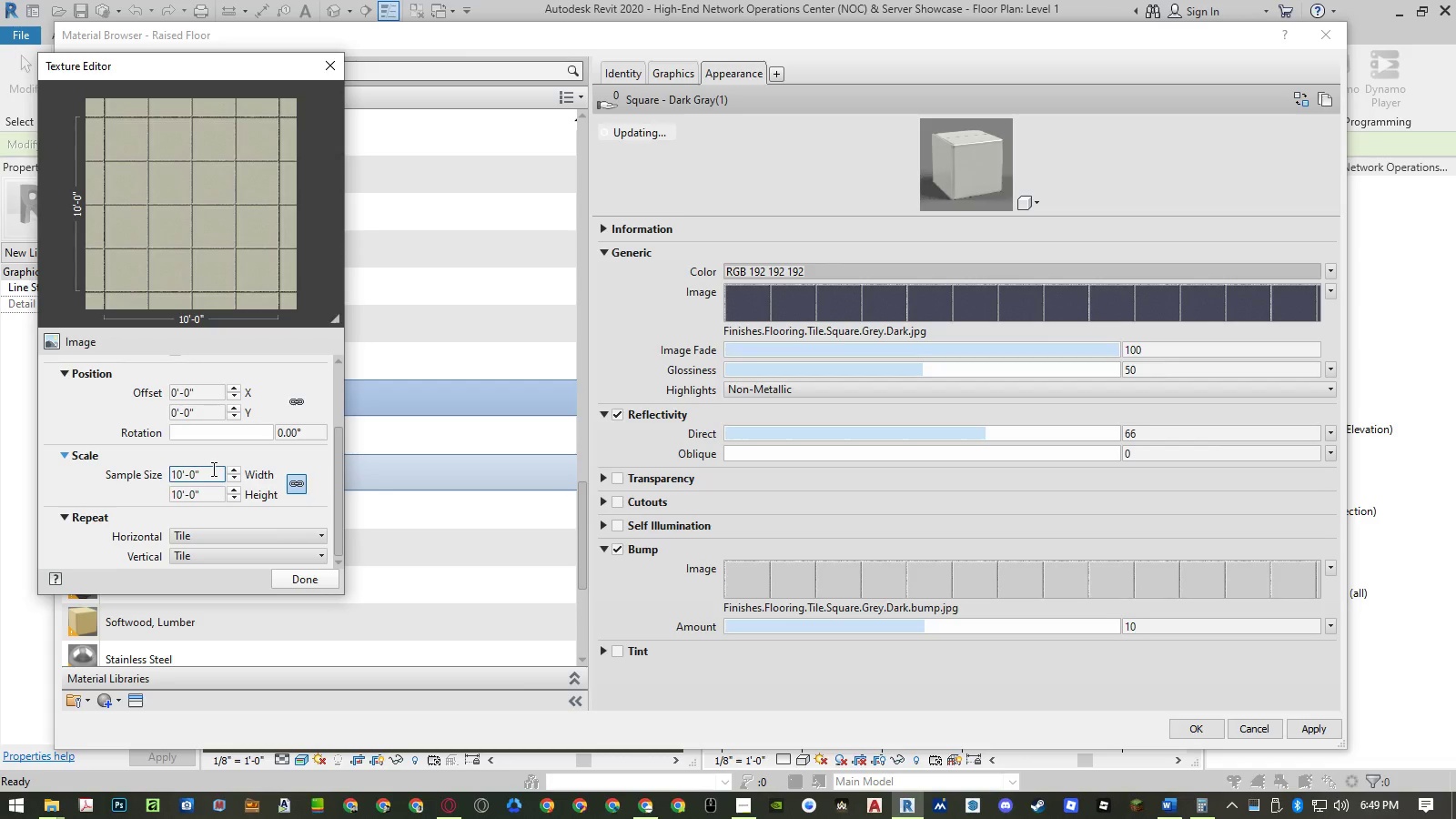 
left_click([213, 470])
 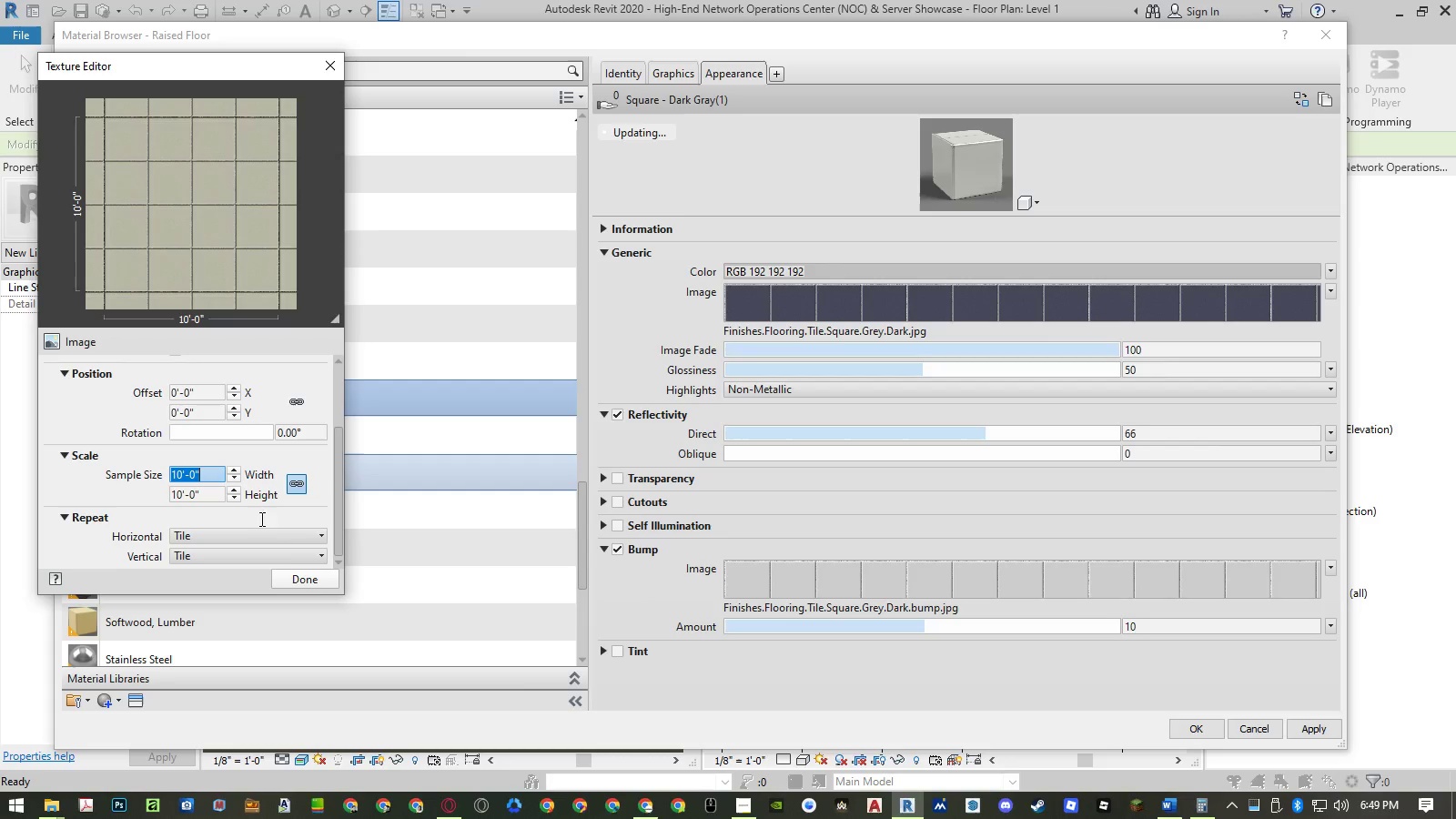 
key(Control+ControlLeft)
 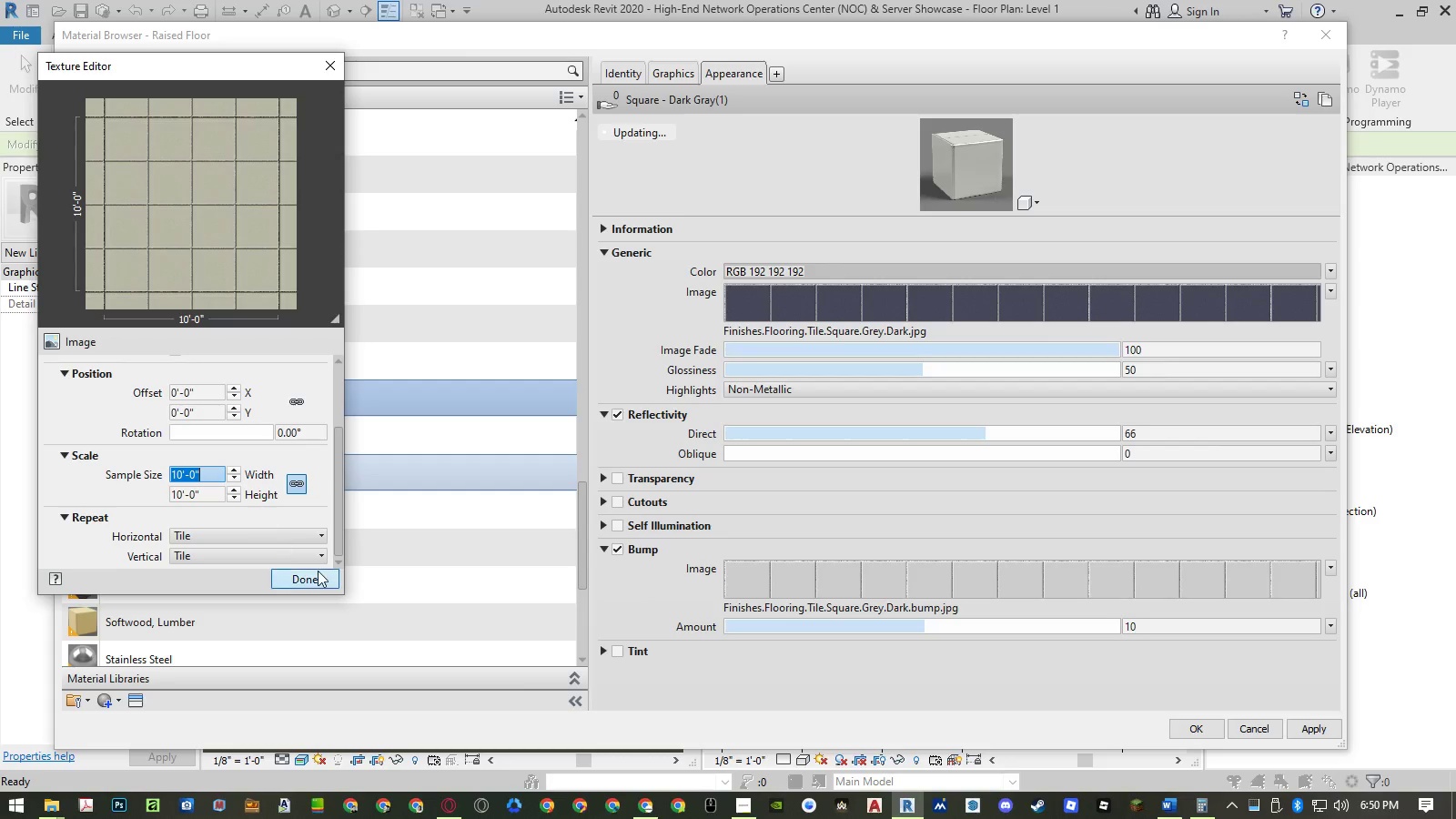 
key(Control+C)
 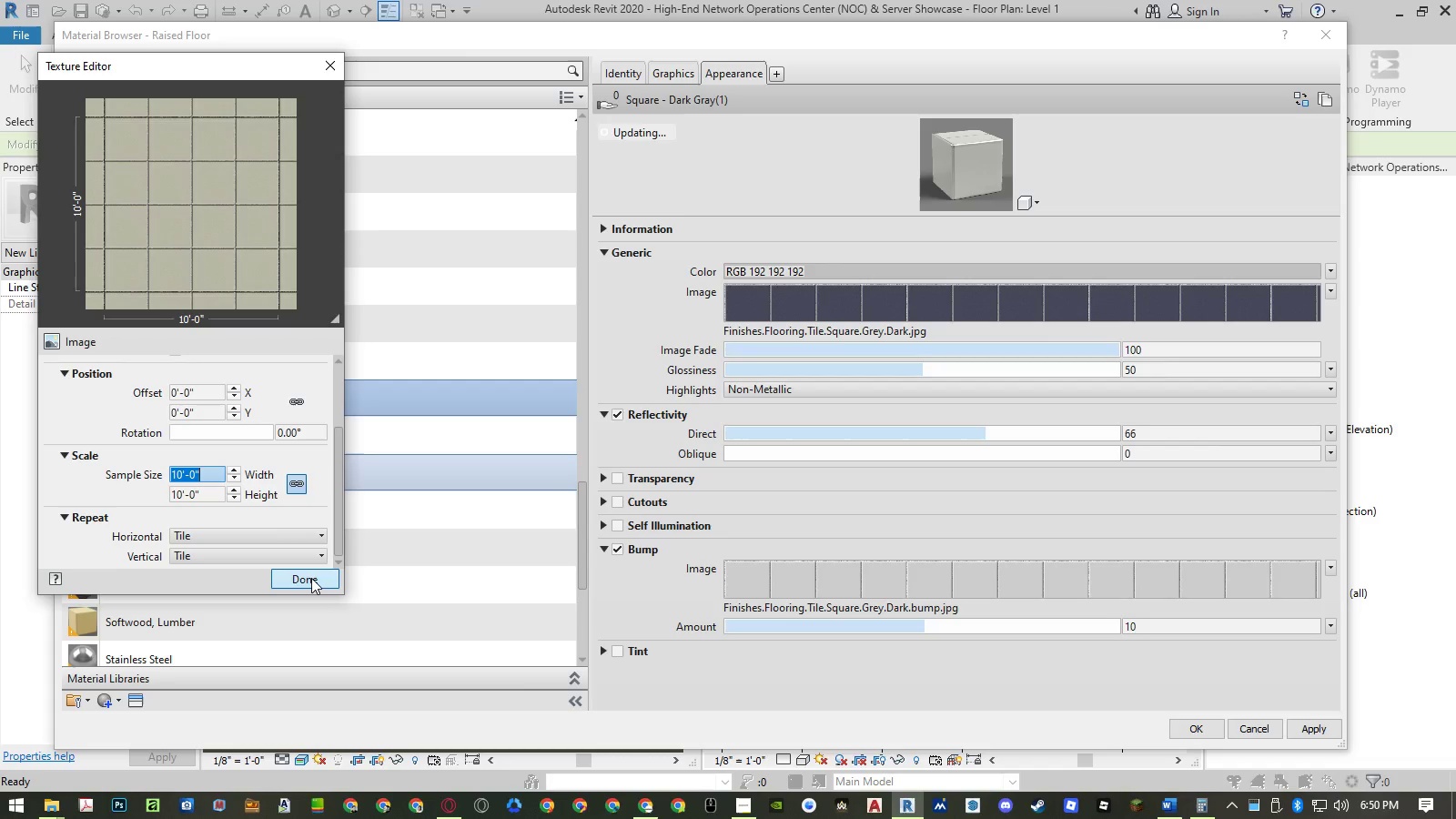 
left_click([311, 578])
 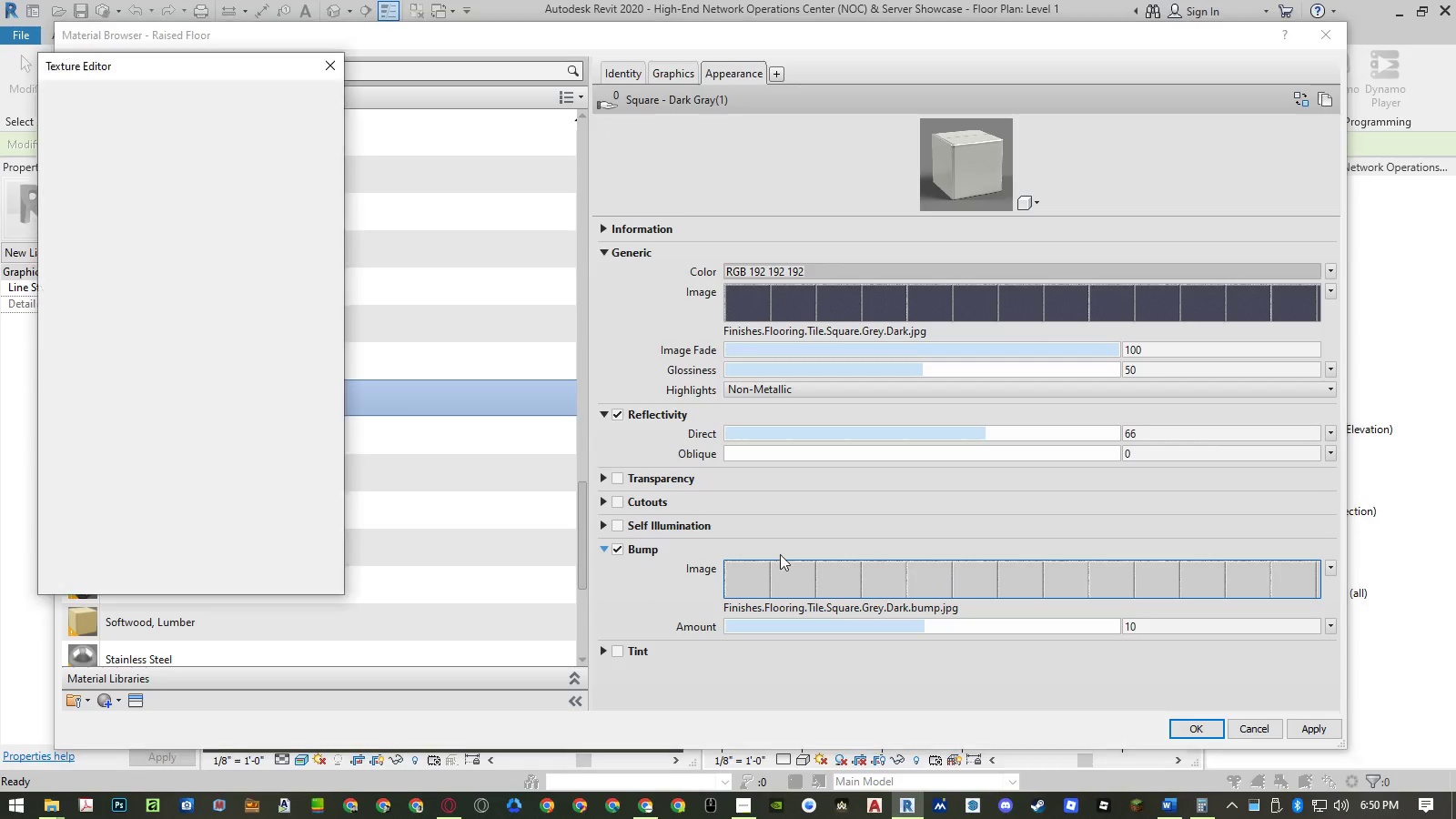 
scroll: coordinate [242, 476], scroll_direction: down, amount: 2.0
 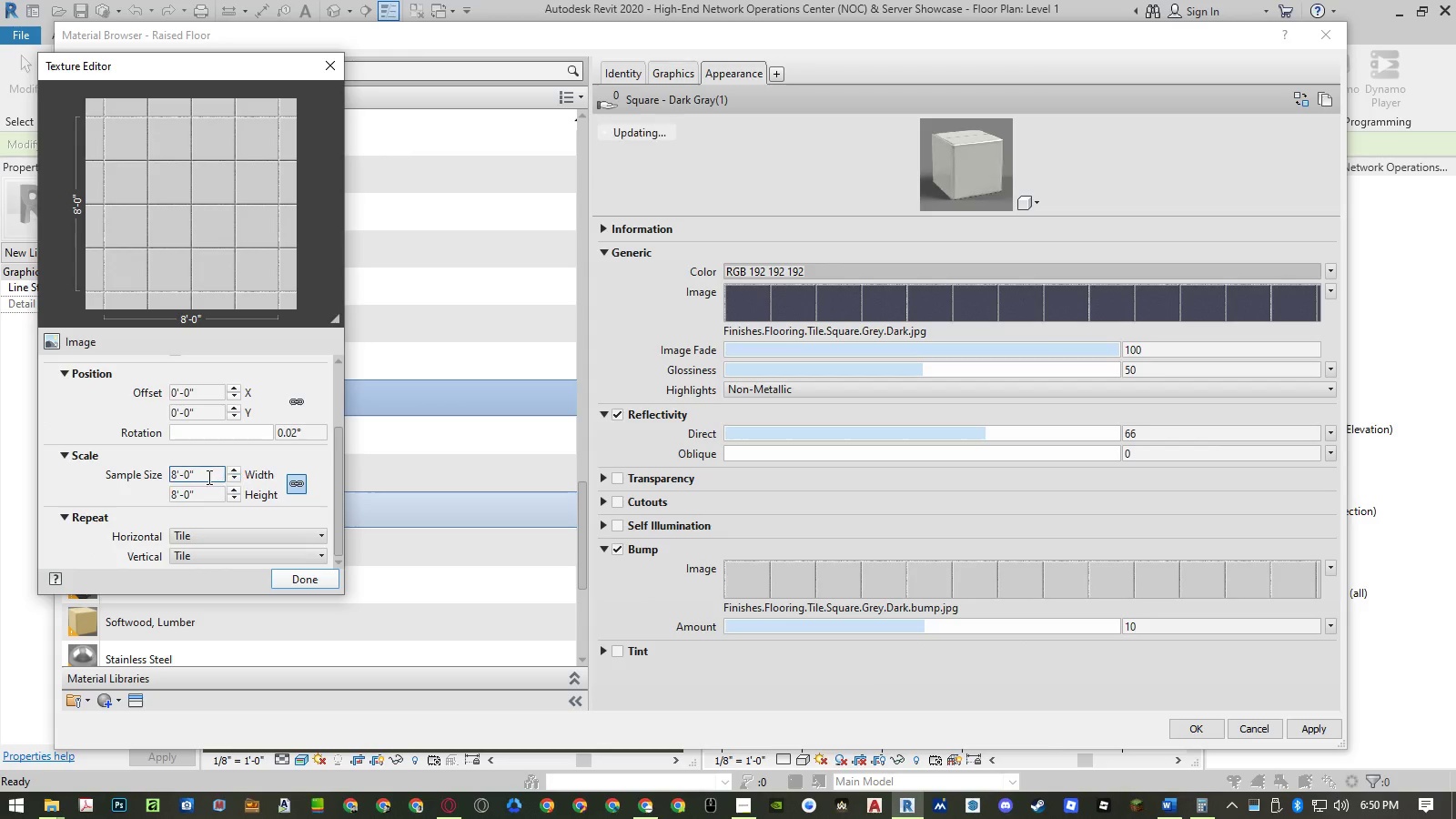 
left_click([207, 477])
 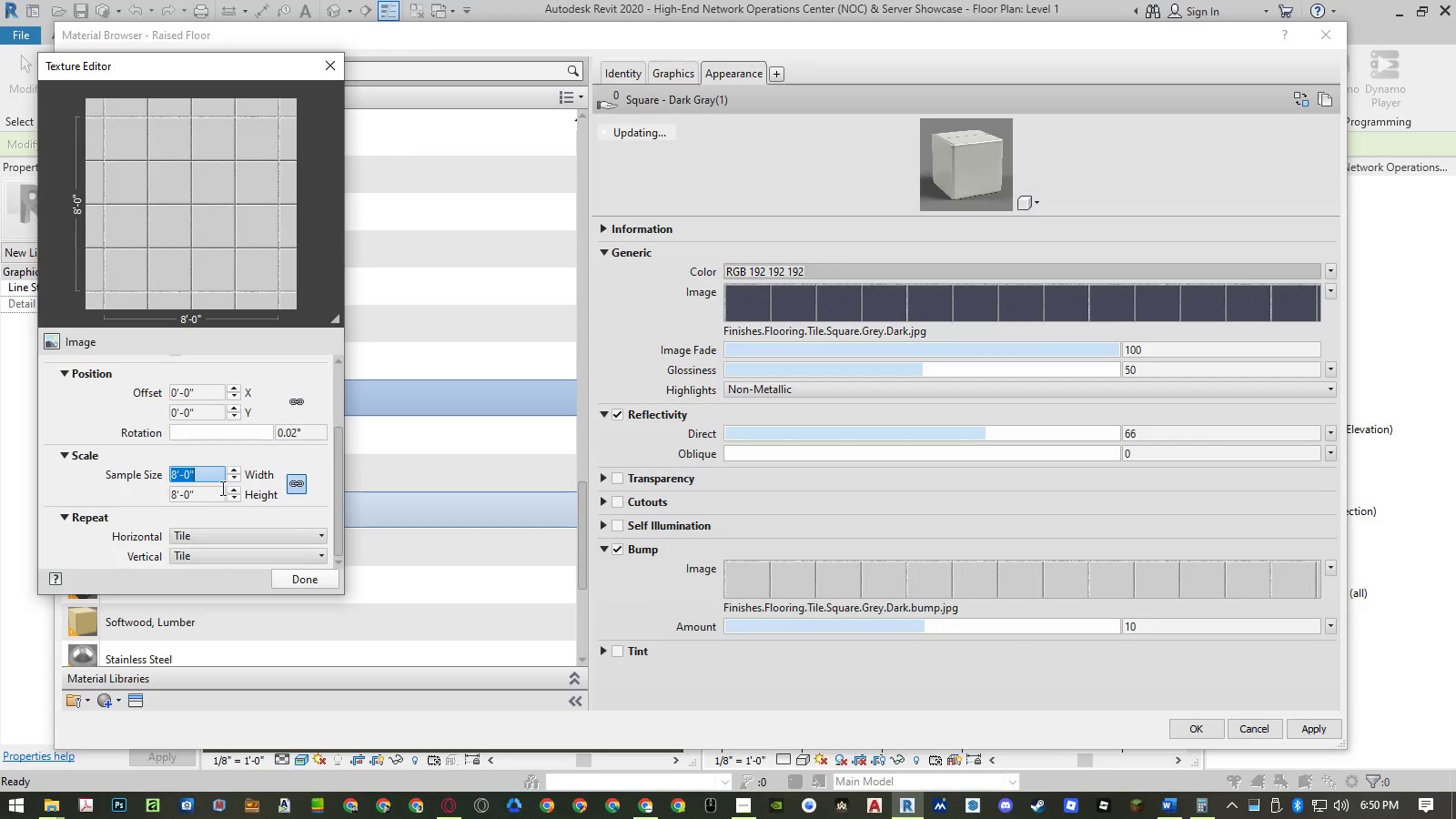 
key(Control+ControlLeft)
 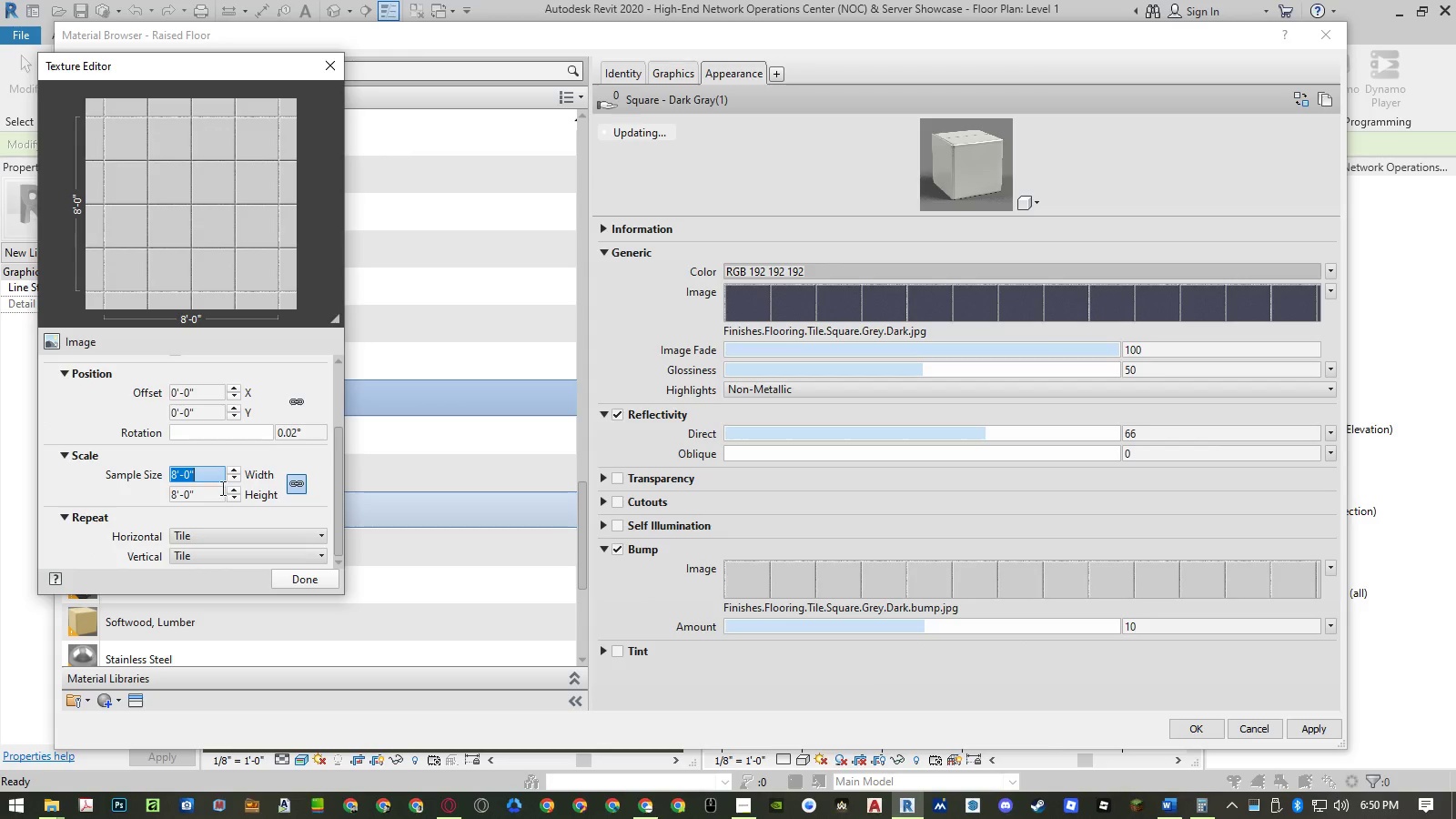 
key(Control+V)
 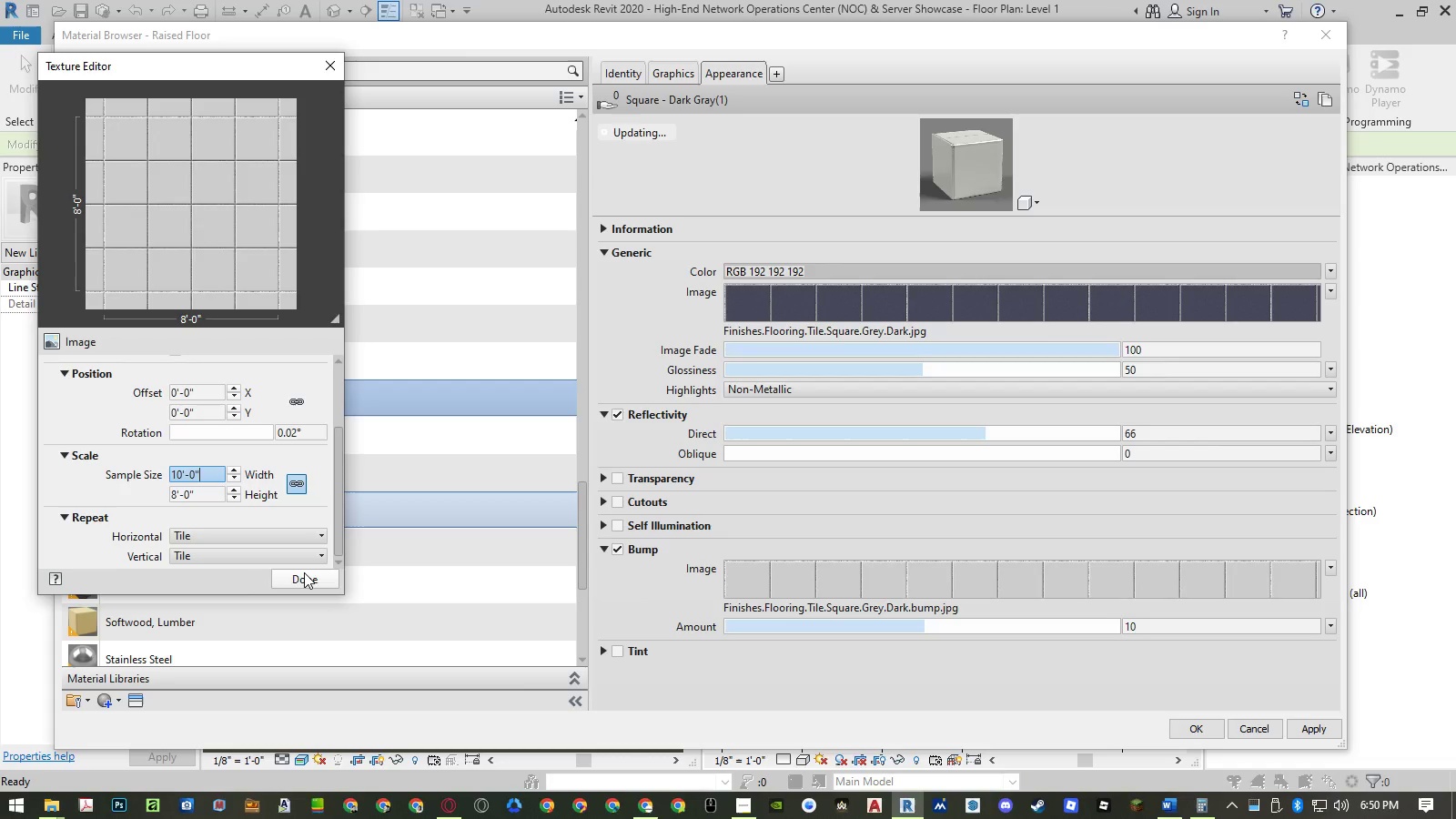 
left_click([304, 572])
 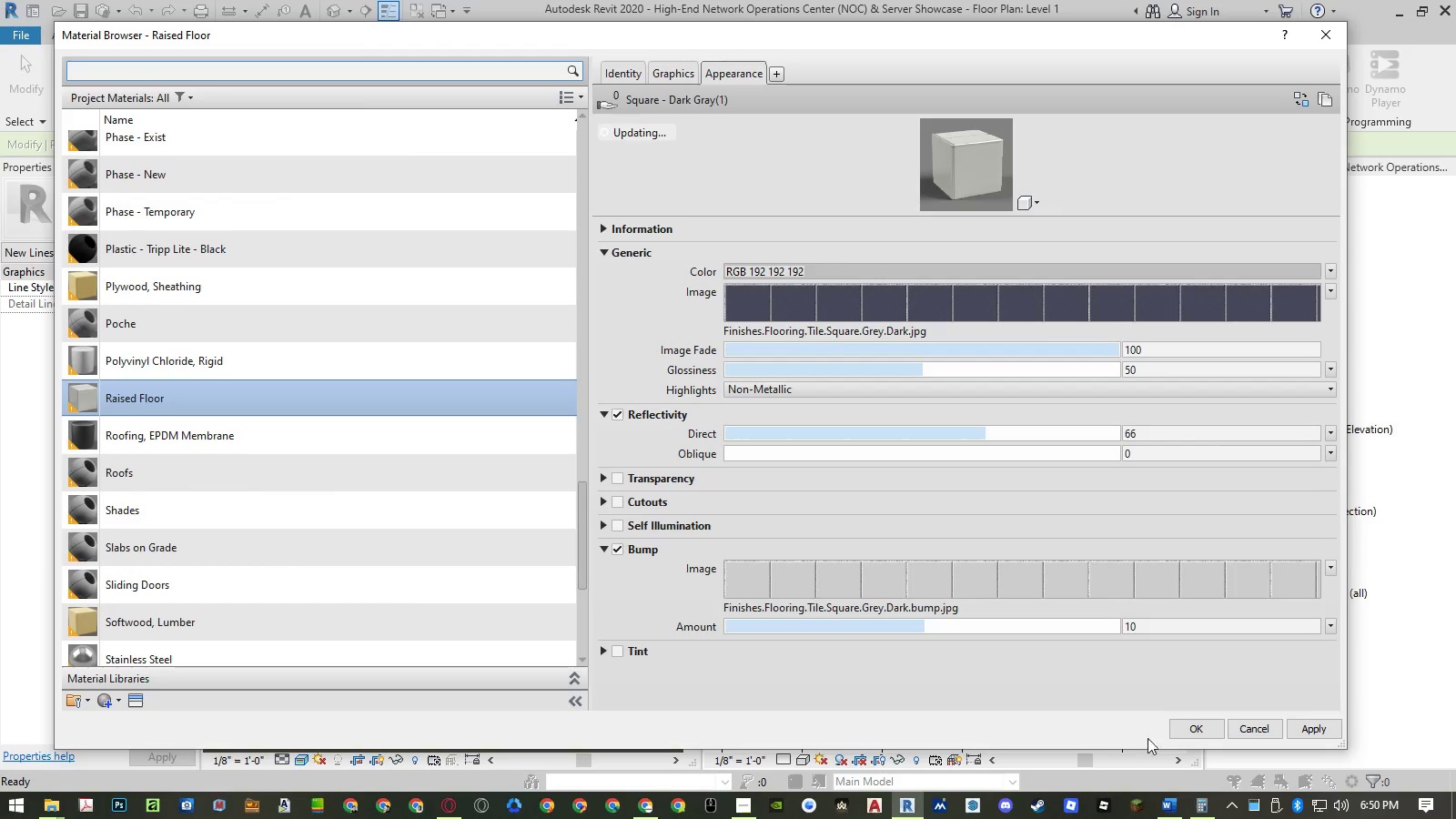 
left_click([1190, 733])
 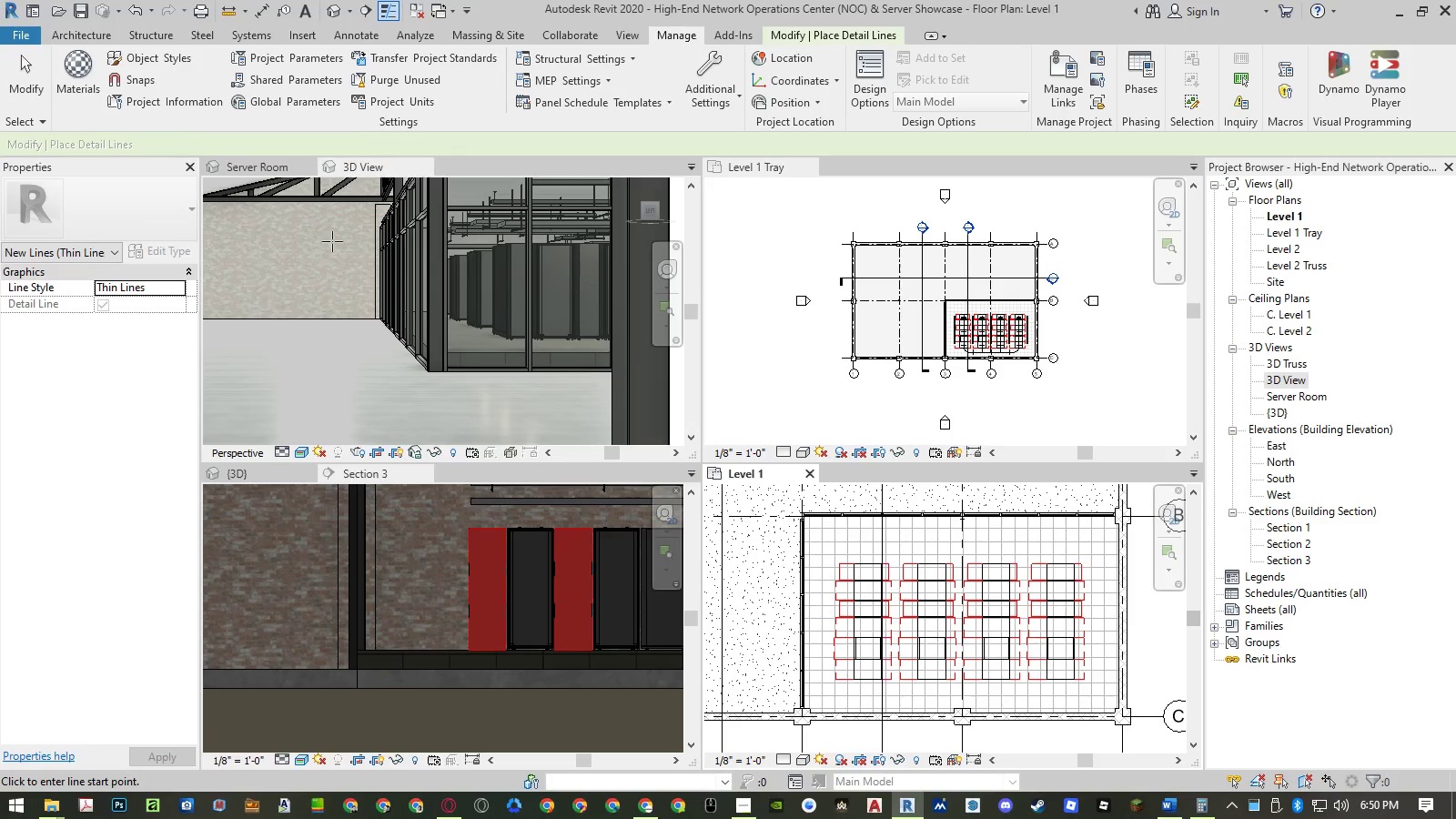 
left_click([74, 78])
 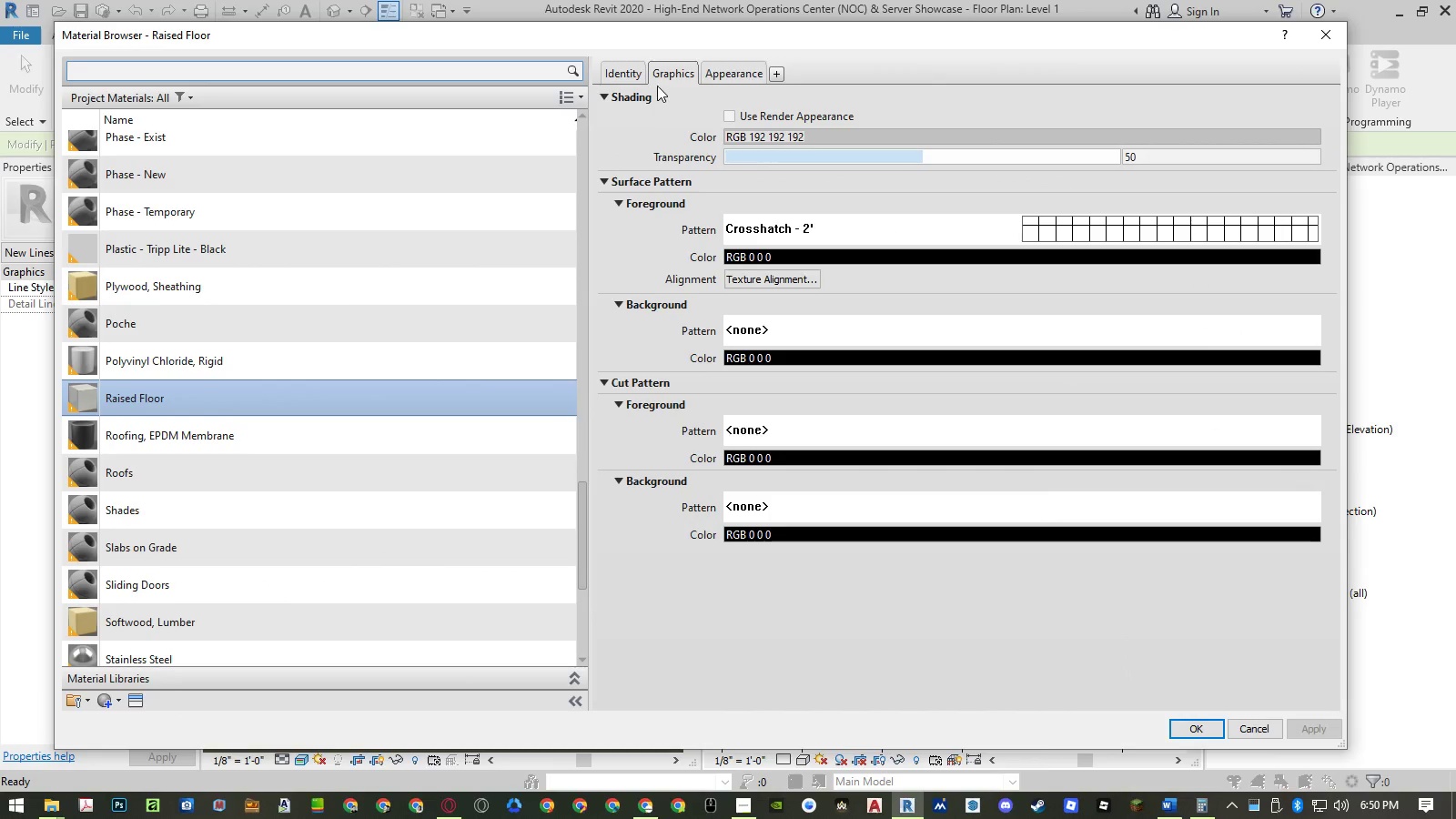 
left_click([625, 75])
 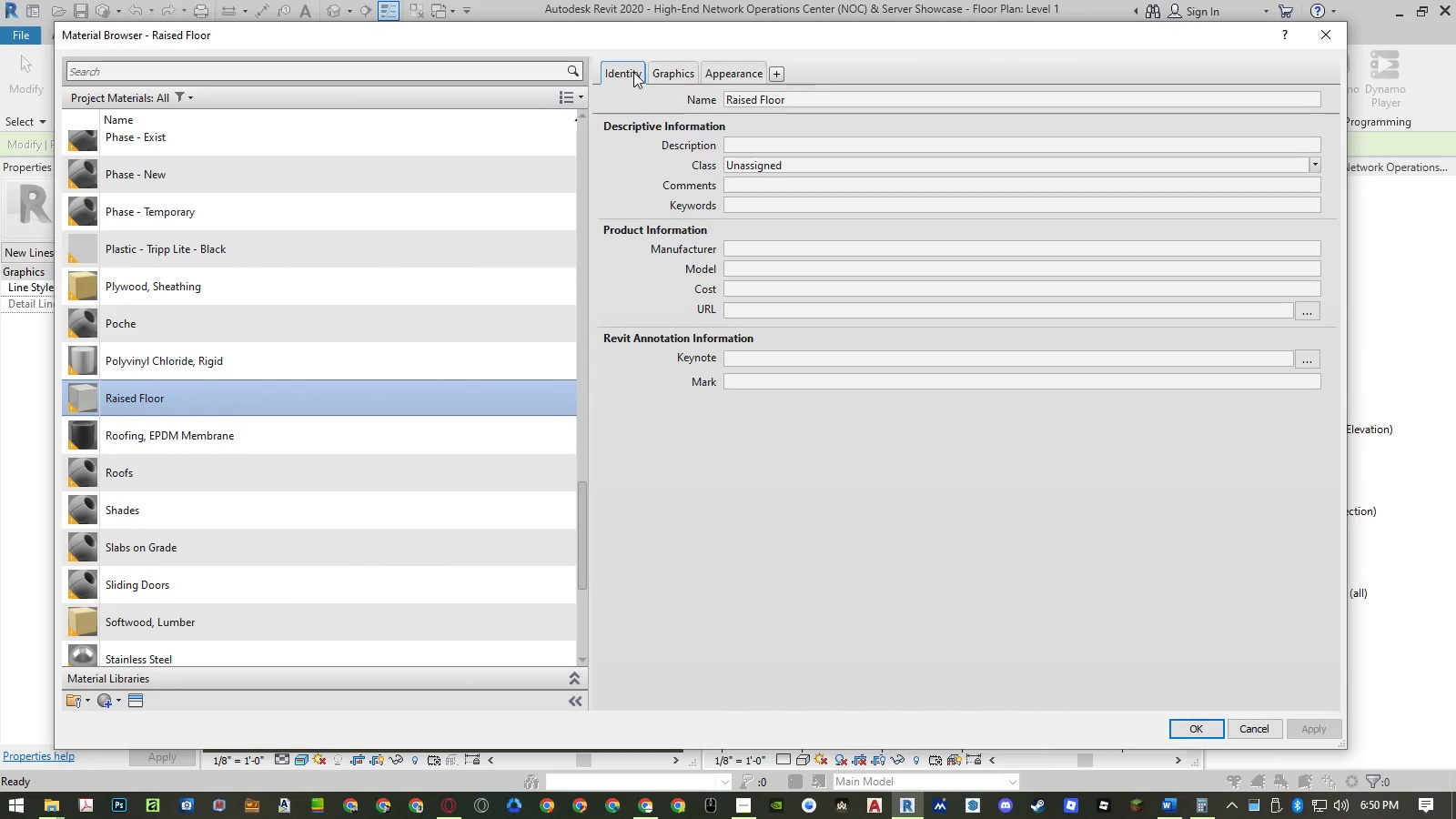 
left_click([672, 70])
 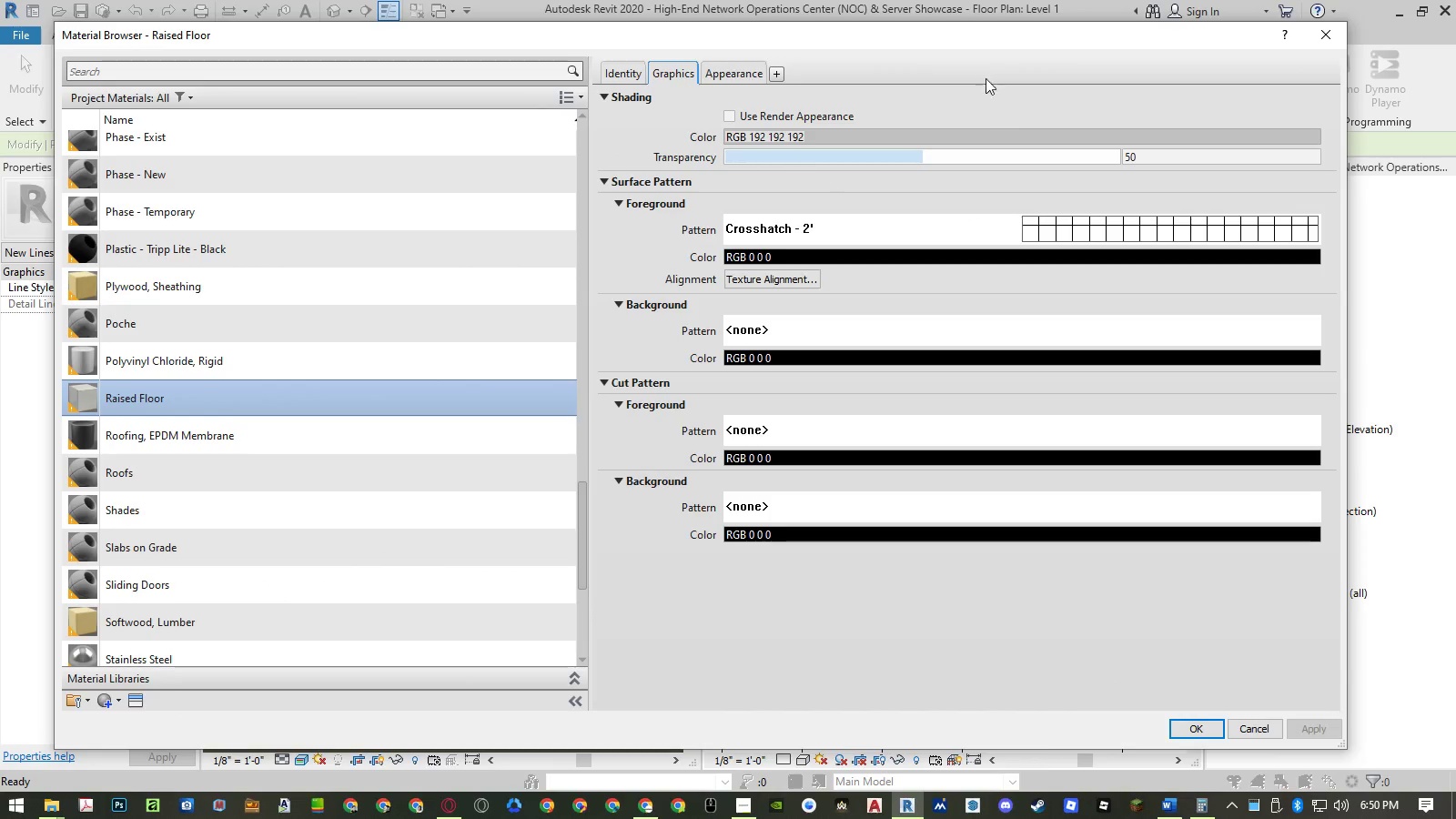 
left_click_drag(start_coordinate=[976, 38], to_coordinate=[713, 32])
 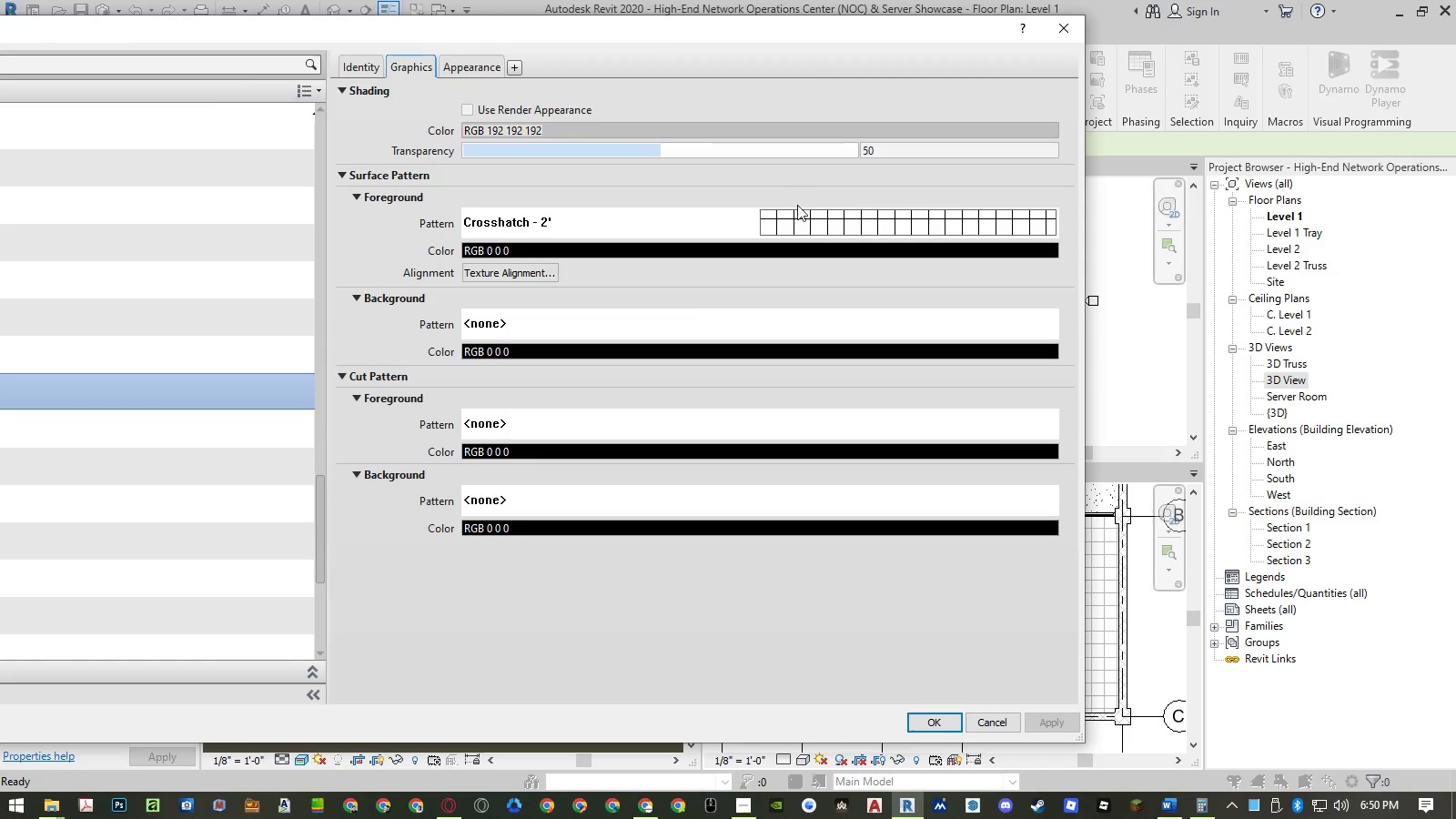 
left_click([797, 216])
 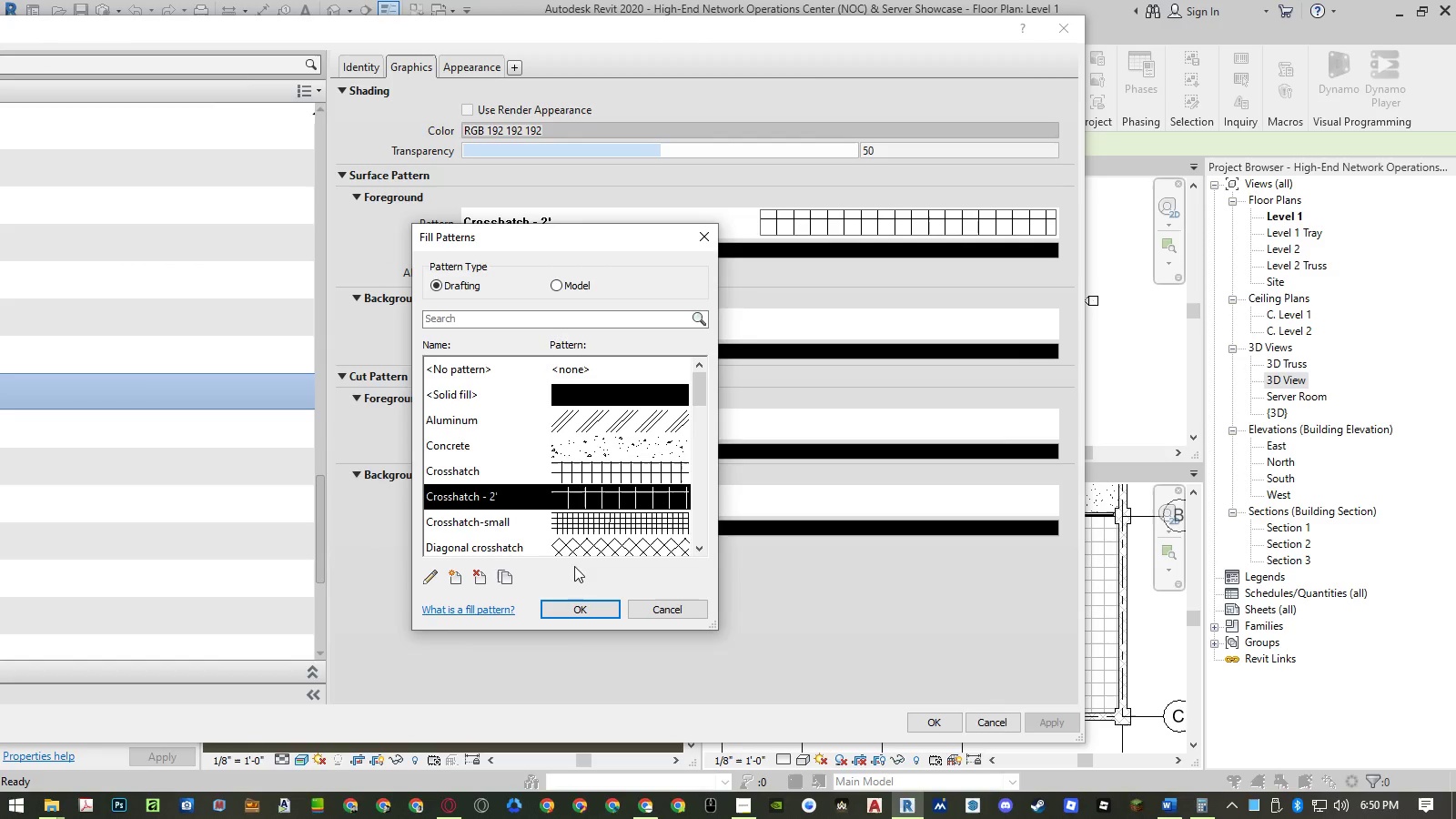 
left_click([430, 579])
 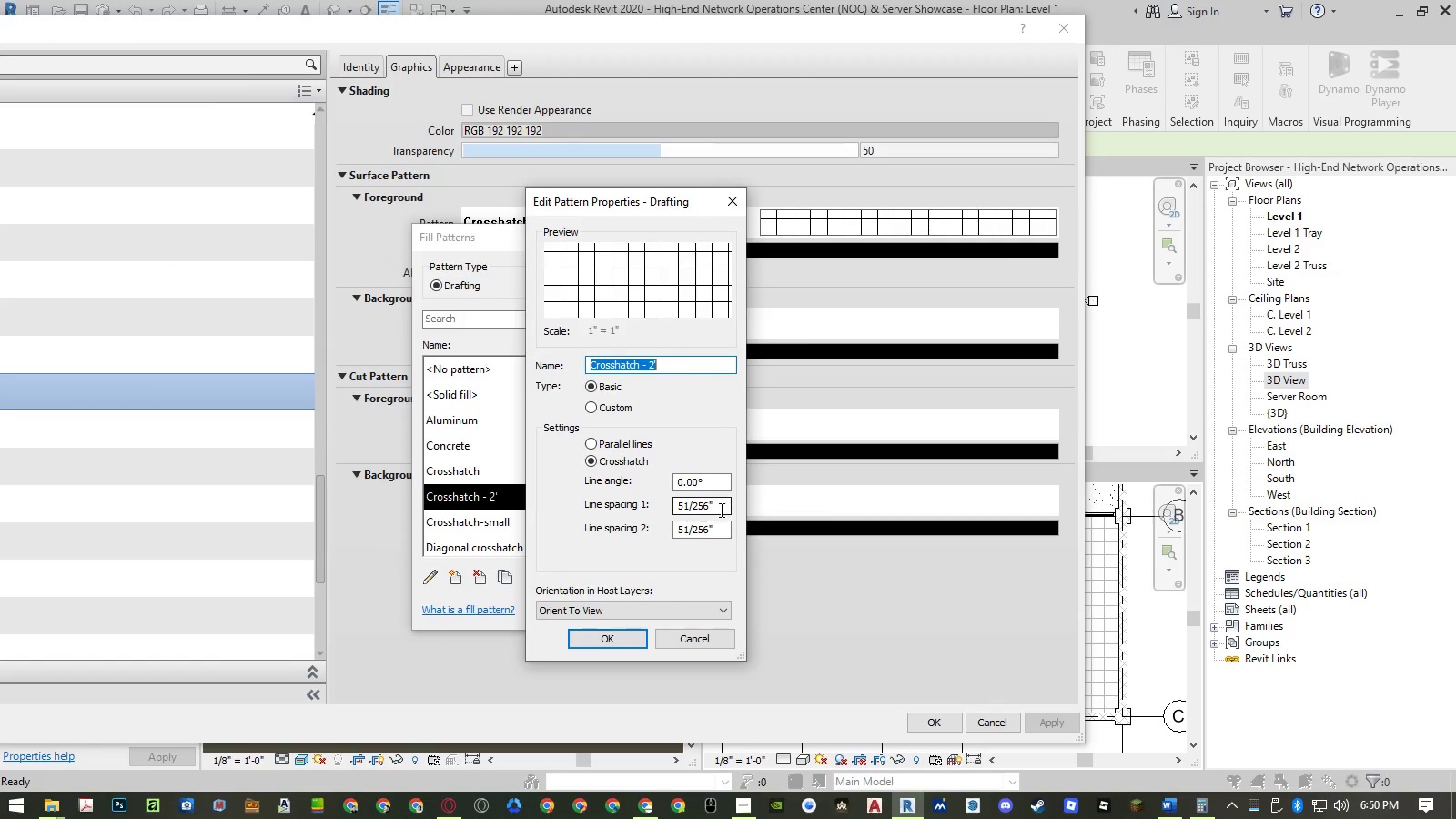 
wait(5.17)
 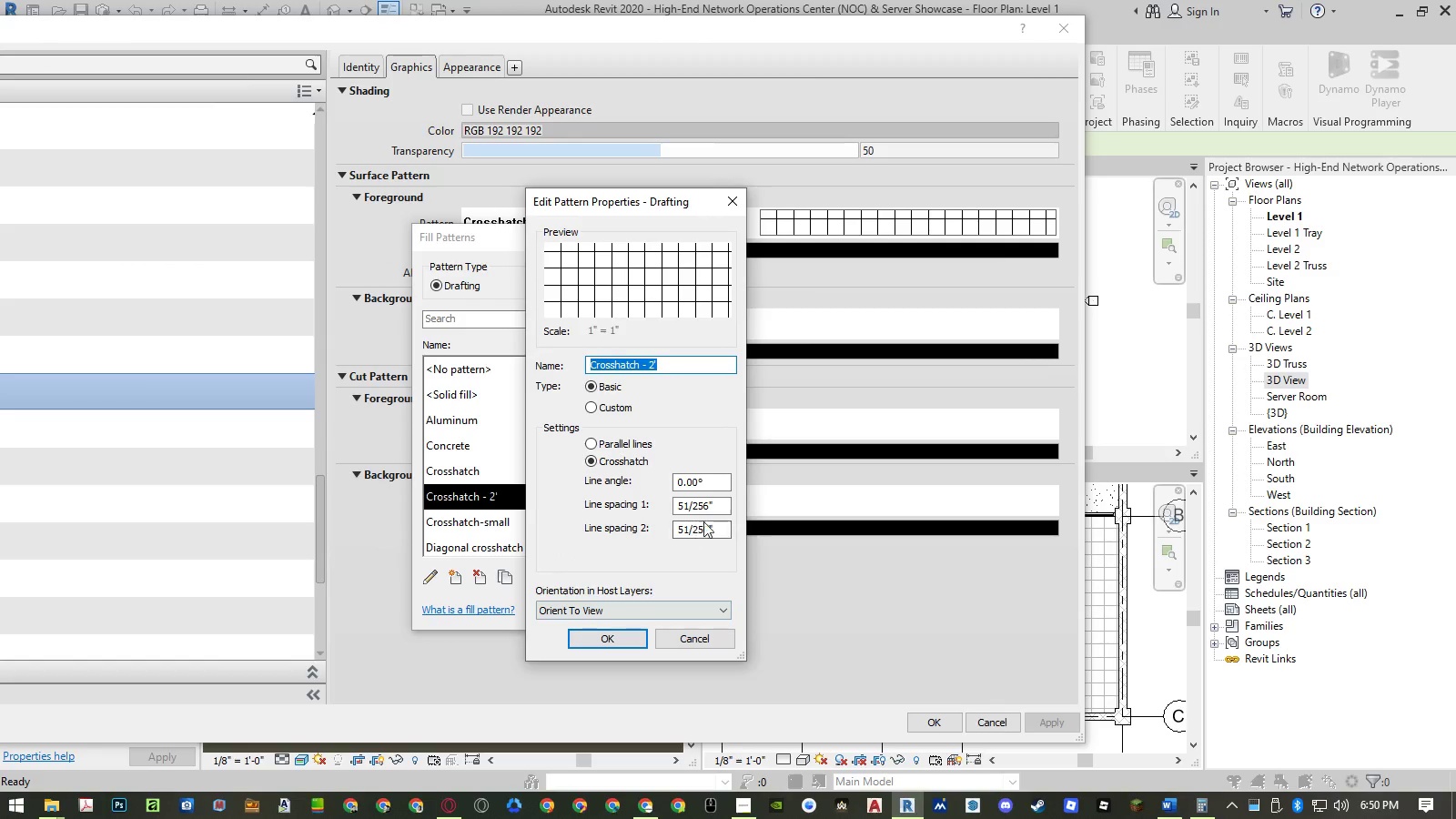 
left_click([720, 510])
 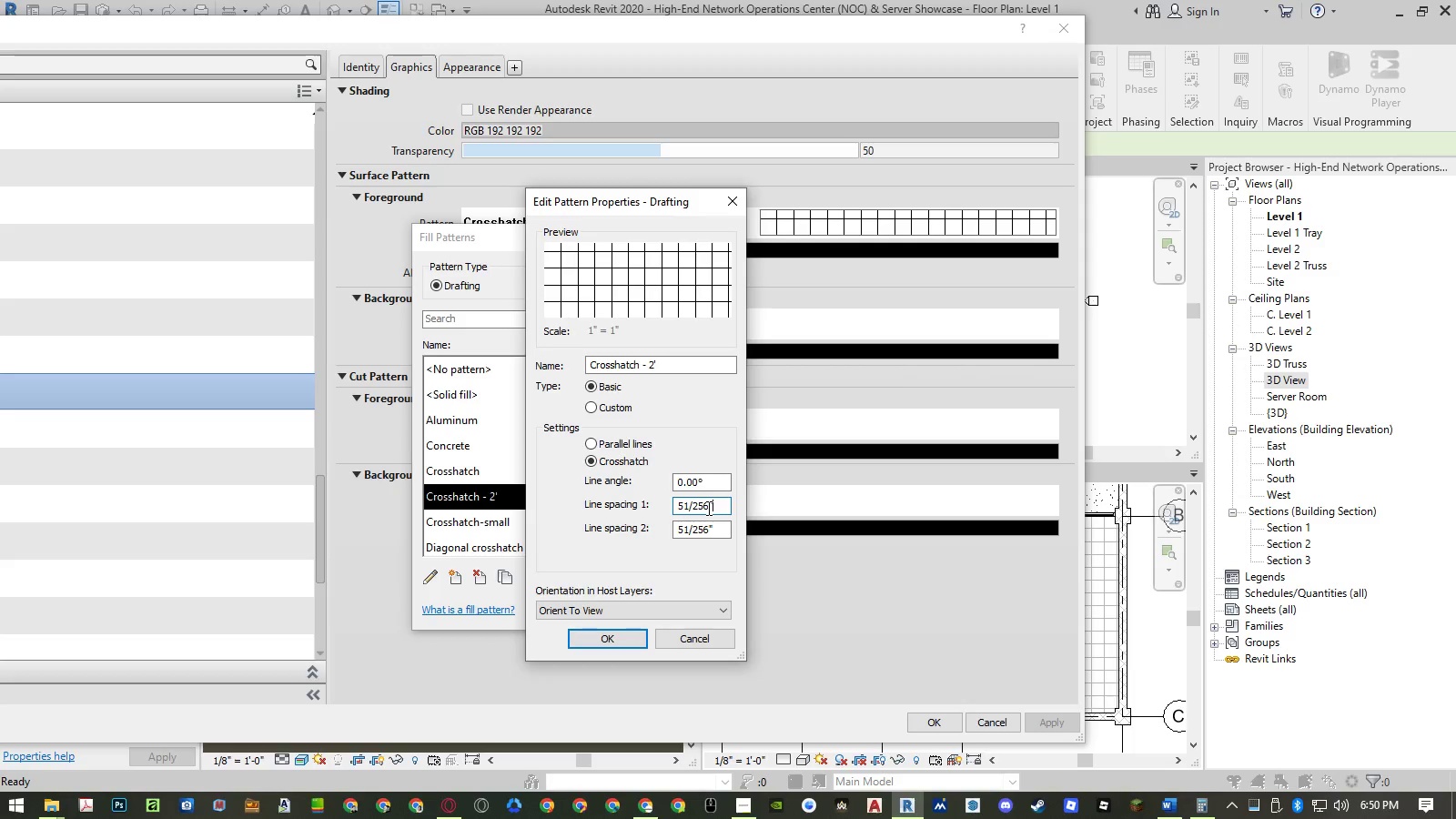 
left_click_drag(start_coordinate=[707, 508], to_coordinate=[621, 515])
 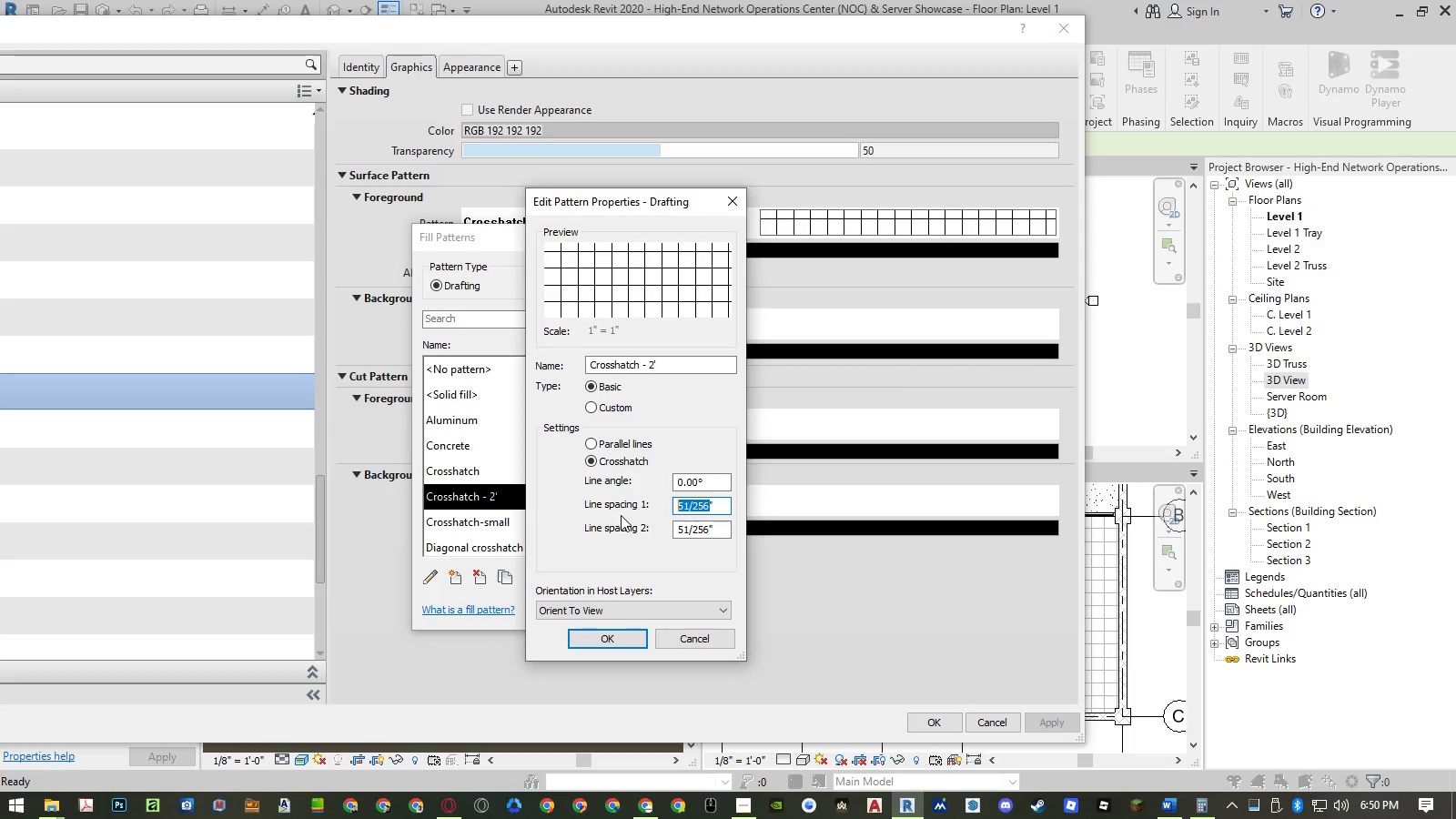 
key(ArrowUp)
 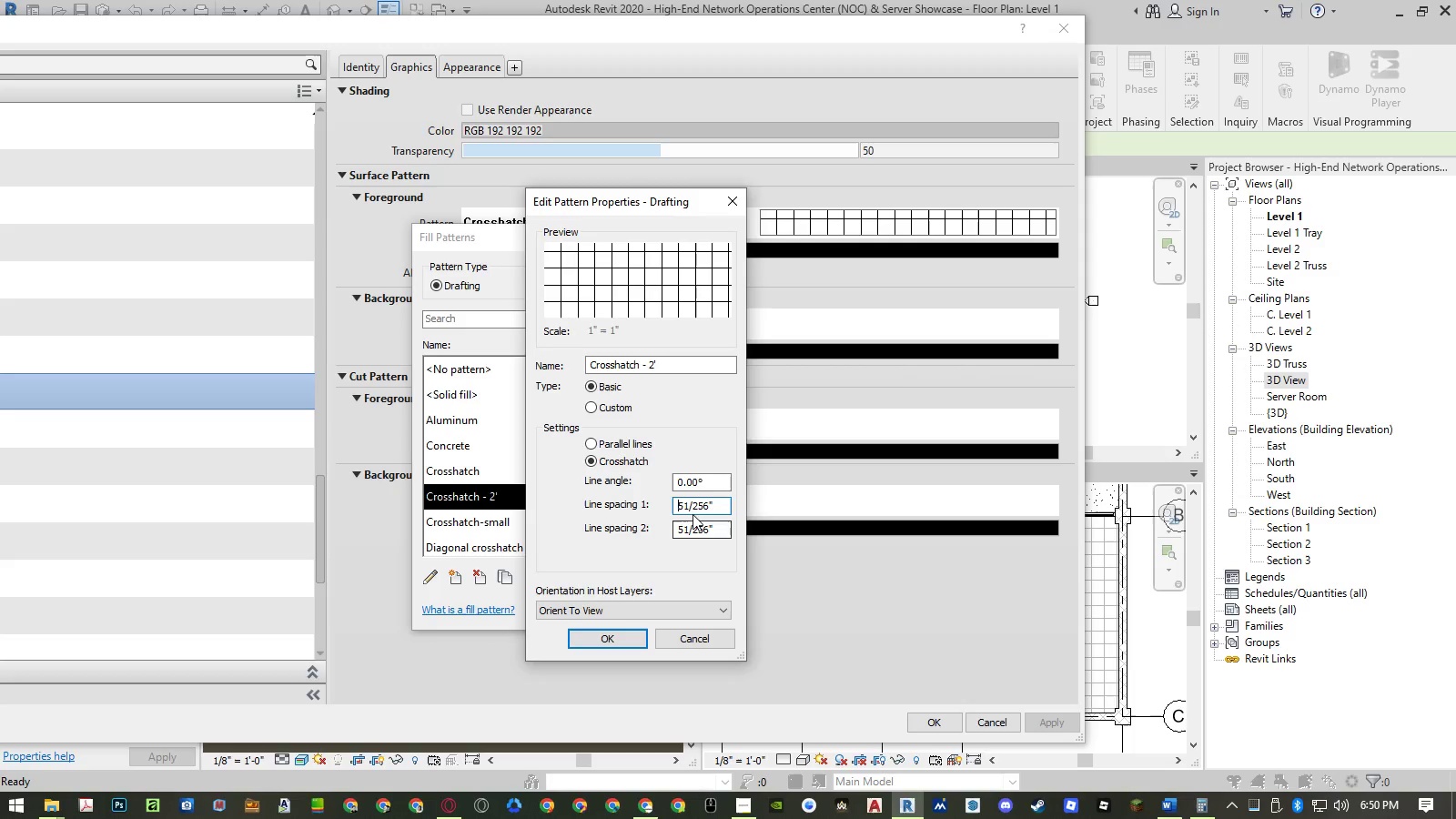 
left_click_drag(start_coordinate=[706, 509], to_coordinate=[643, 511])
 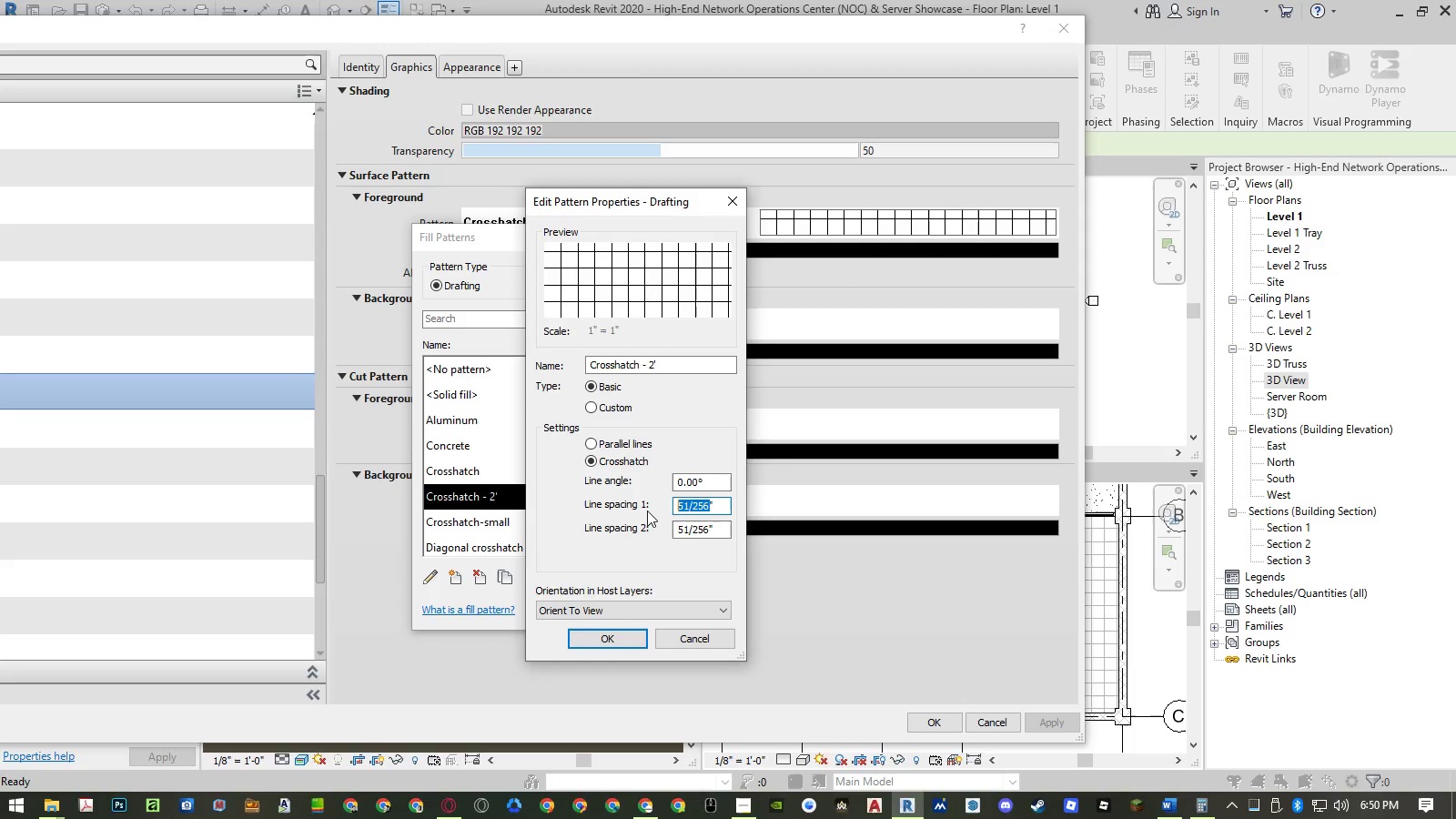 
key(Numpad1)
 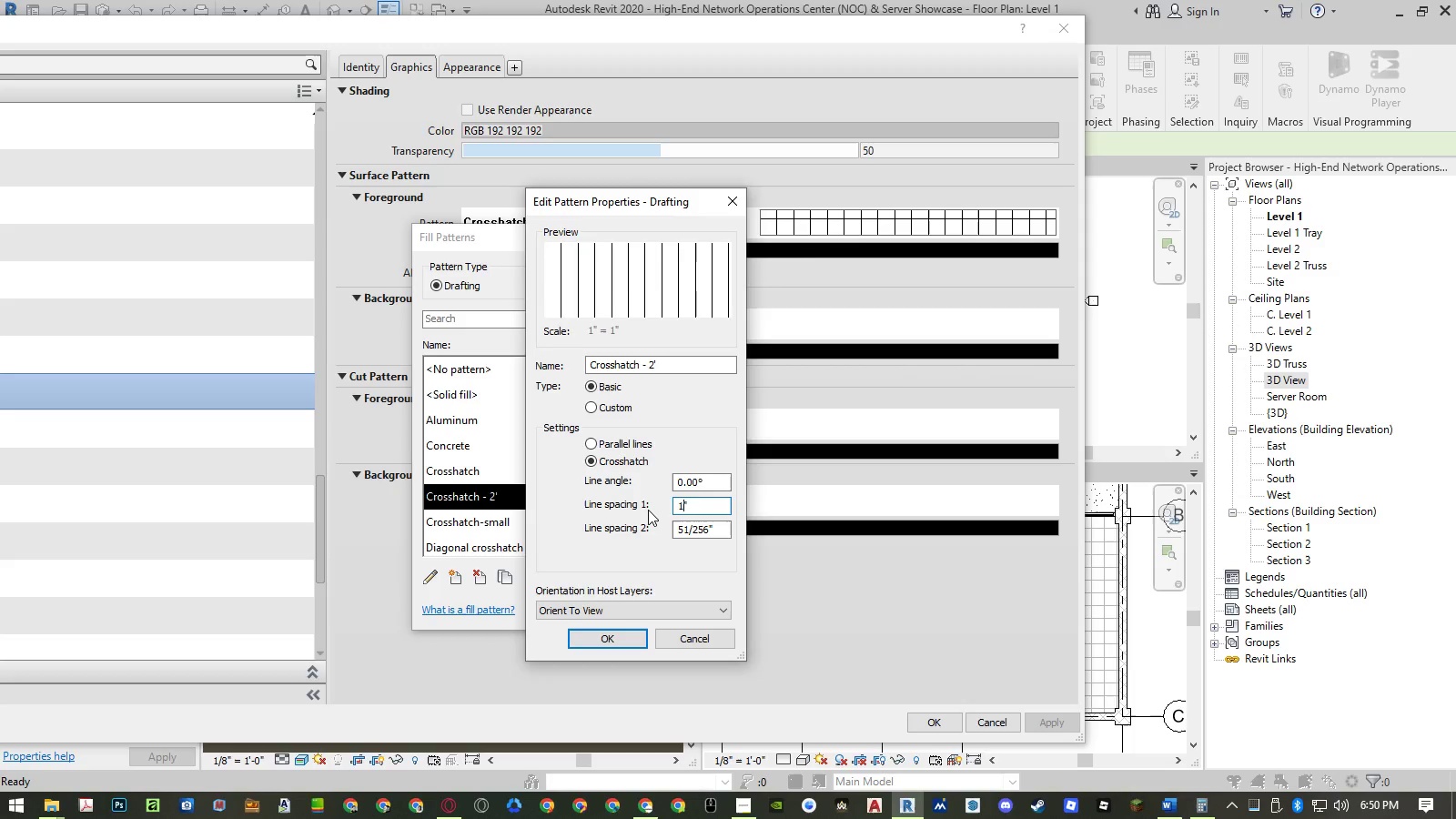 
key(NumpadDivide)
 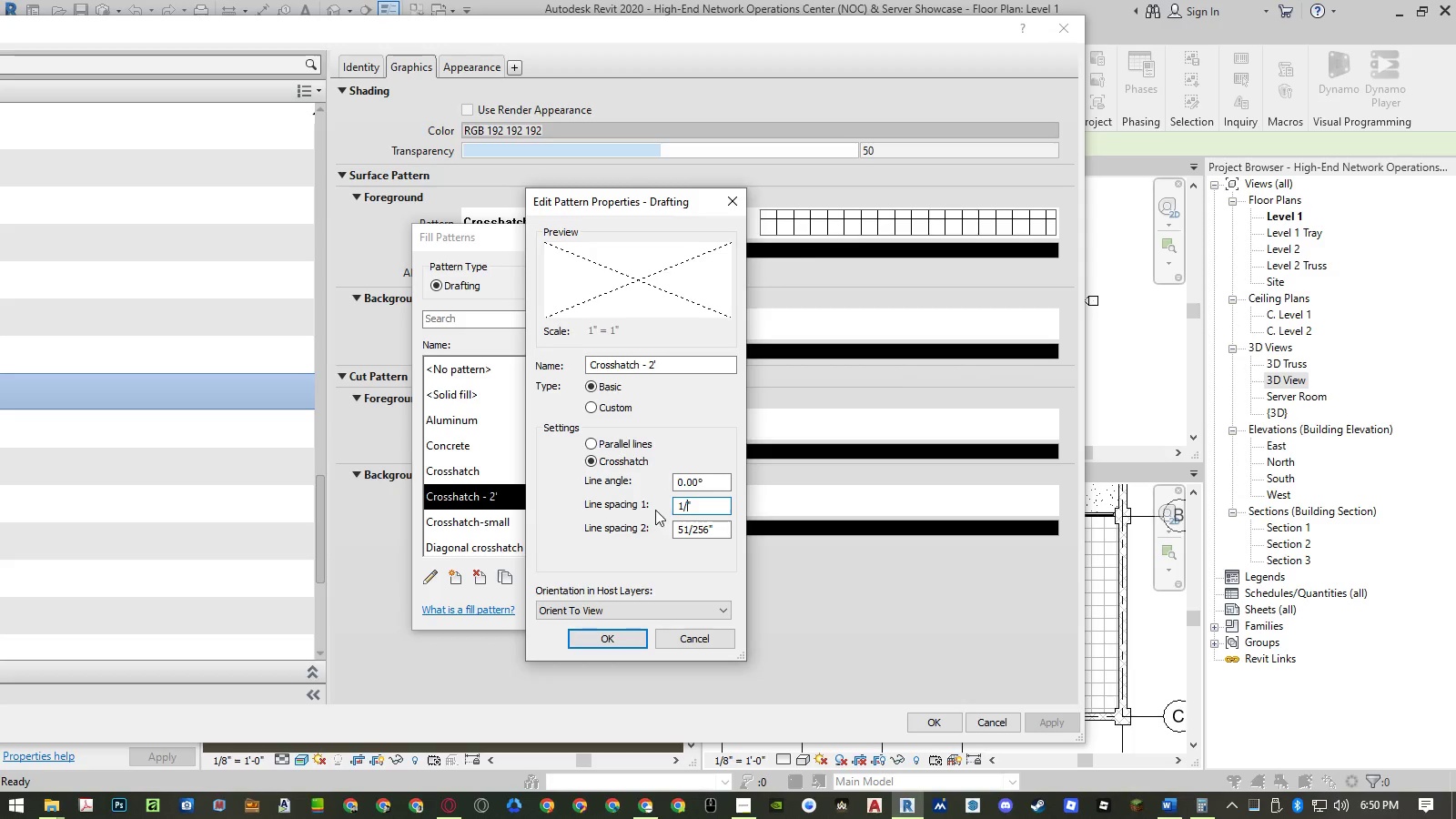 
key(Numpad5)
 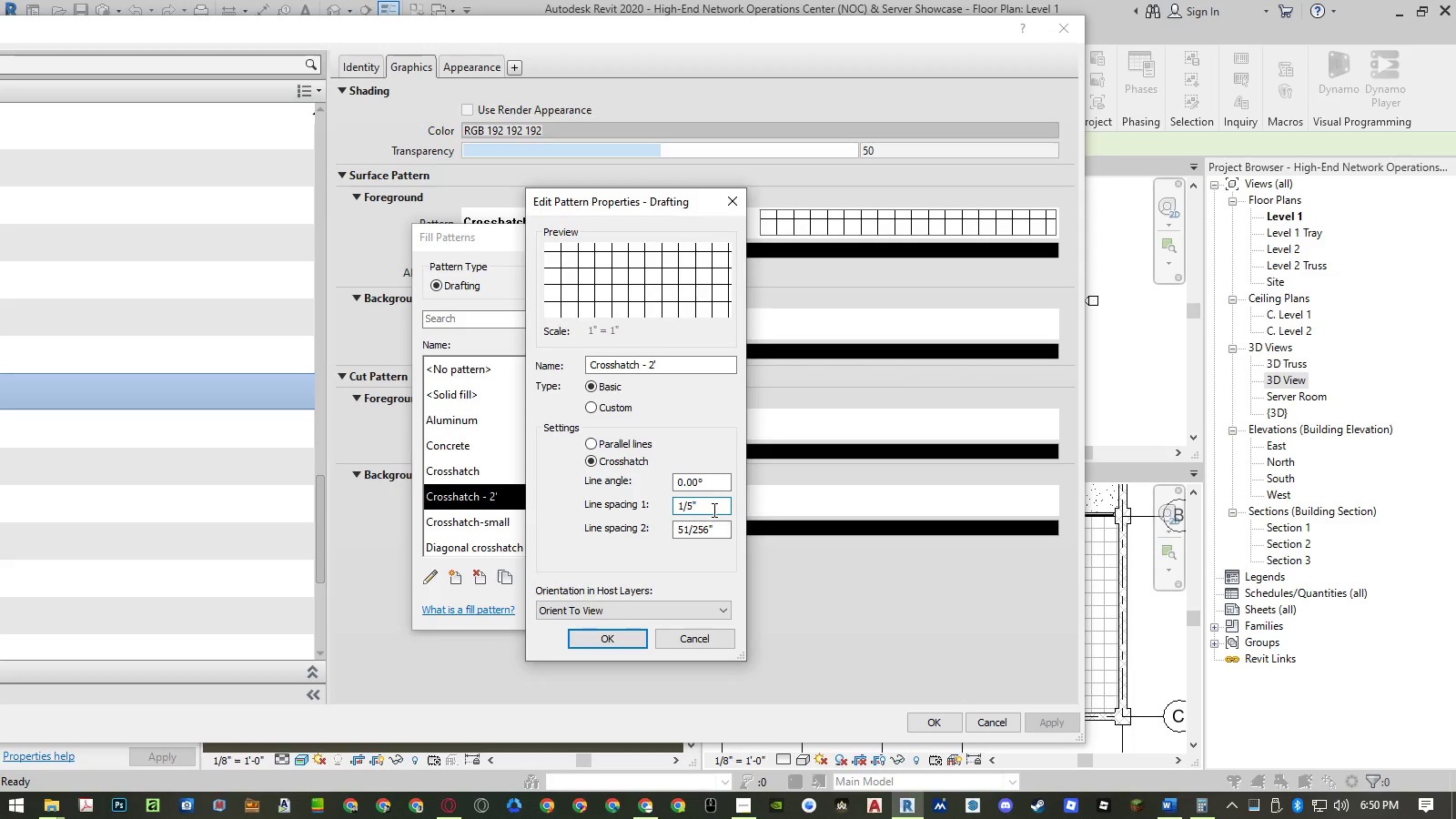 
key(Backspace)
 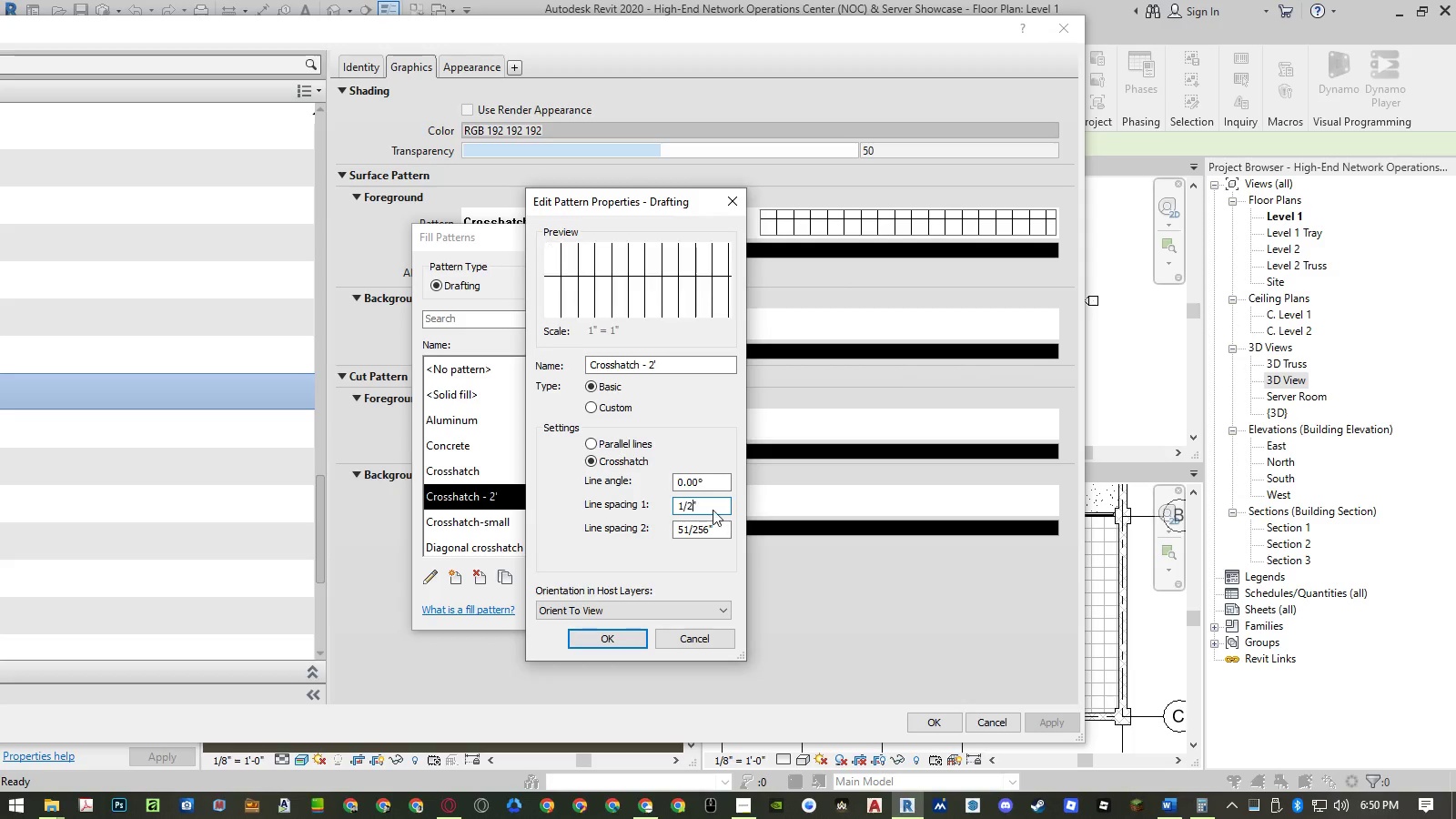 
key(Numpad2)
 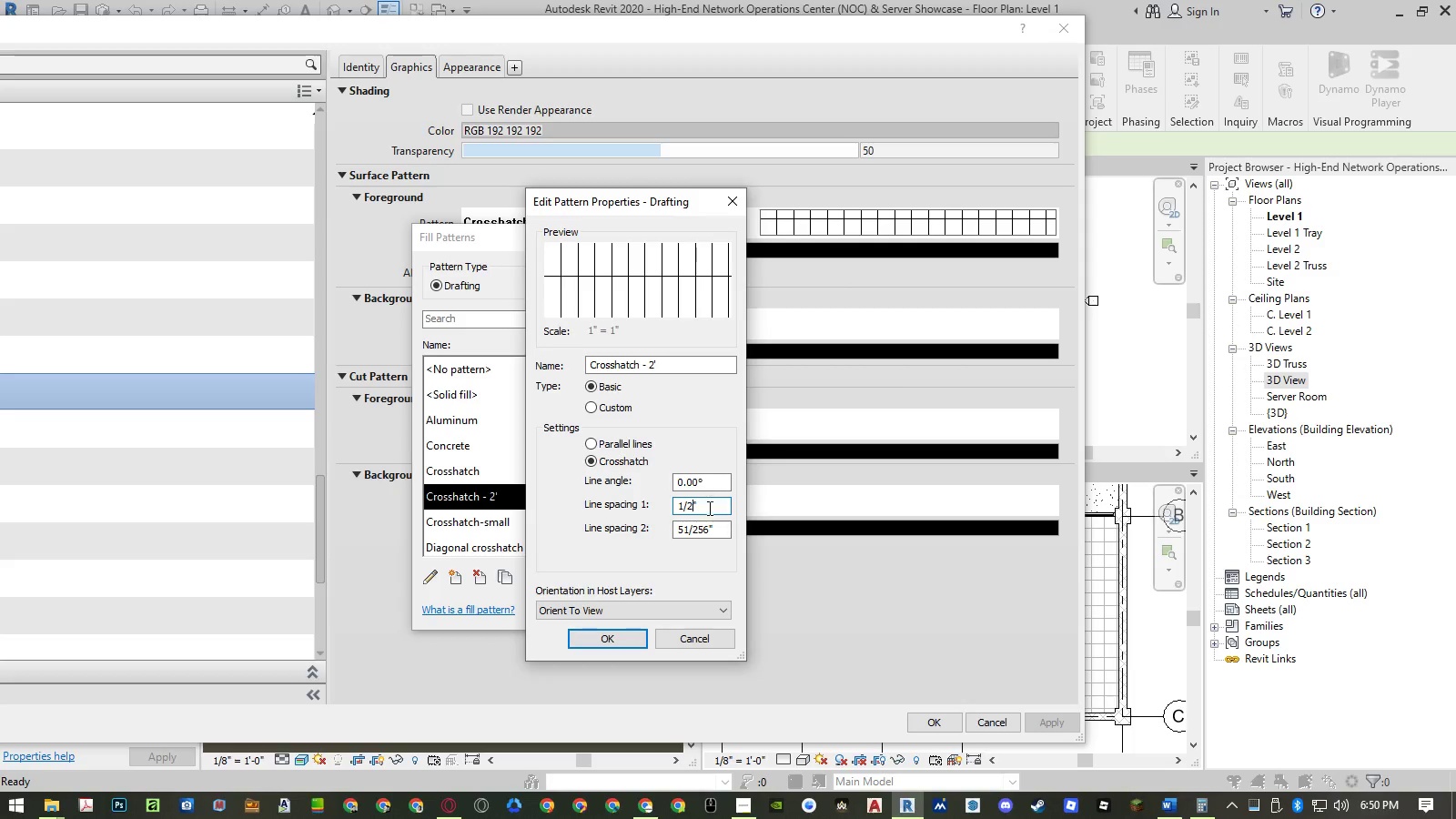 
left_click_drag(start_coordinate=[707, 507], to_coordinate=[642, 507])
 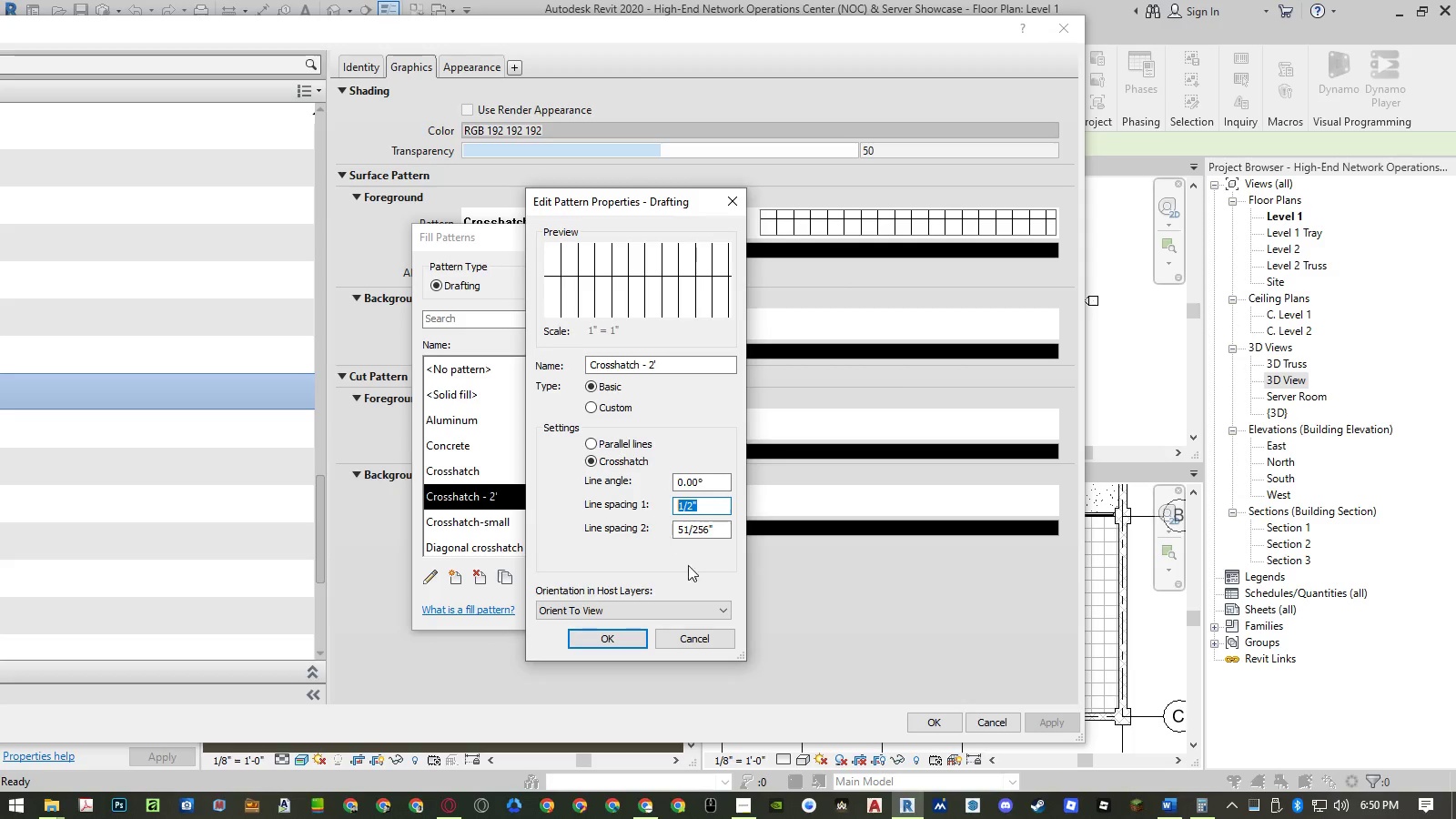 
key(Control+ControlLeft)
 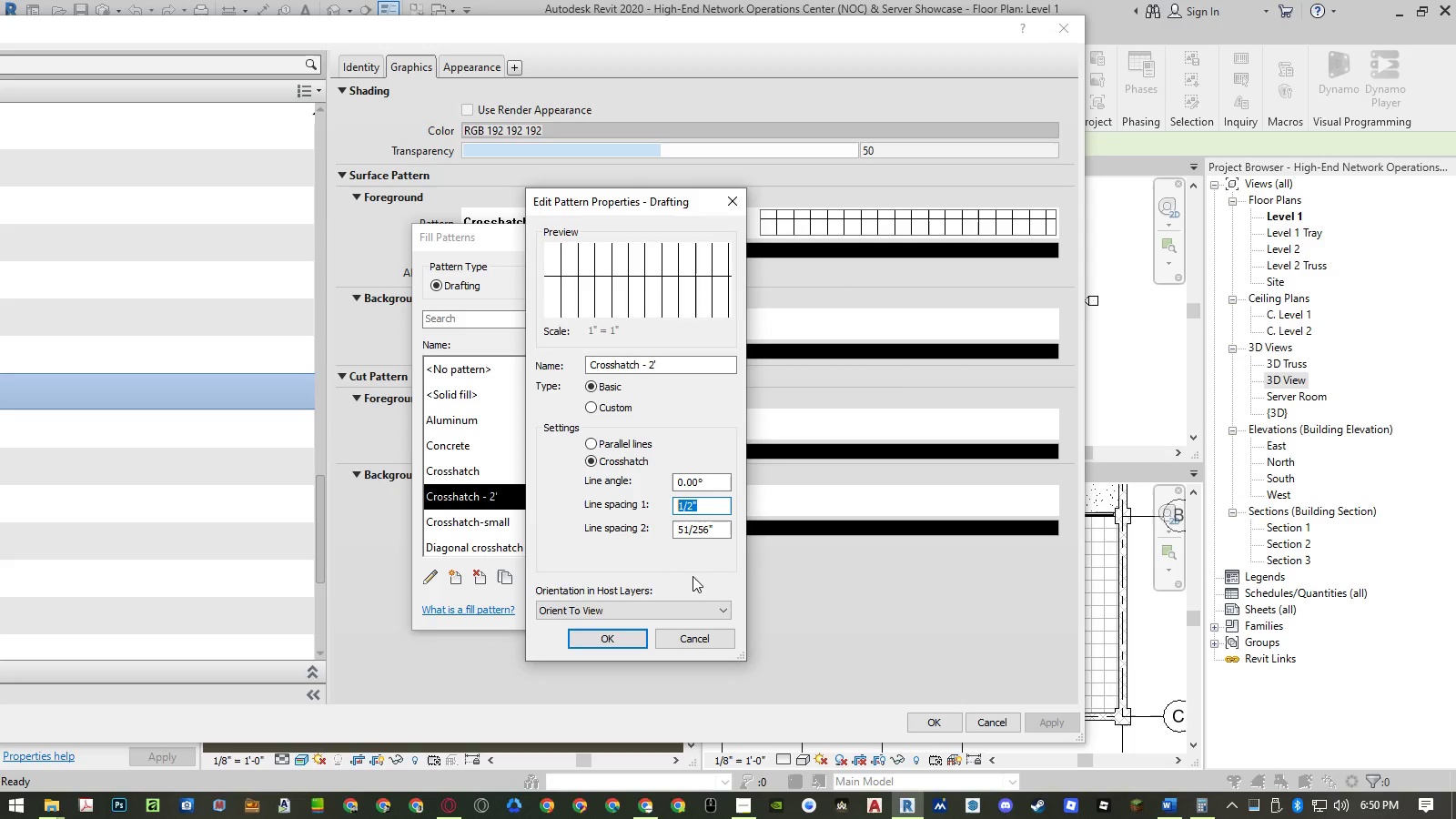 
key(Control+C)
 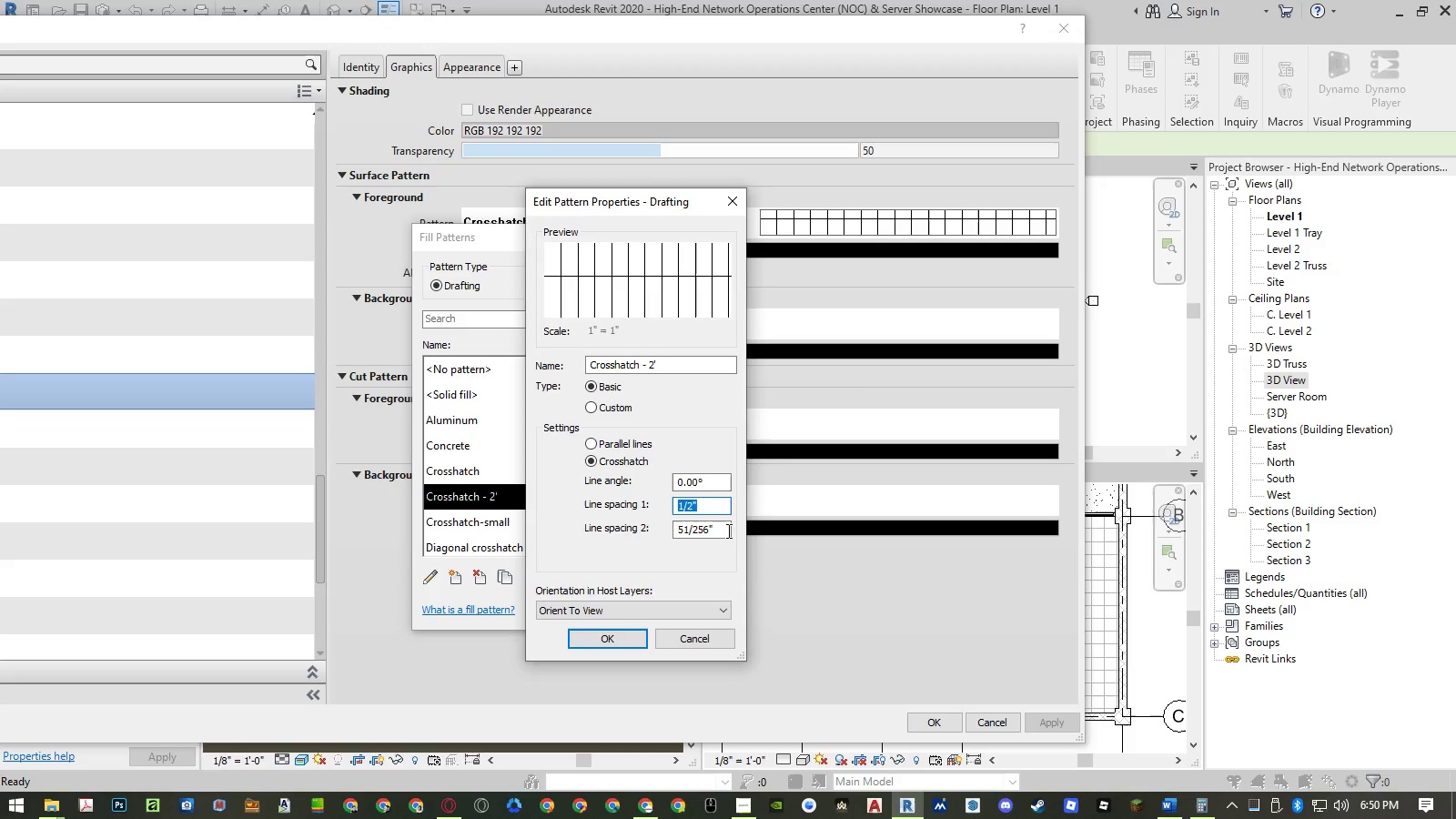 
left_click([724, 531])
 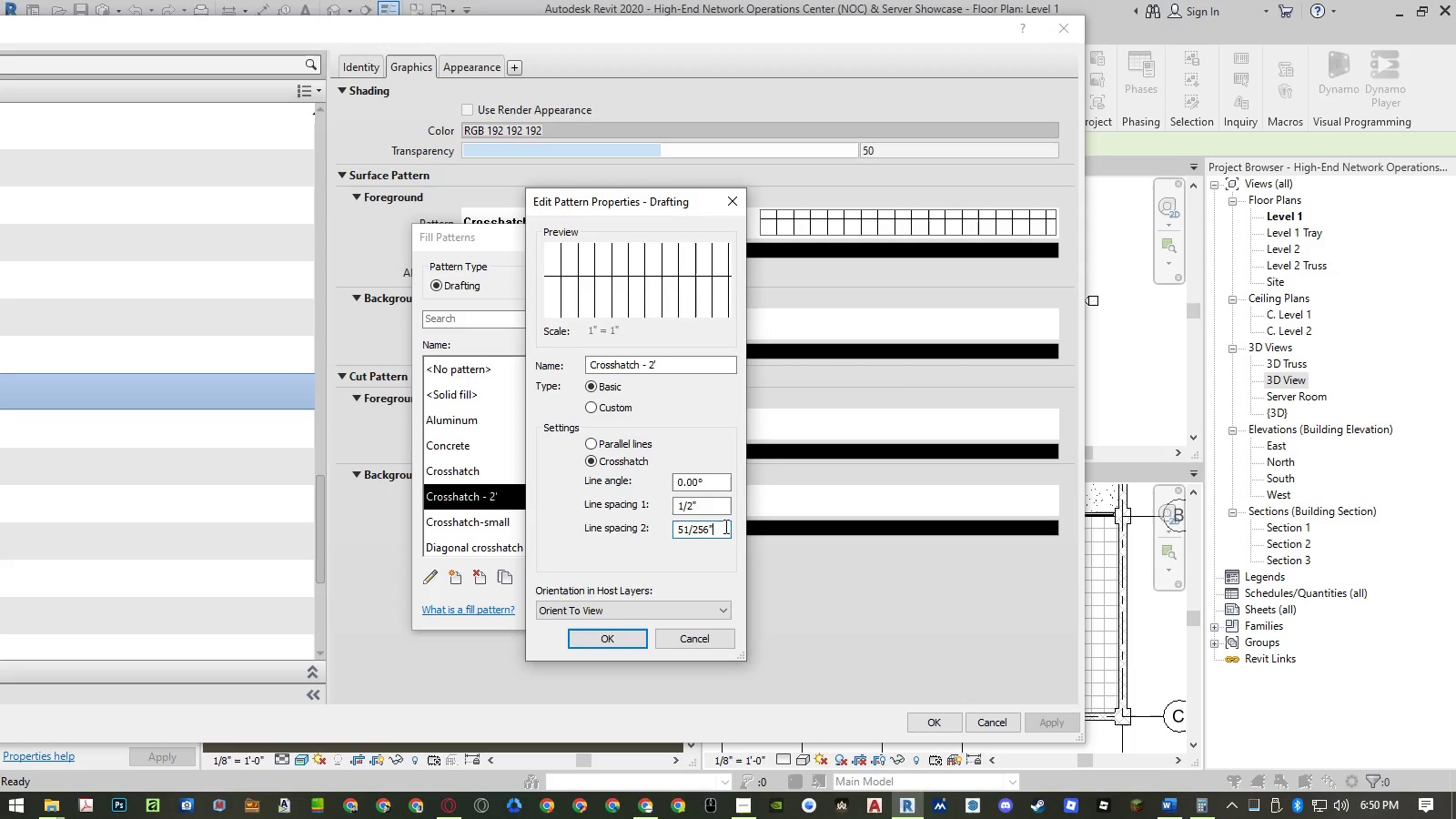 
left_click_drag(start_coordinate=[724, 526], to_coordinate=[647, 529])
 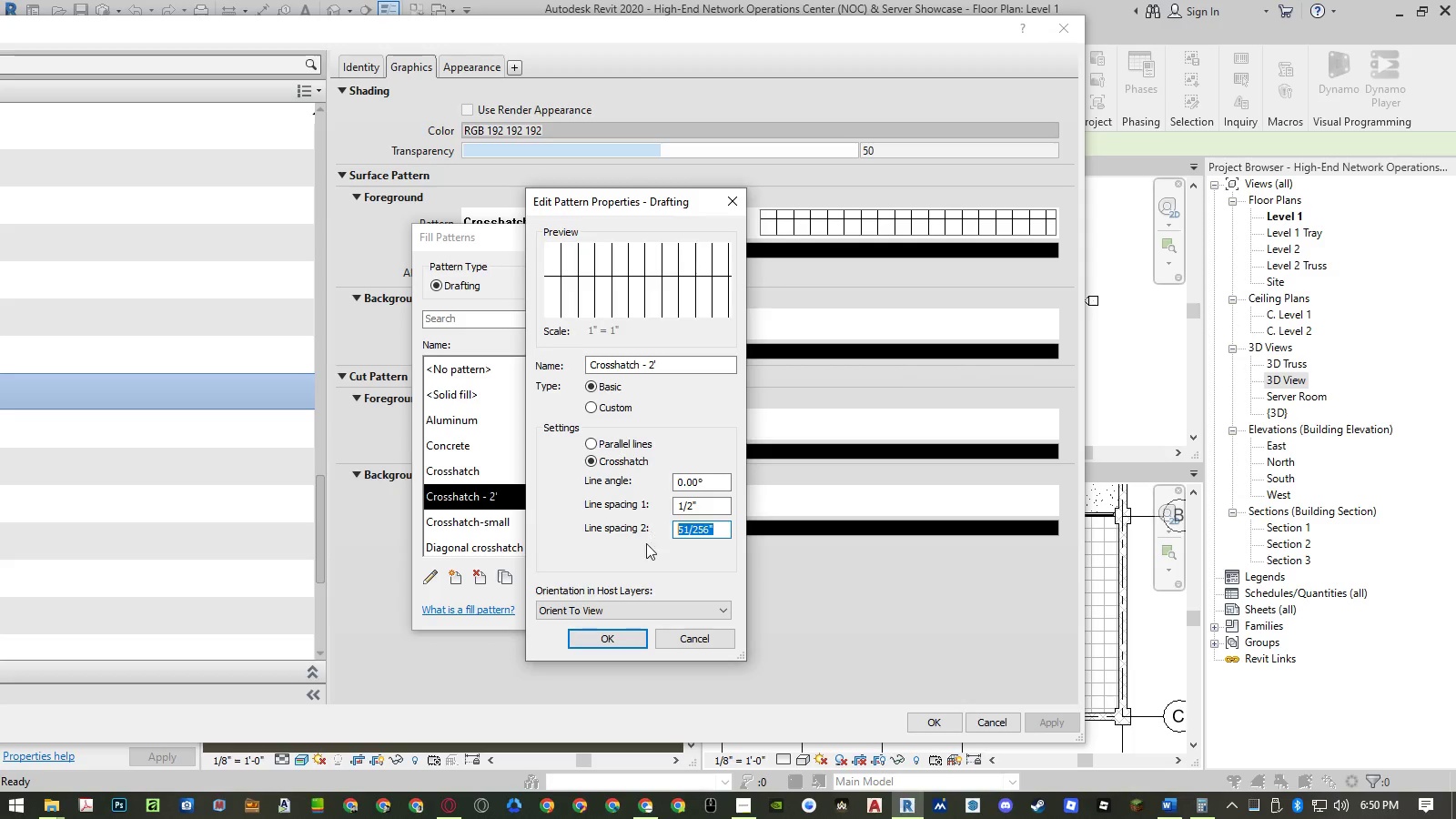 
key(Control+ControlLeft)
 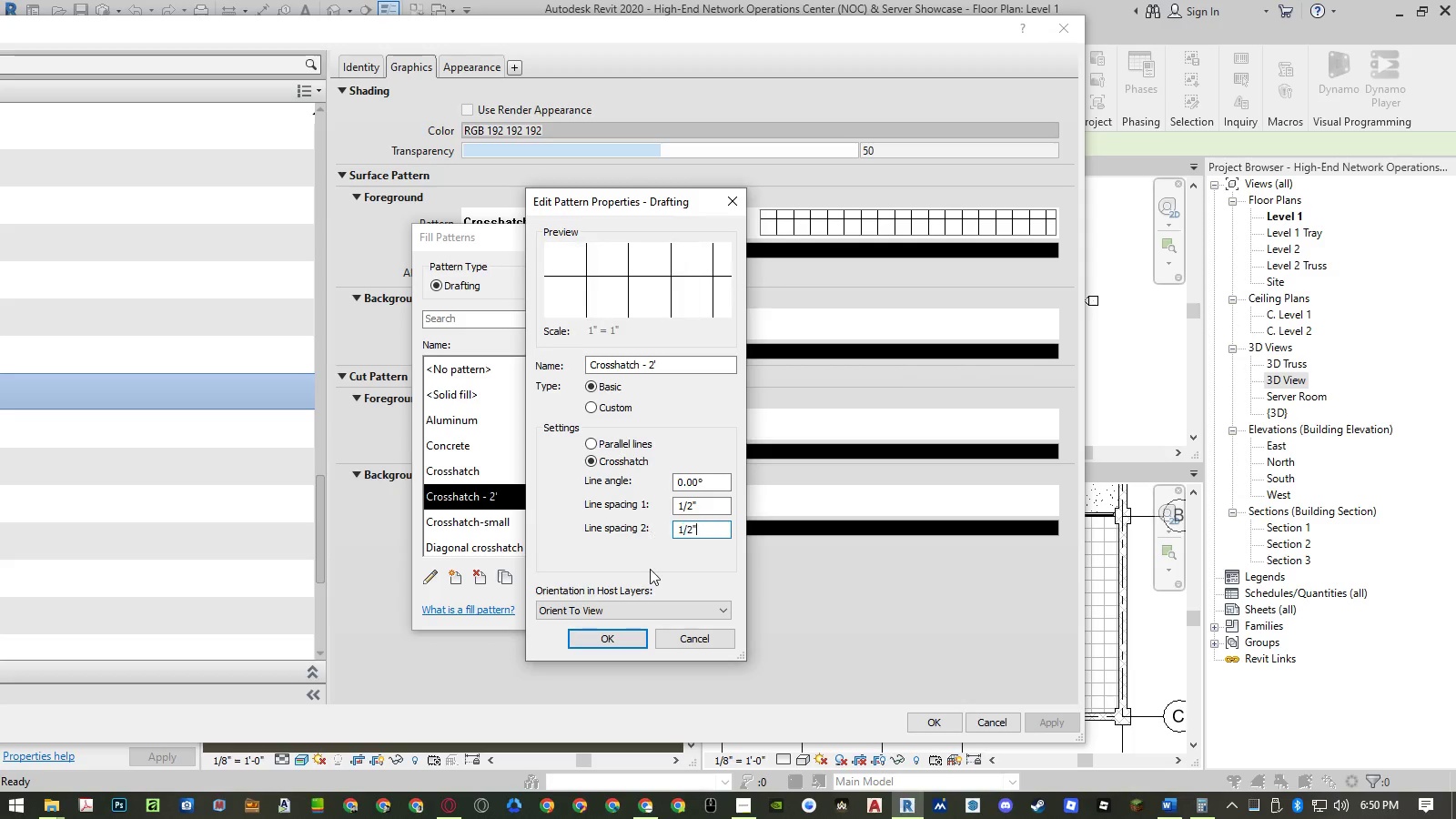 
key(Control+V)
 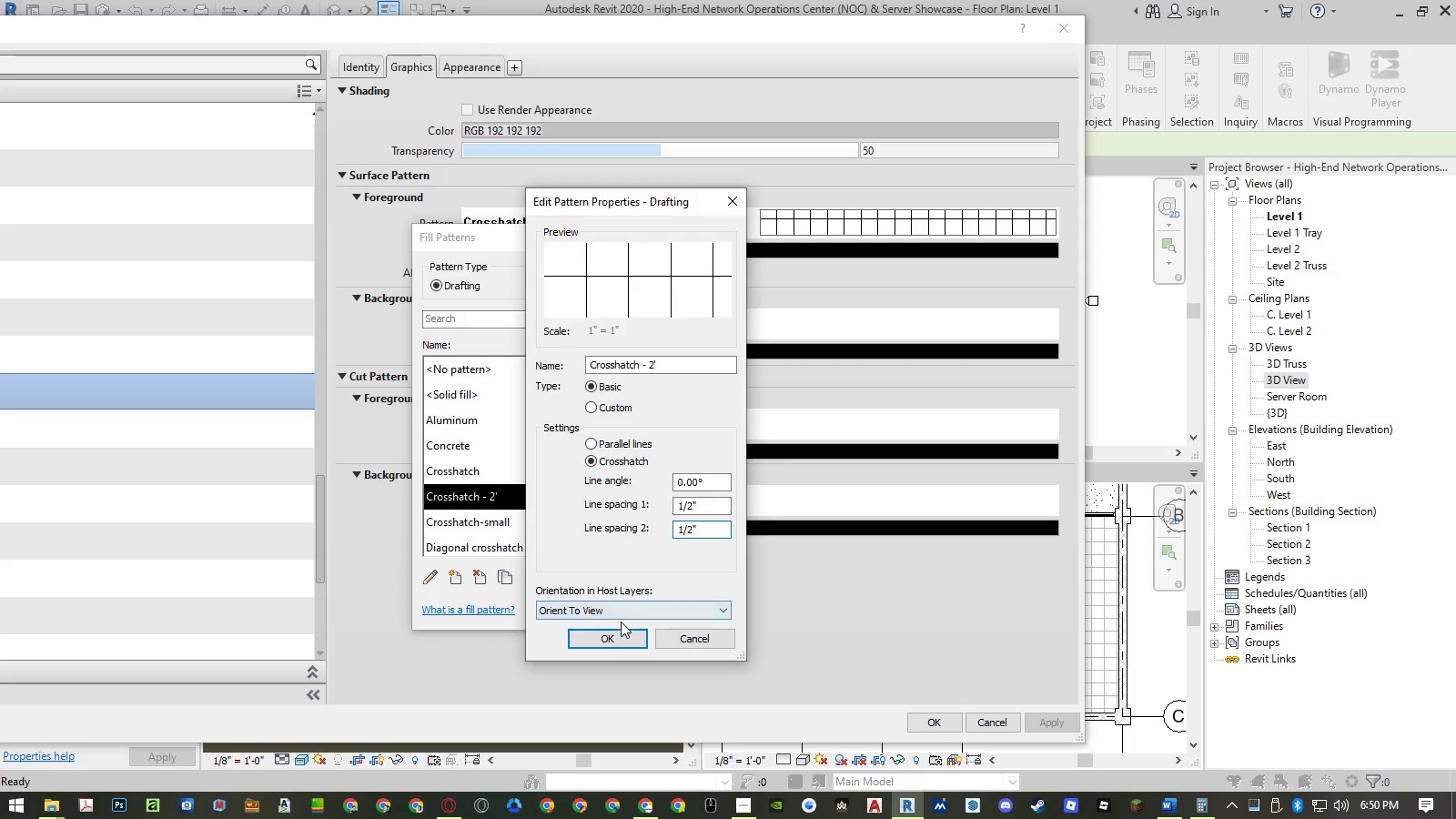 
left_click([613, 634])
 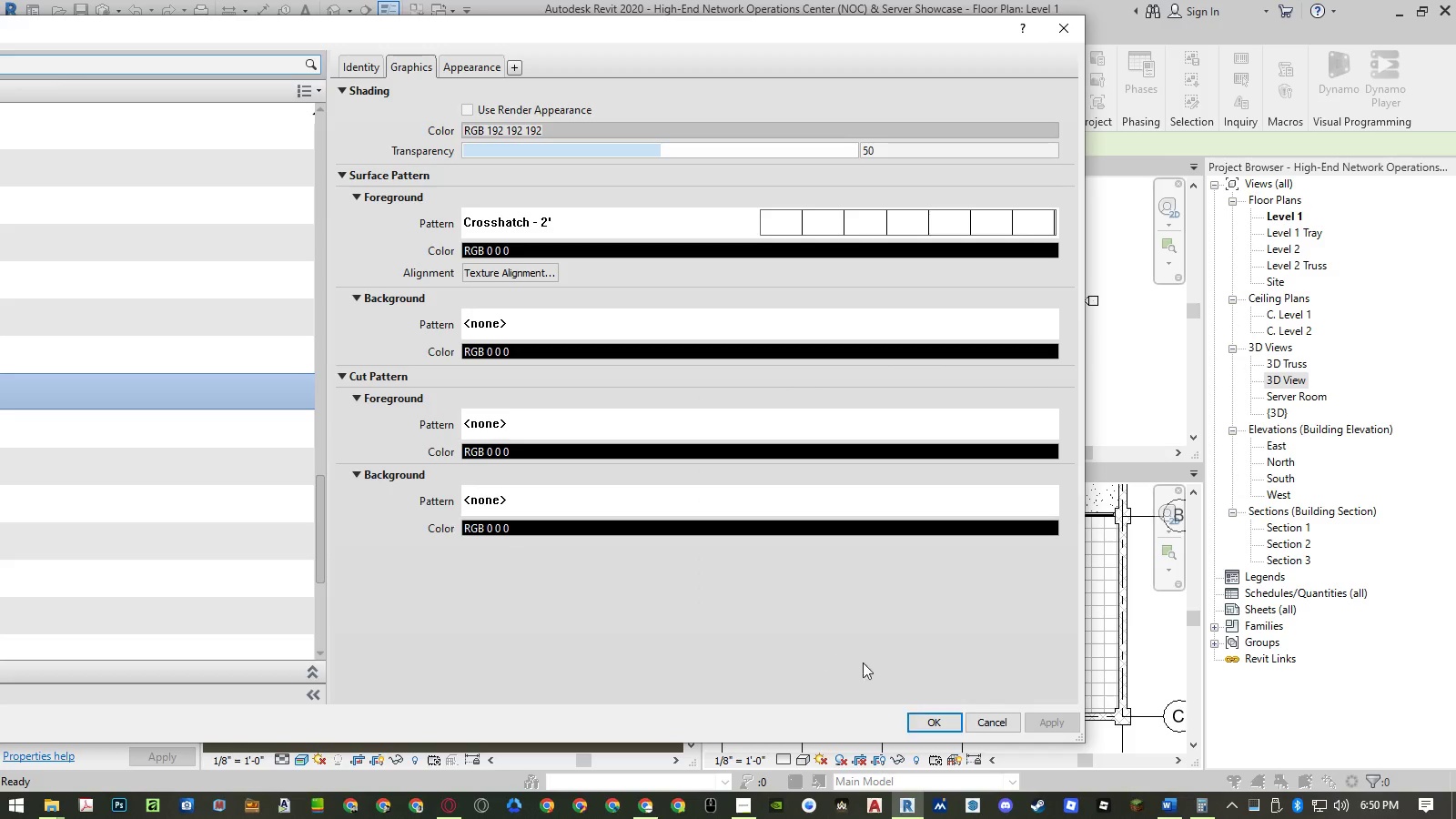 
left_click([914, 721])
 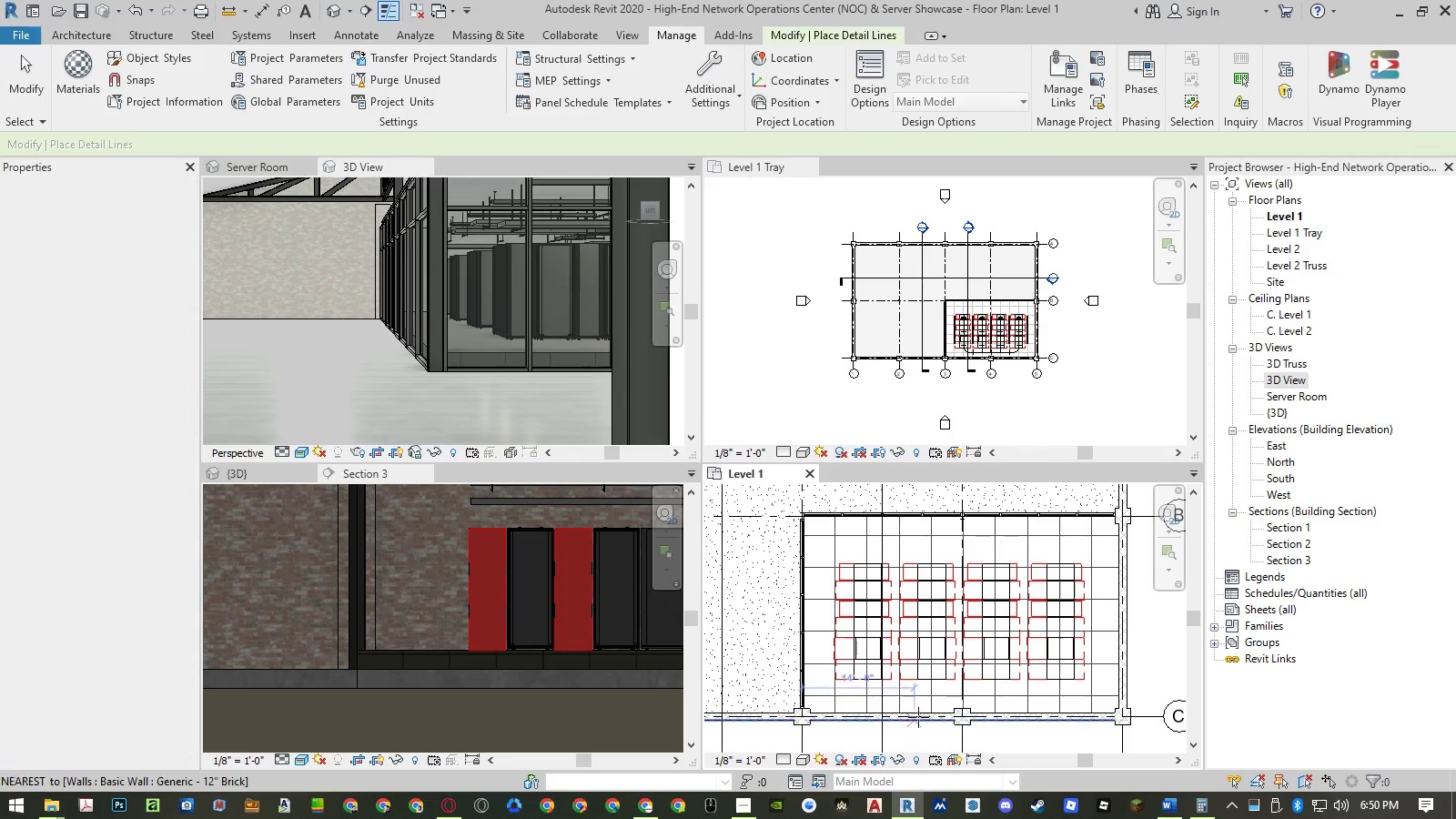 
scroll: coordinate [1104, 679], scroll_direction: up, amount: 5.0
 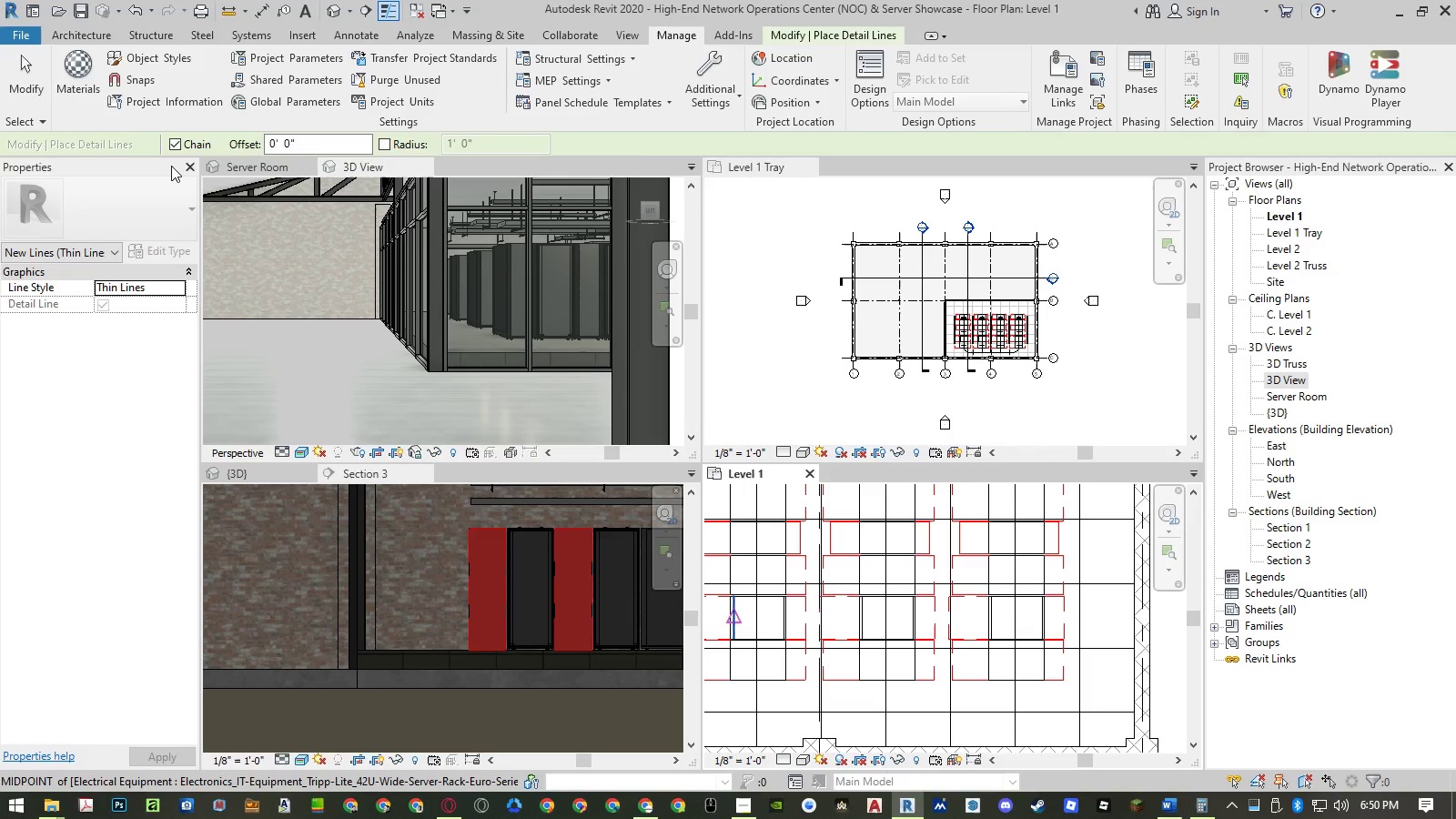 
left_click([87, 86])
 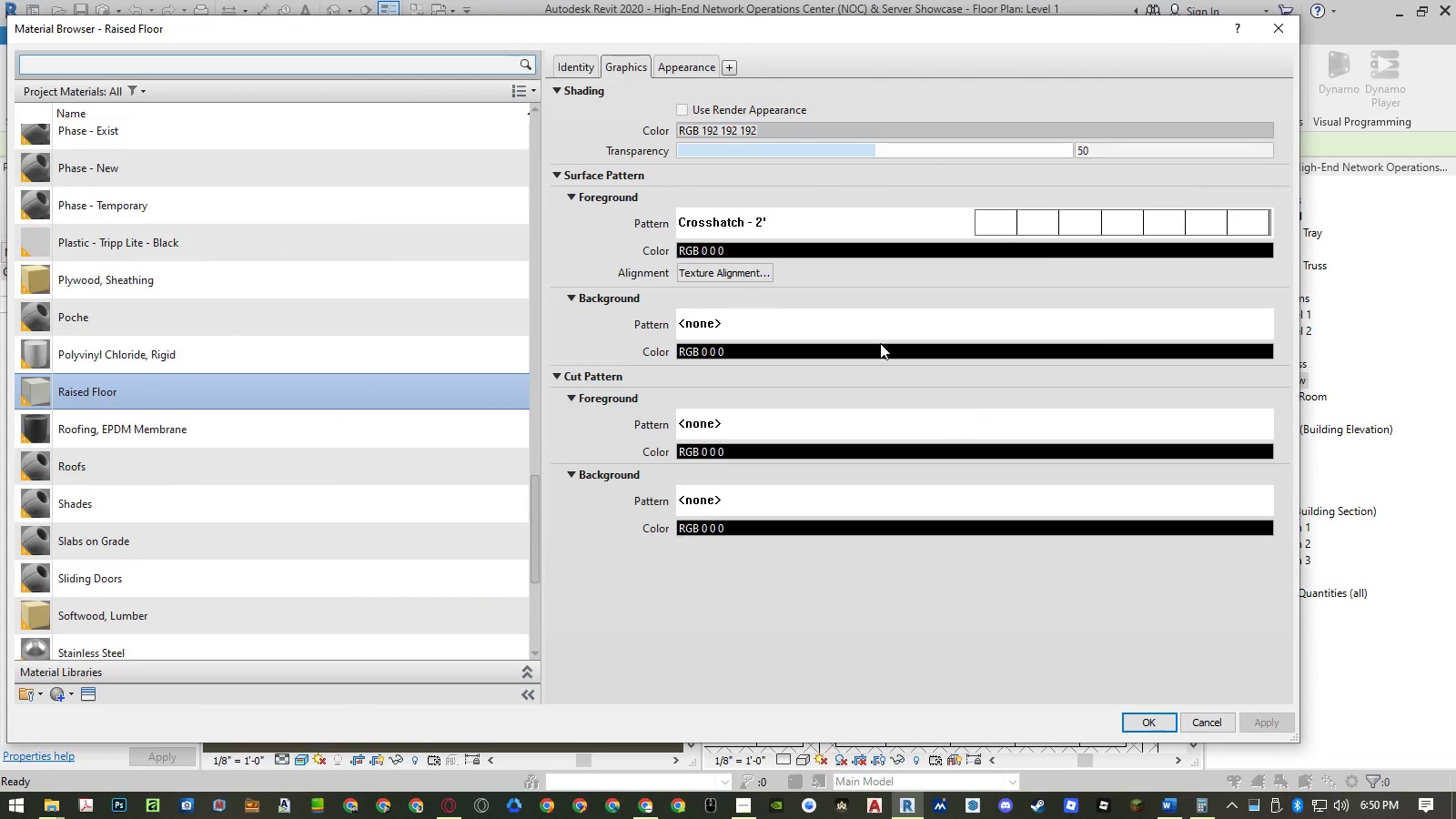 
left_click([807, 222])
 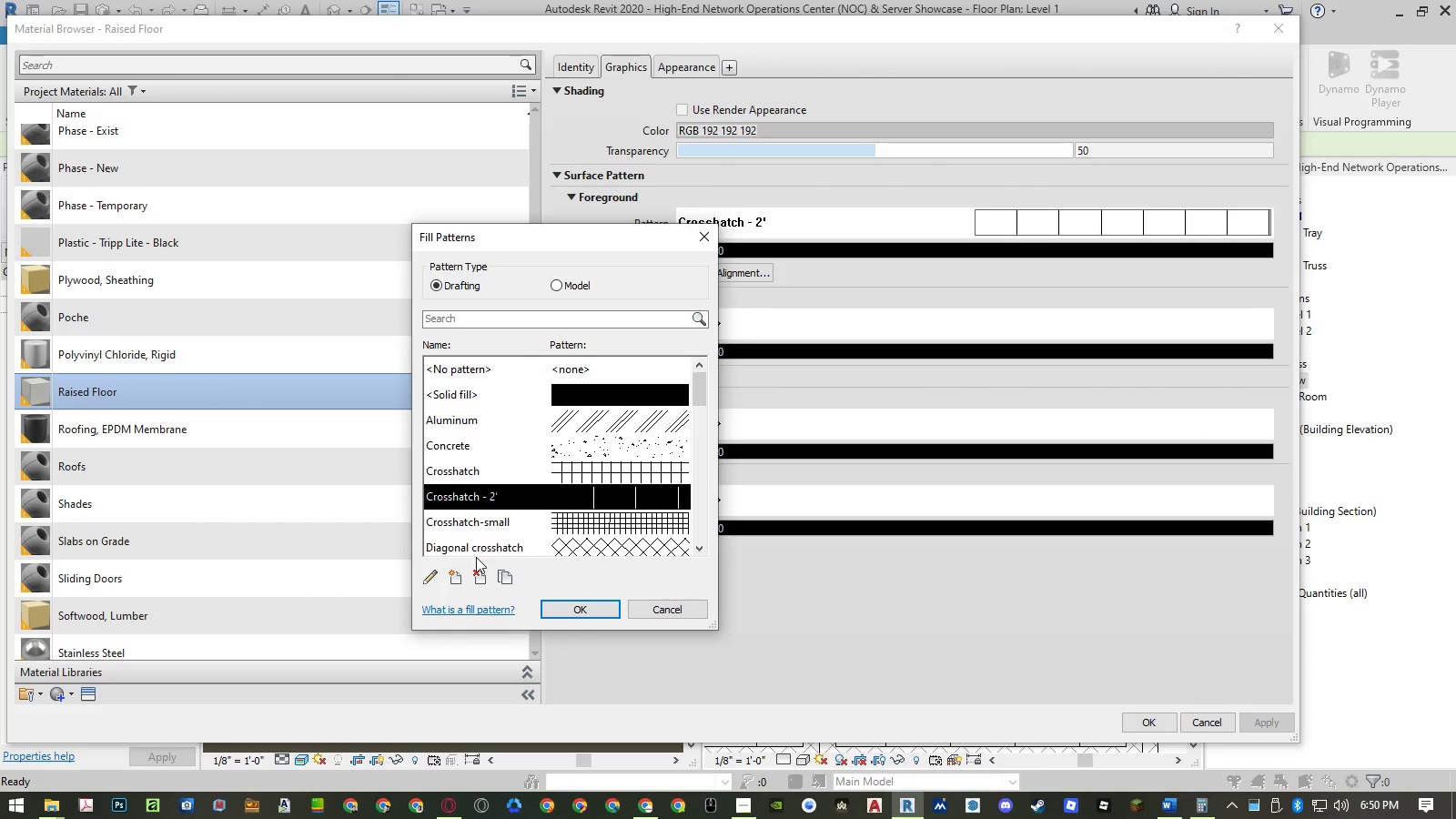 
left_click([434, 573])
 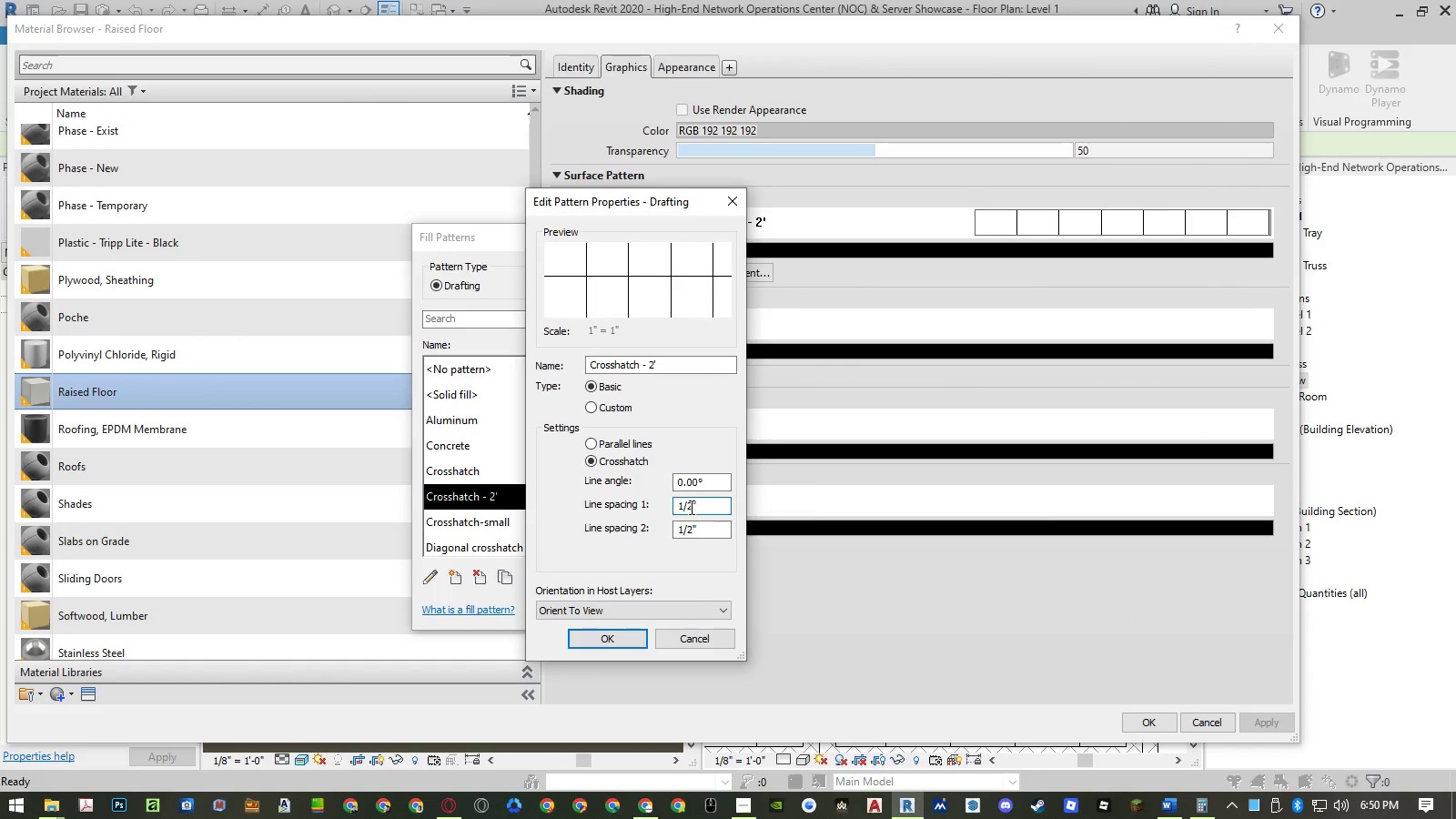 
key(Numpad3)
 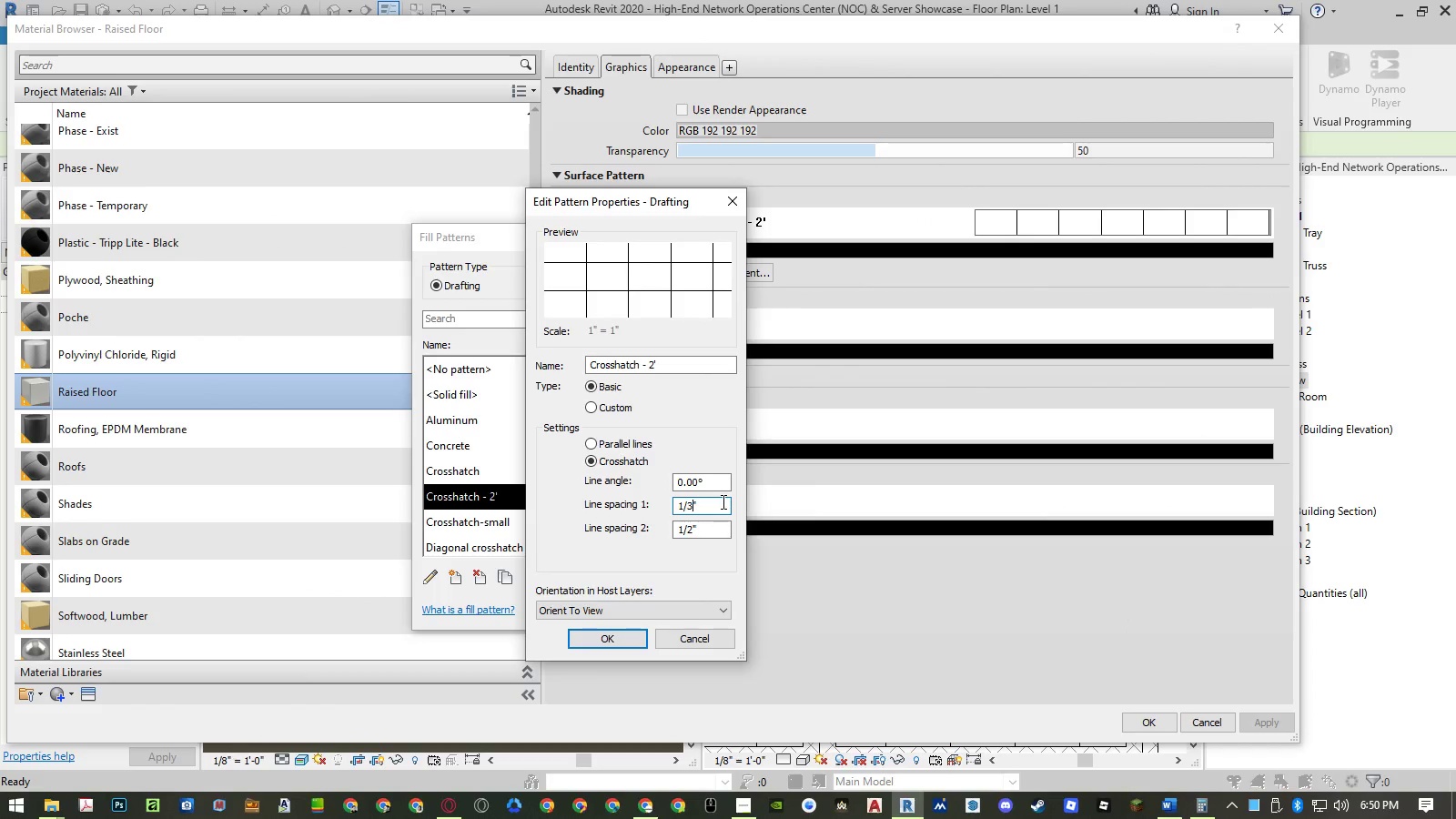 
left_click_drag(start_coordinate=[721, 503], to_coordinate=[656, 501])
 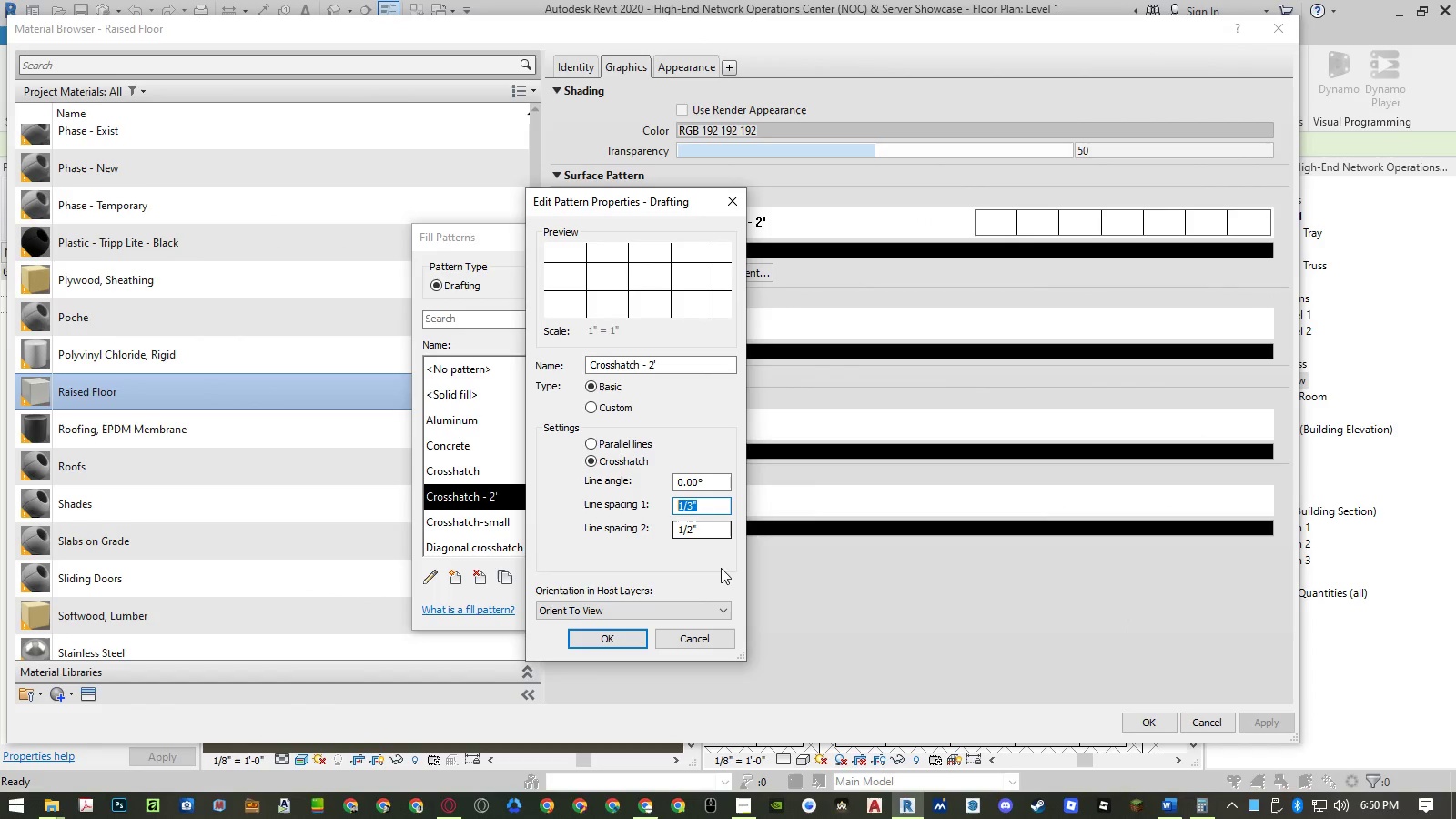 
key(Control+ControlLeft)
 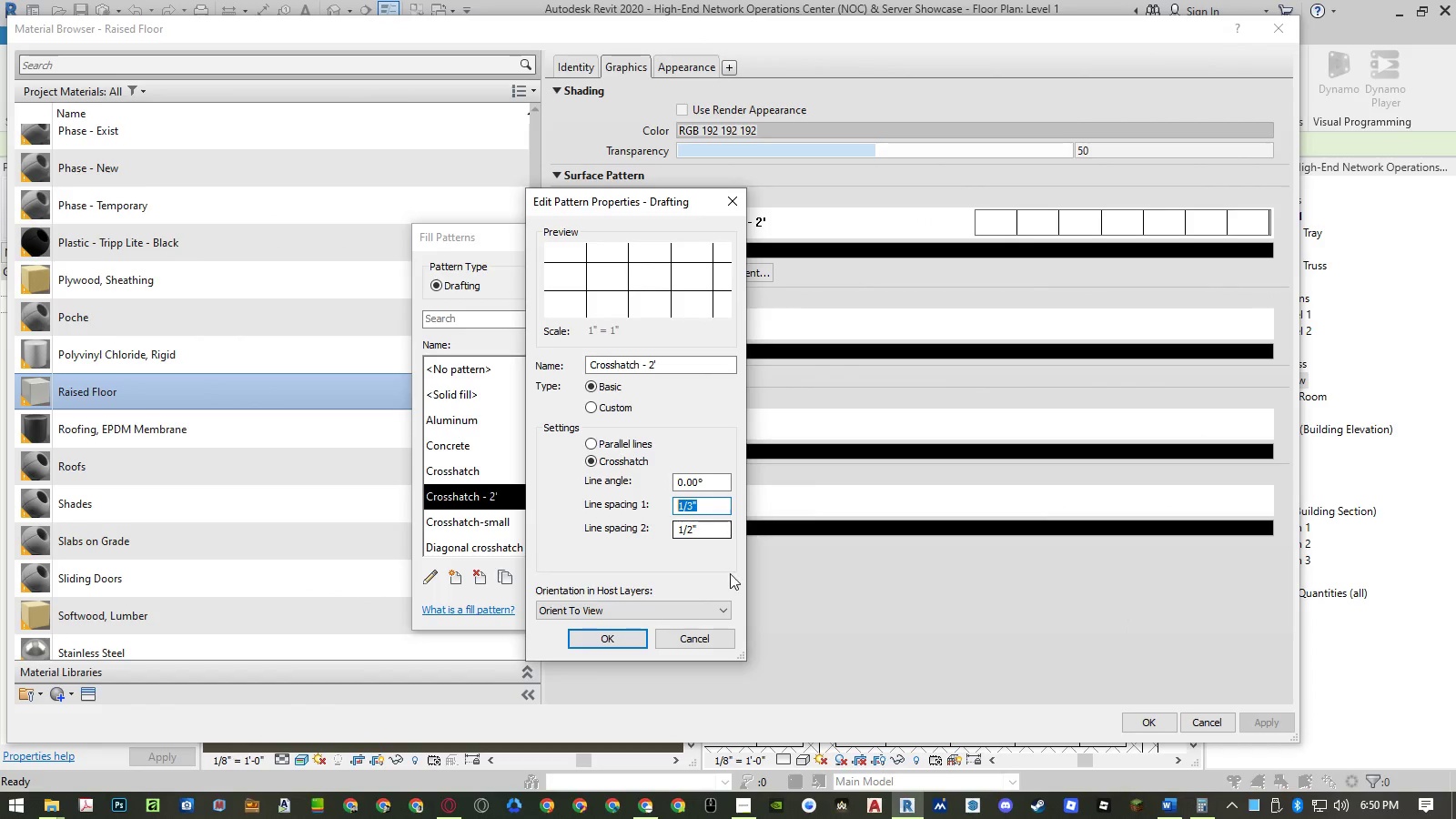 
key(Control+C)
 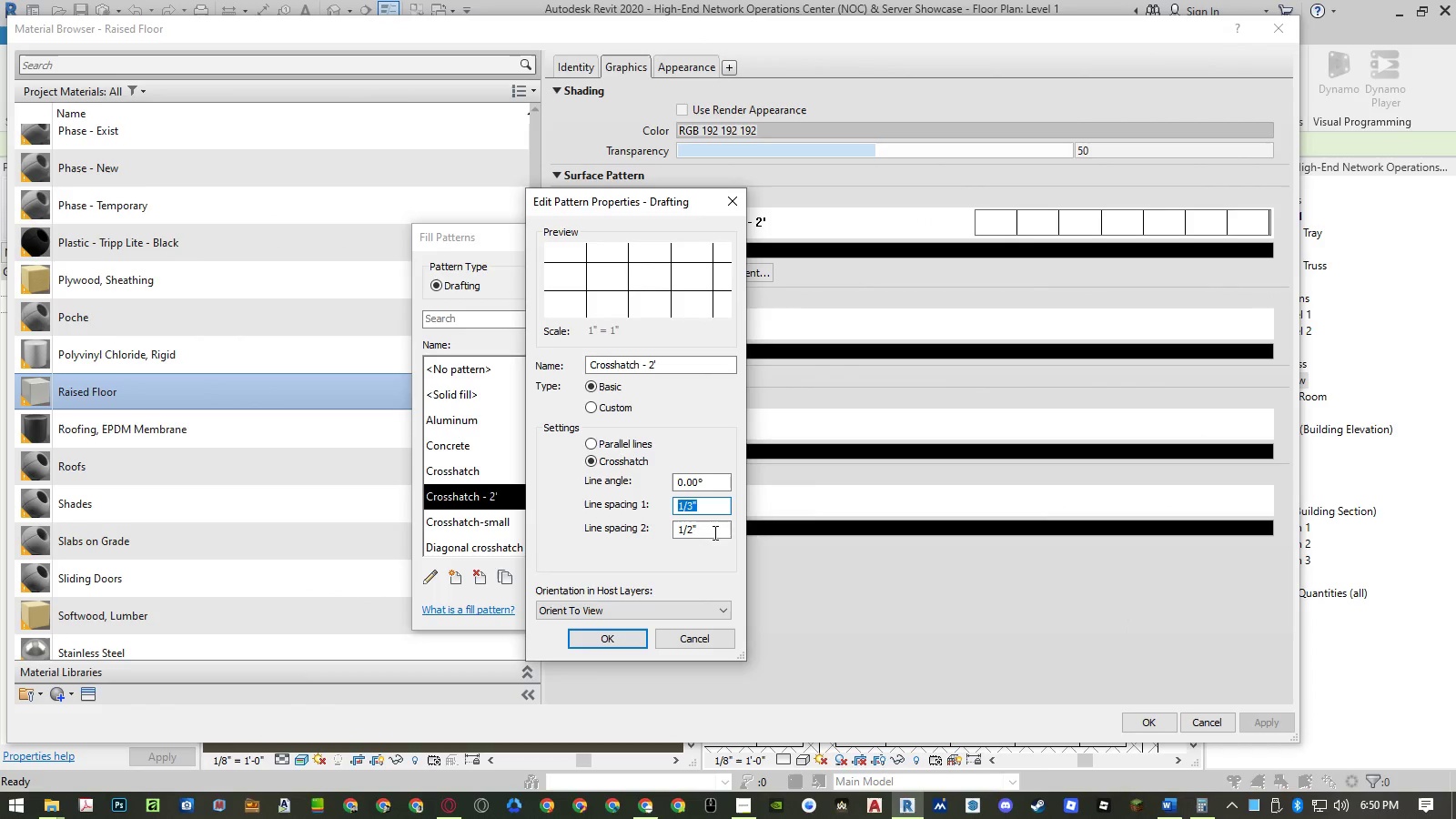 
left_click([713, 531])
 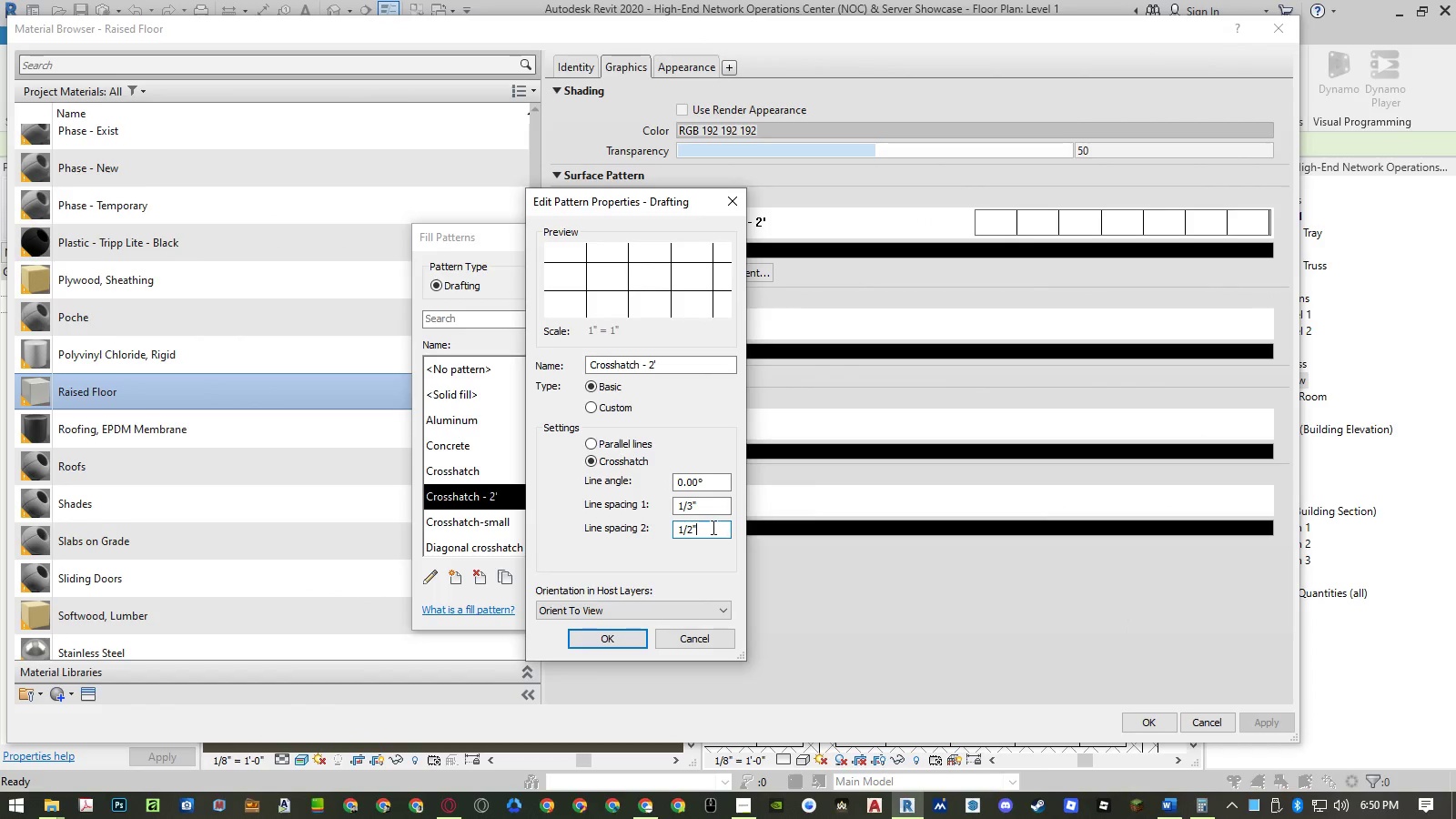 
left_click_drag(start_coordinate=[712, 526], to_coordinate=[617, 523])
 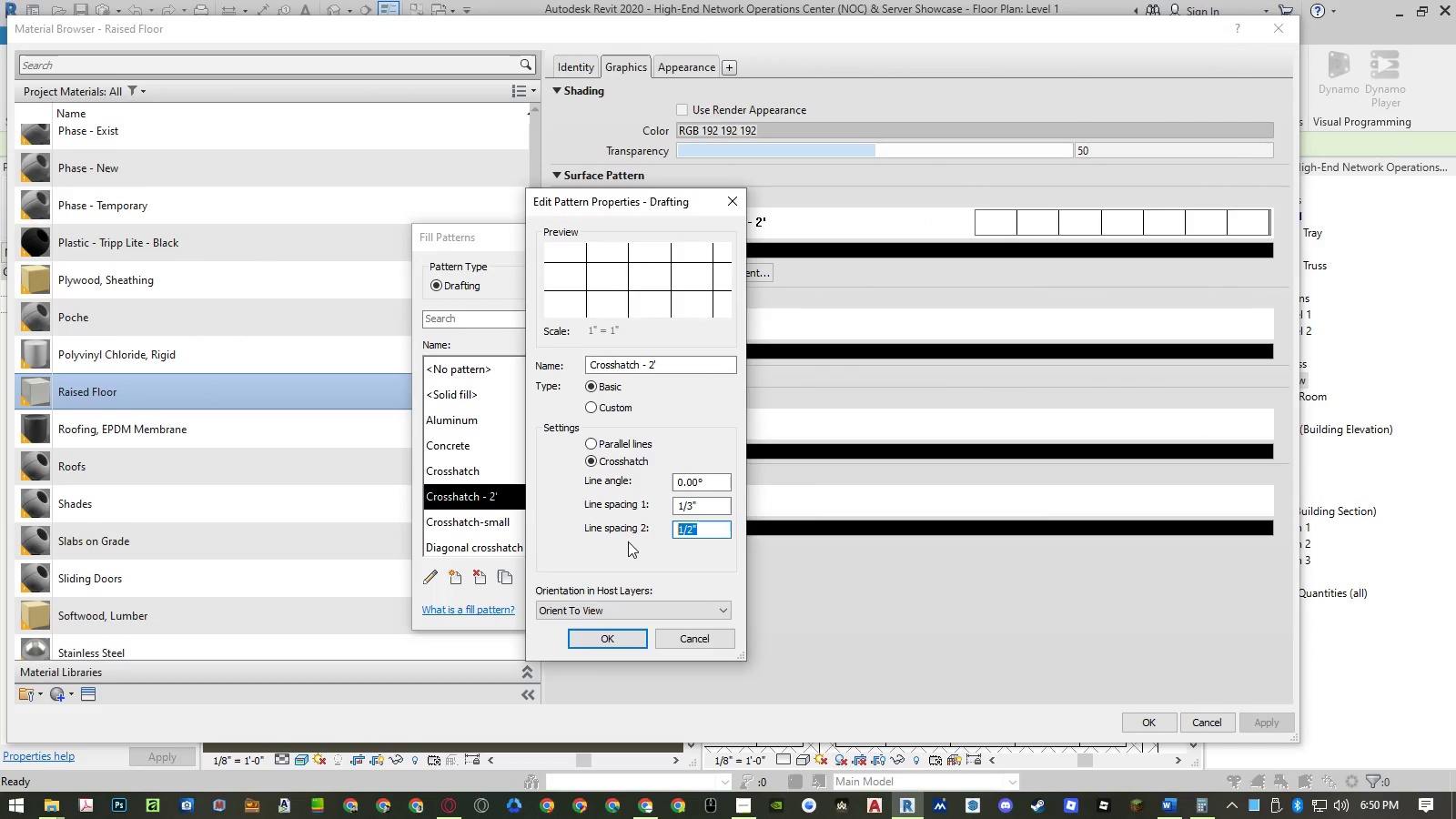 
key(Control+ControlLeft)
 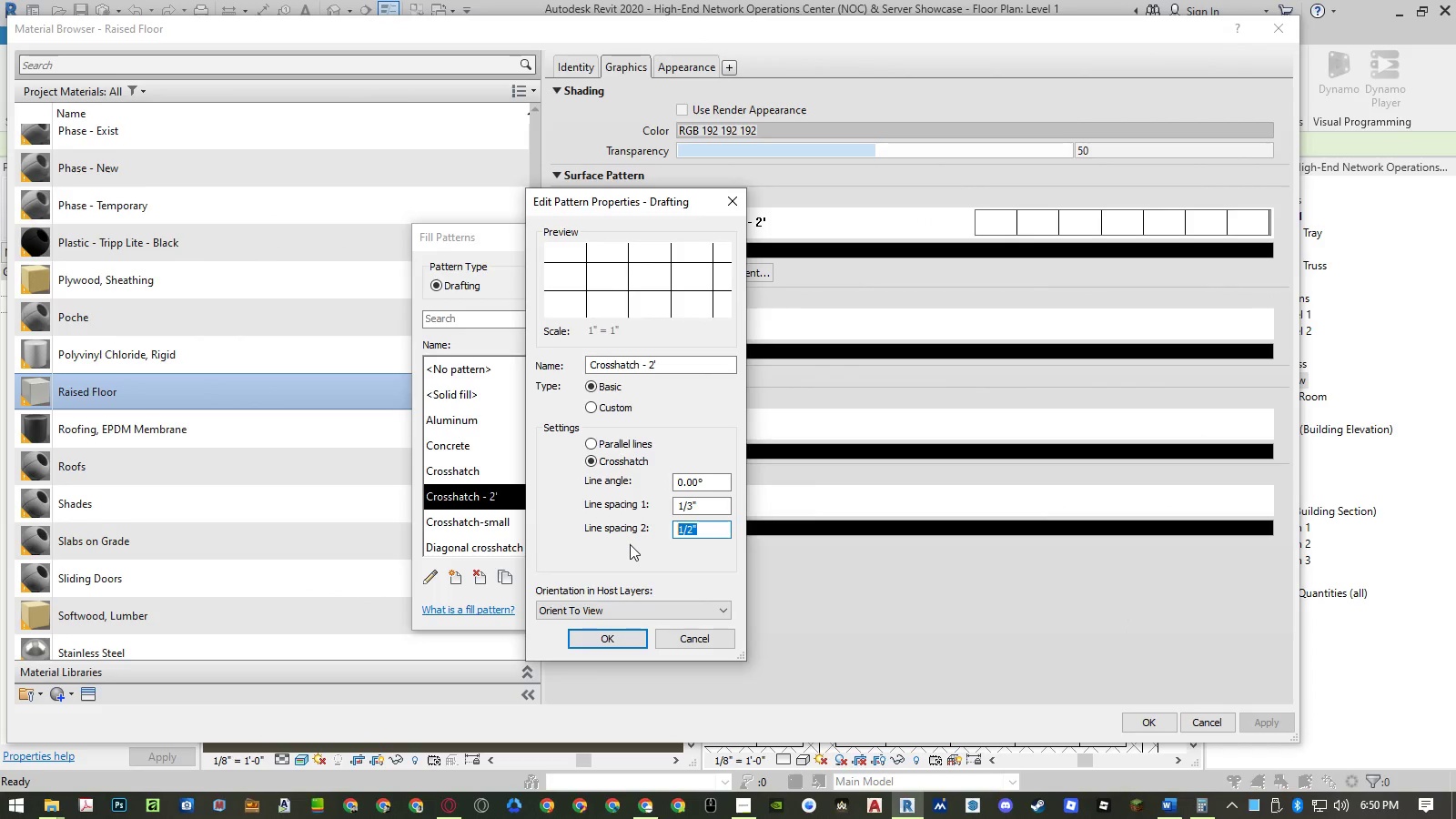 
key(Control+V)
 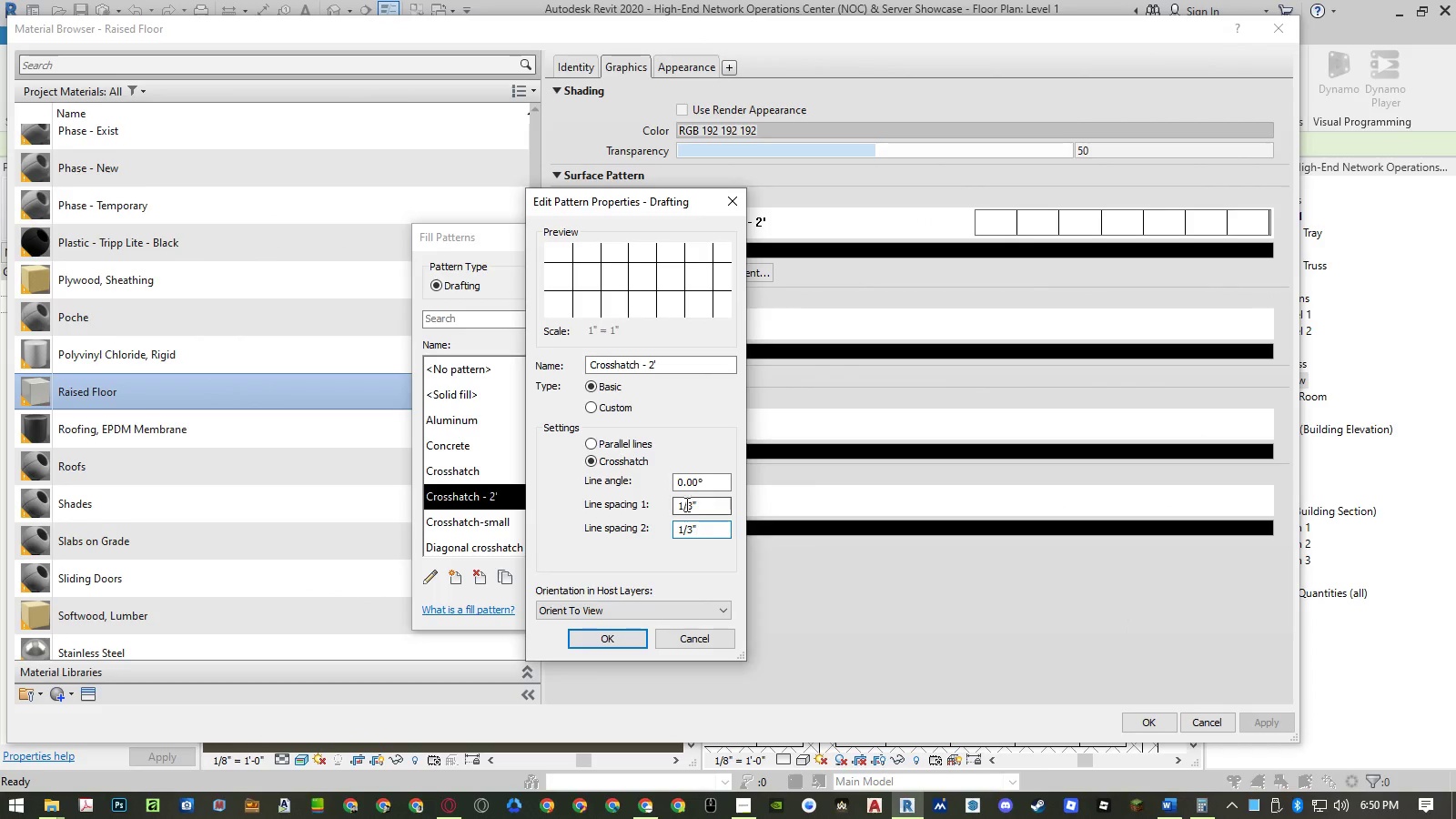 
left_click([699, 503])
 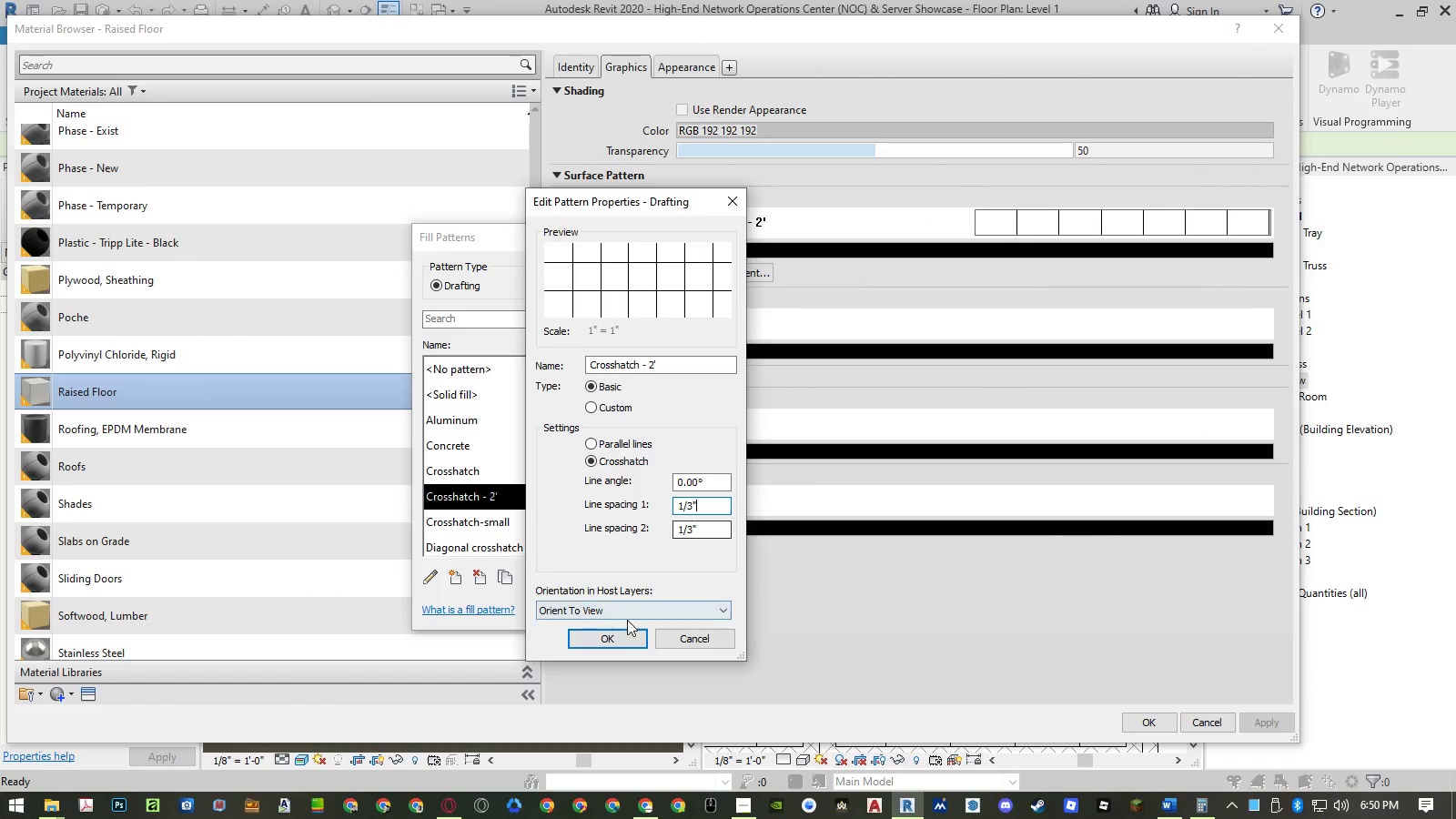 
left_click([616, 636])
 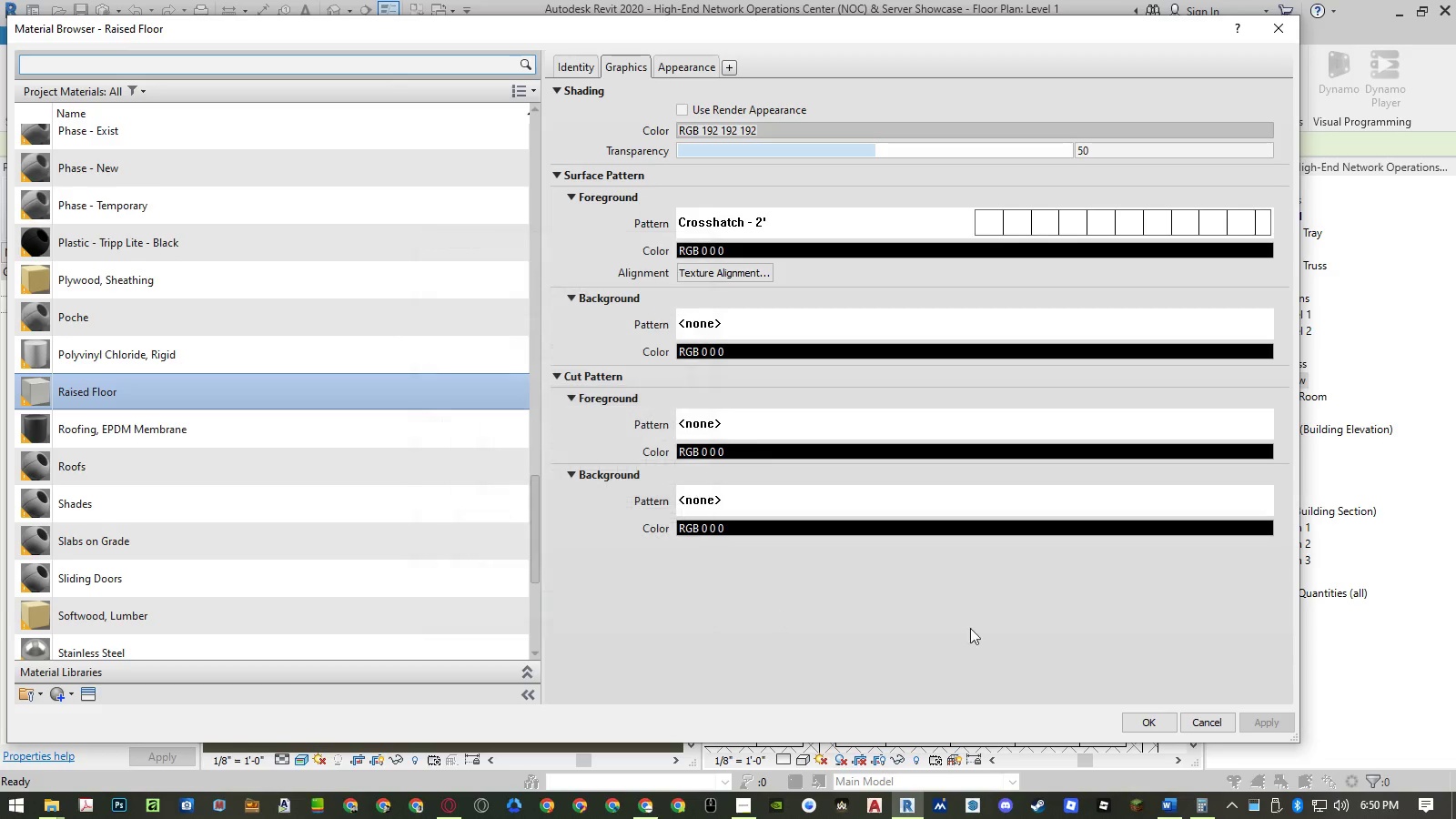 
left_click([1127, 726])
 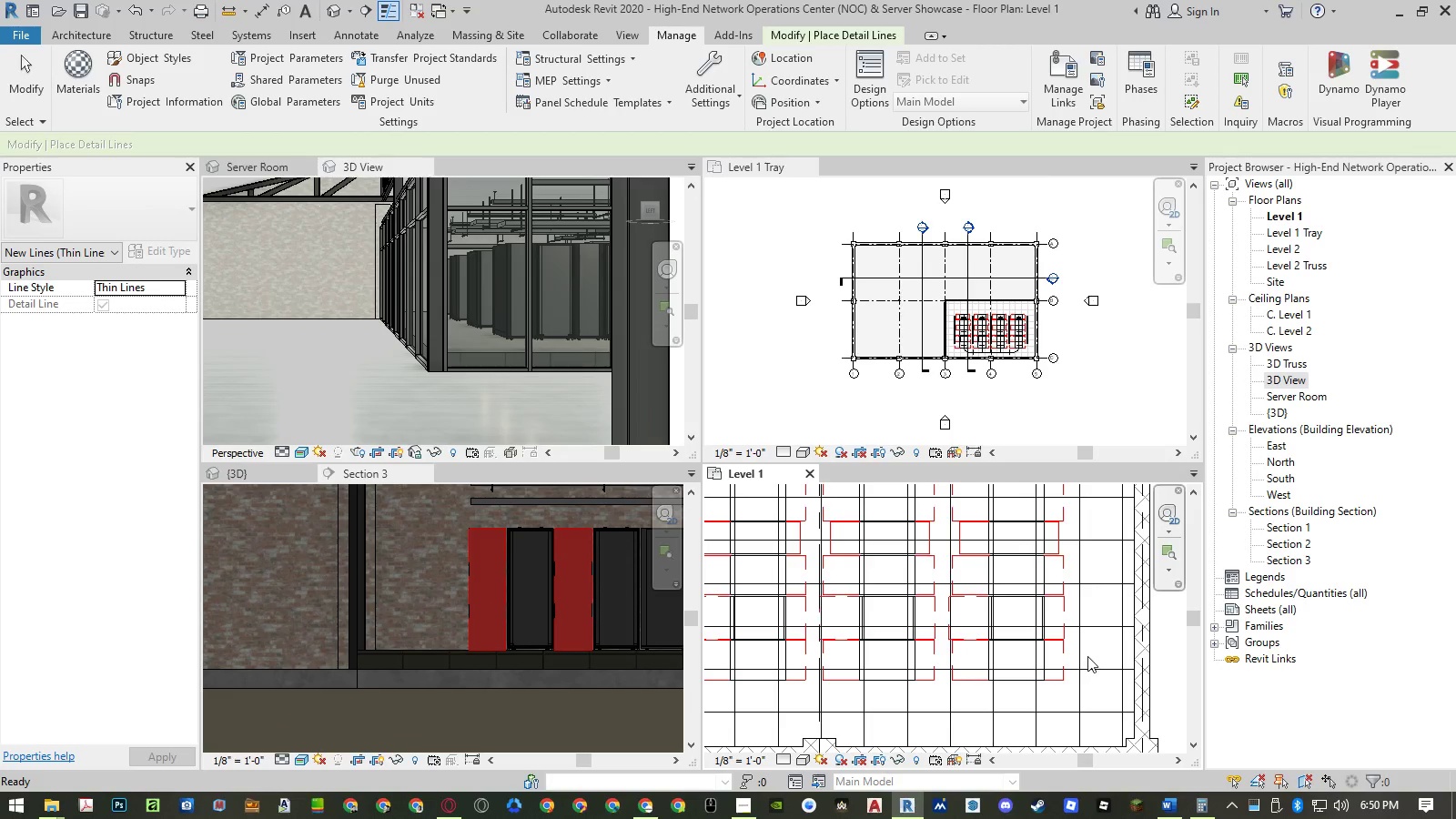 
scroll: coordinate [1080, 634], scroll_direction: down, amount: 6.0
 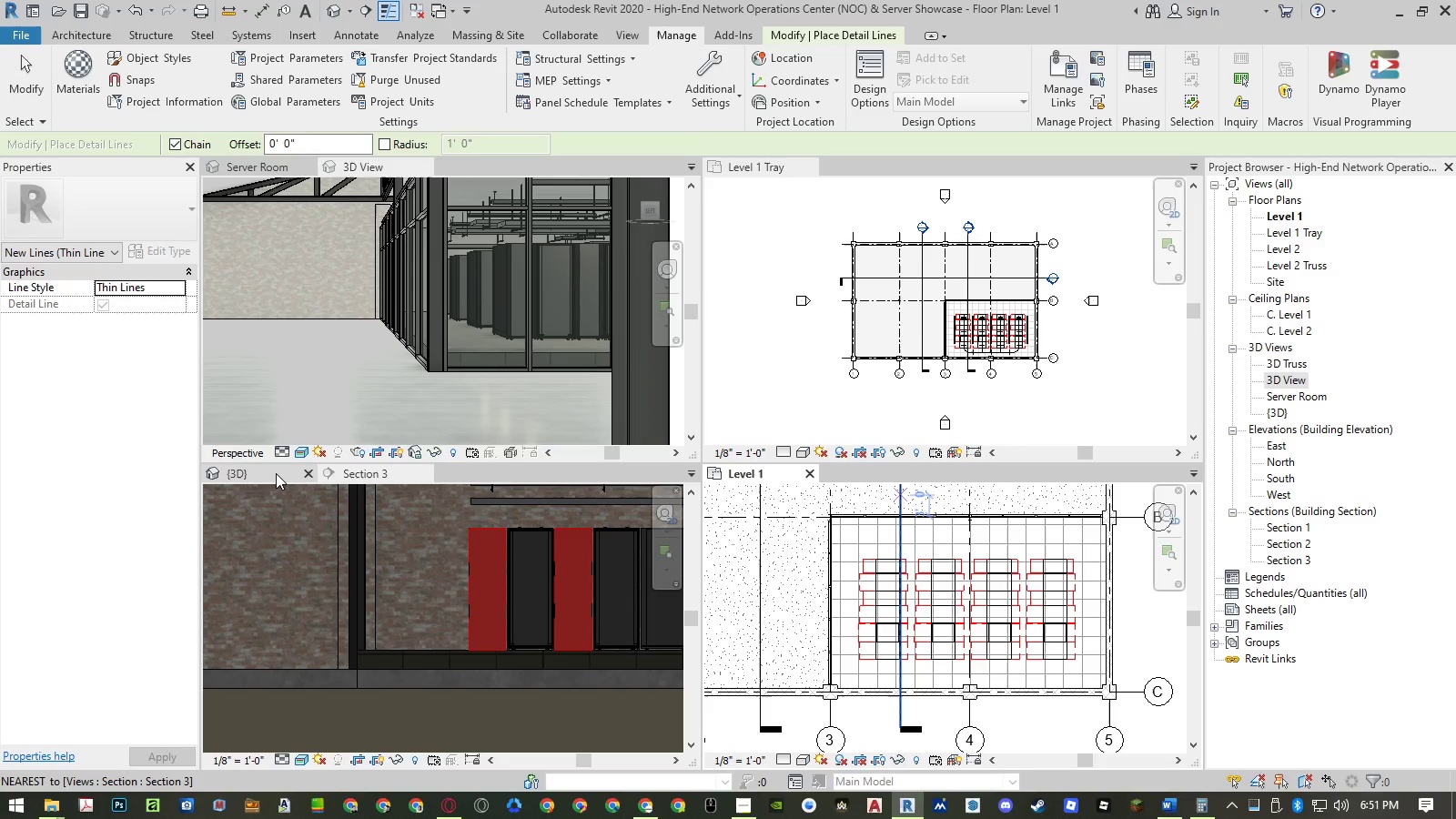 
wait(15.29)
 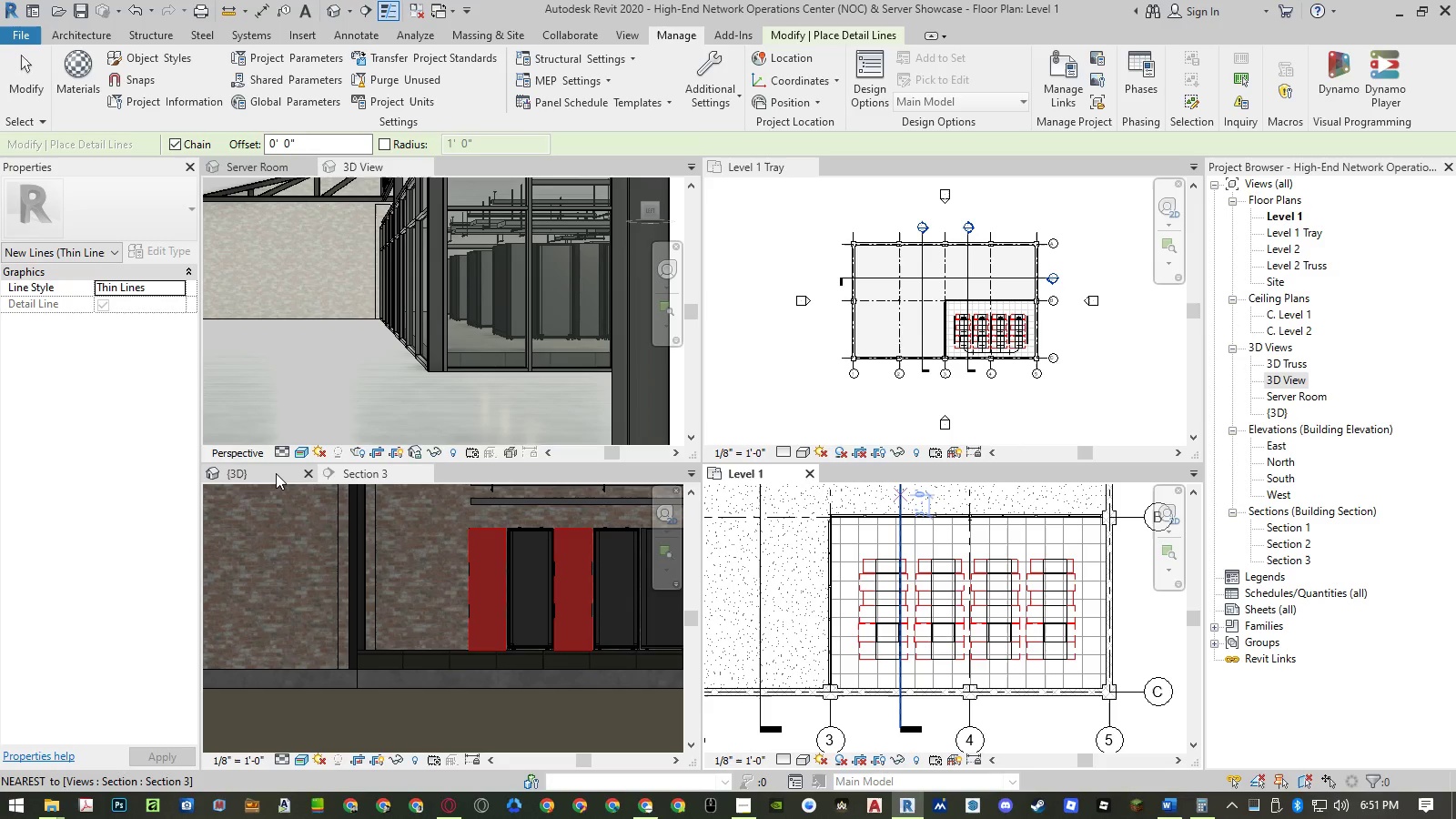 
left_click([420, 471])
 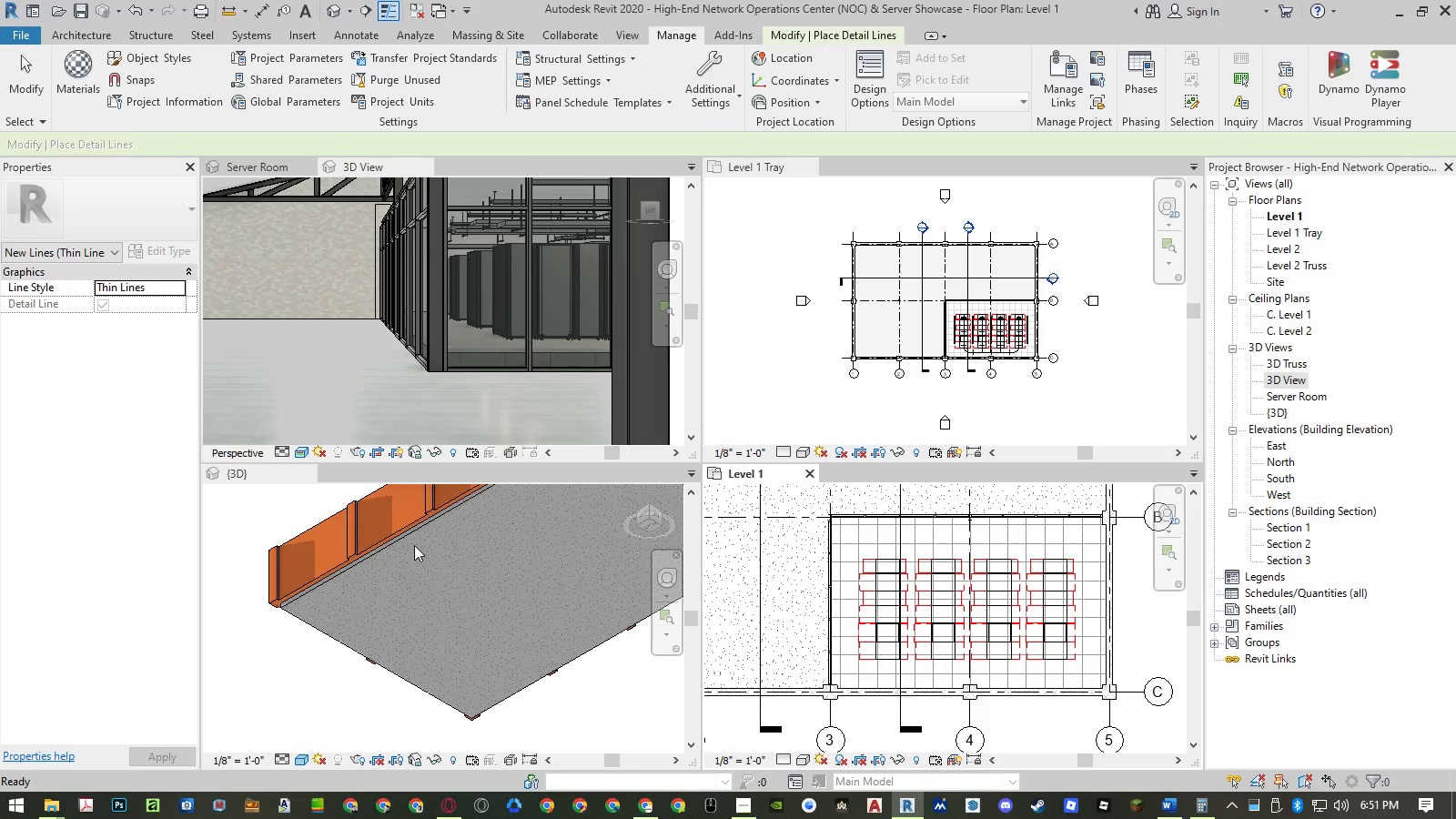 
scroll: coordinate [413, 589], scroll_direction: down, amount: 5.0
 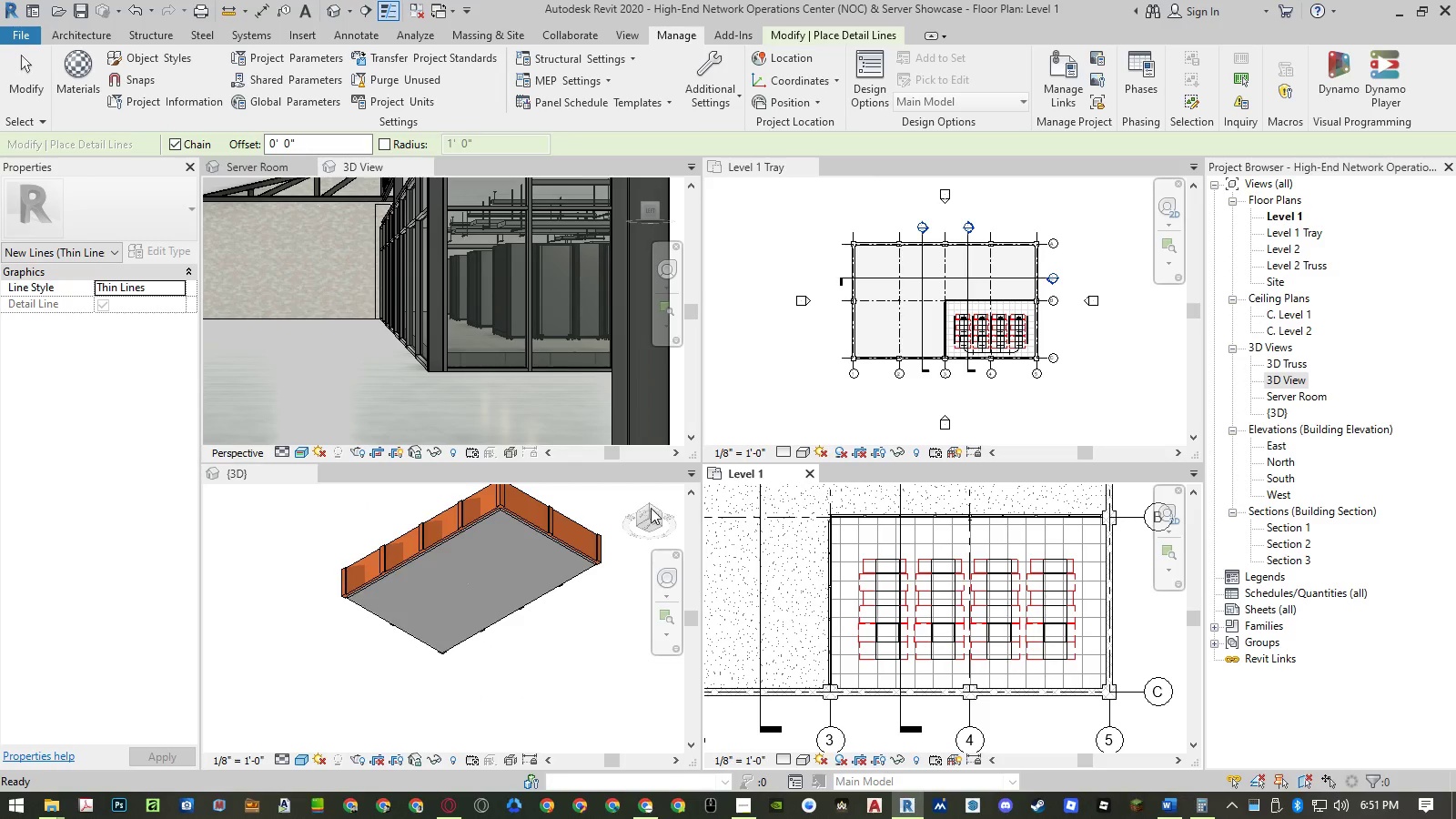 
double_click([648, 503])
 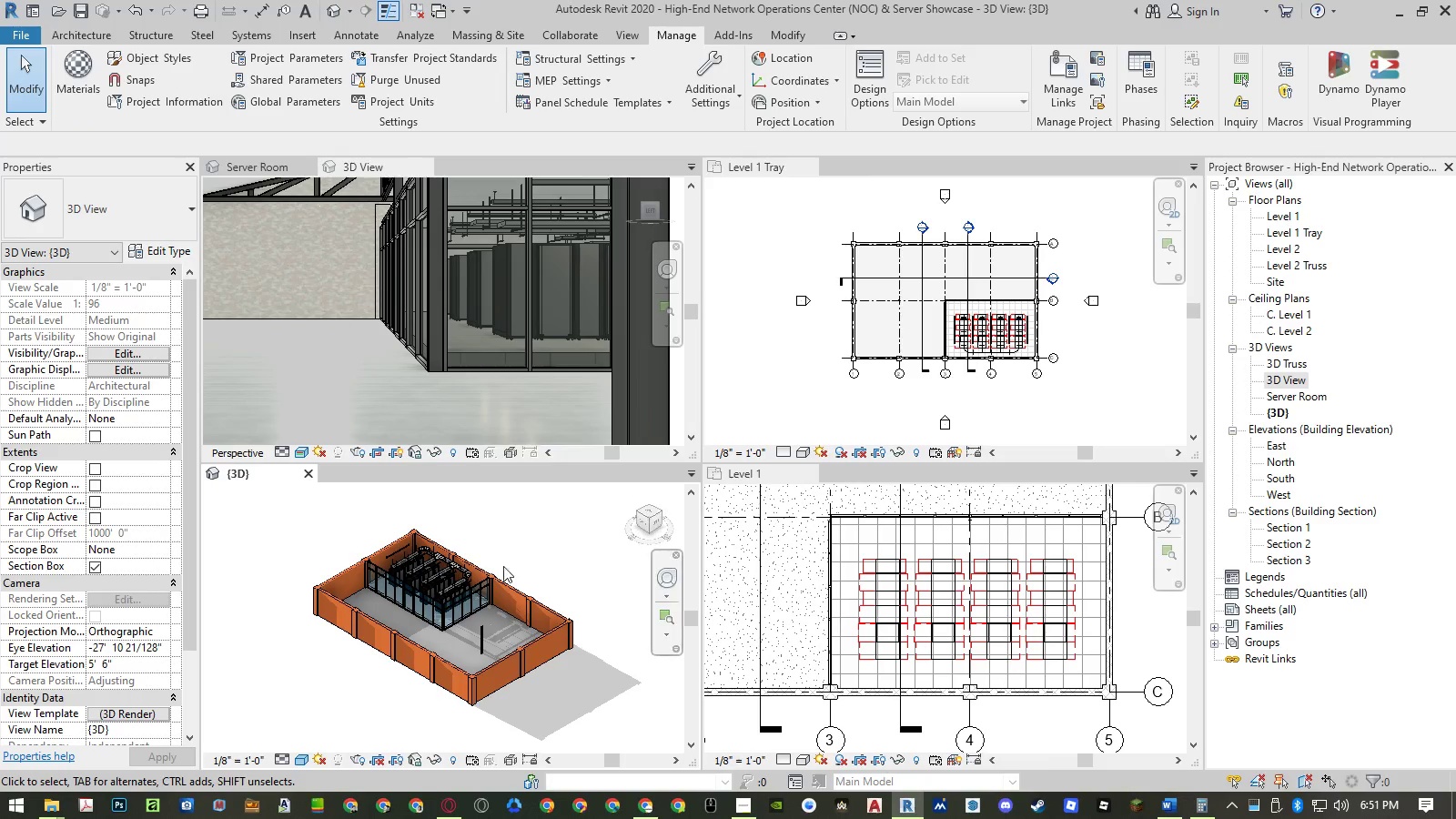 
scroll: coordinate [484, 655], scroll_direction: up, amount: 15.0
 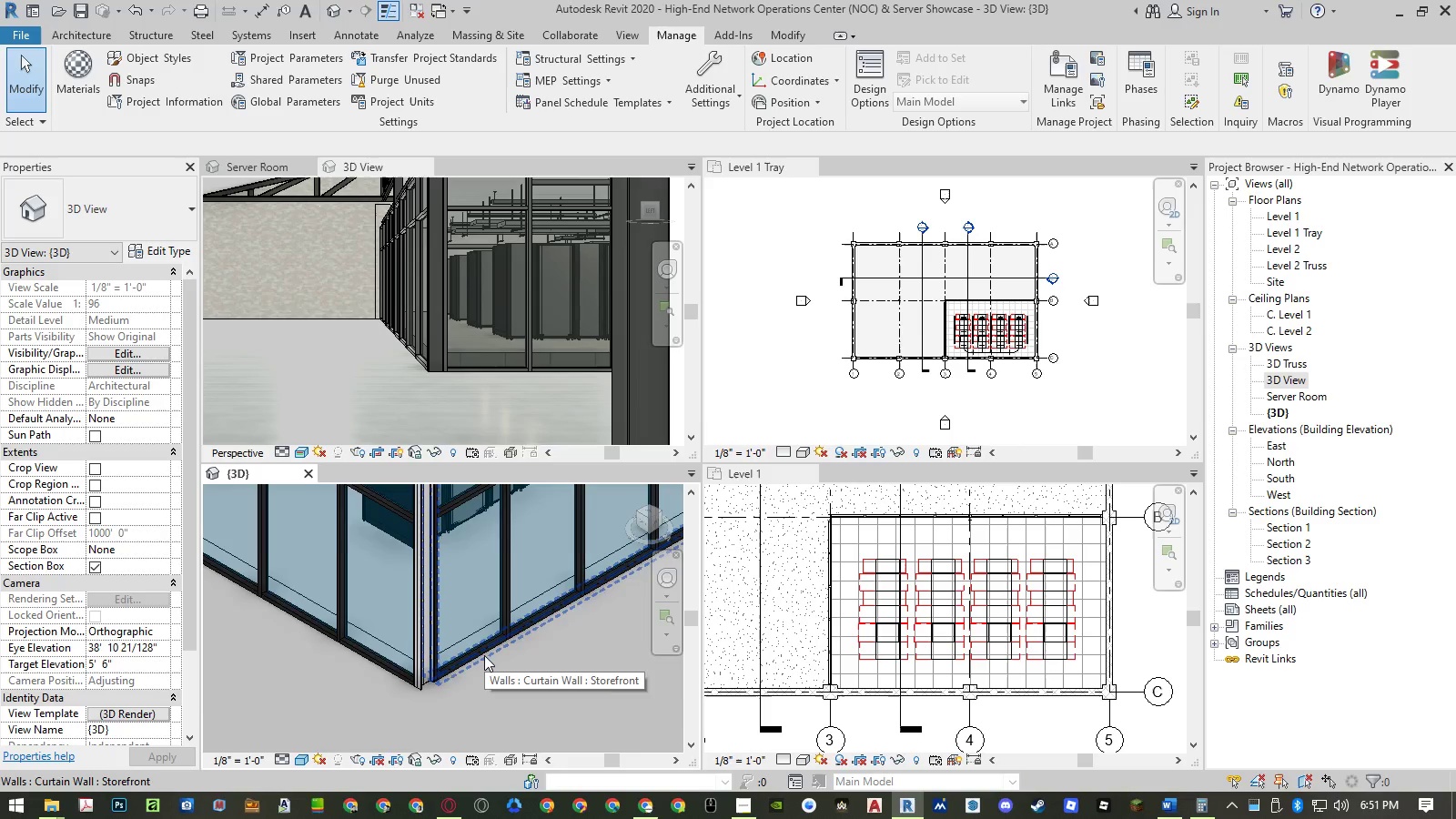 
left_click([484, 655])
 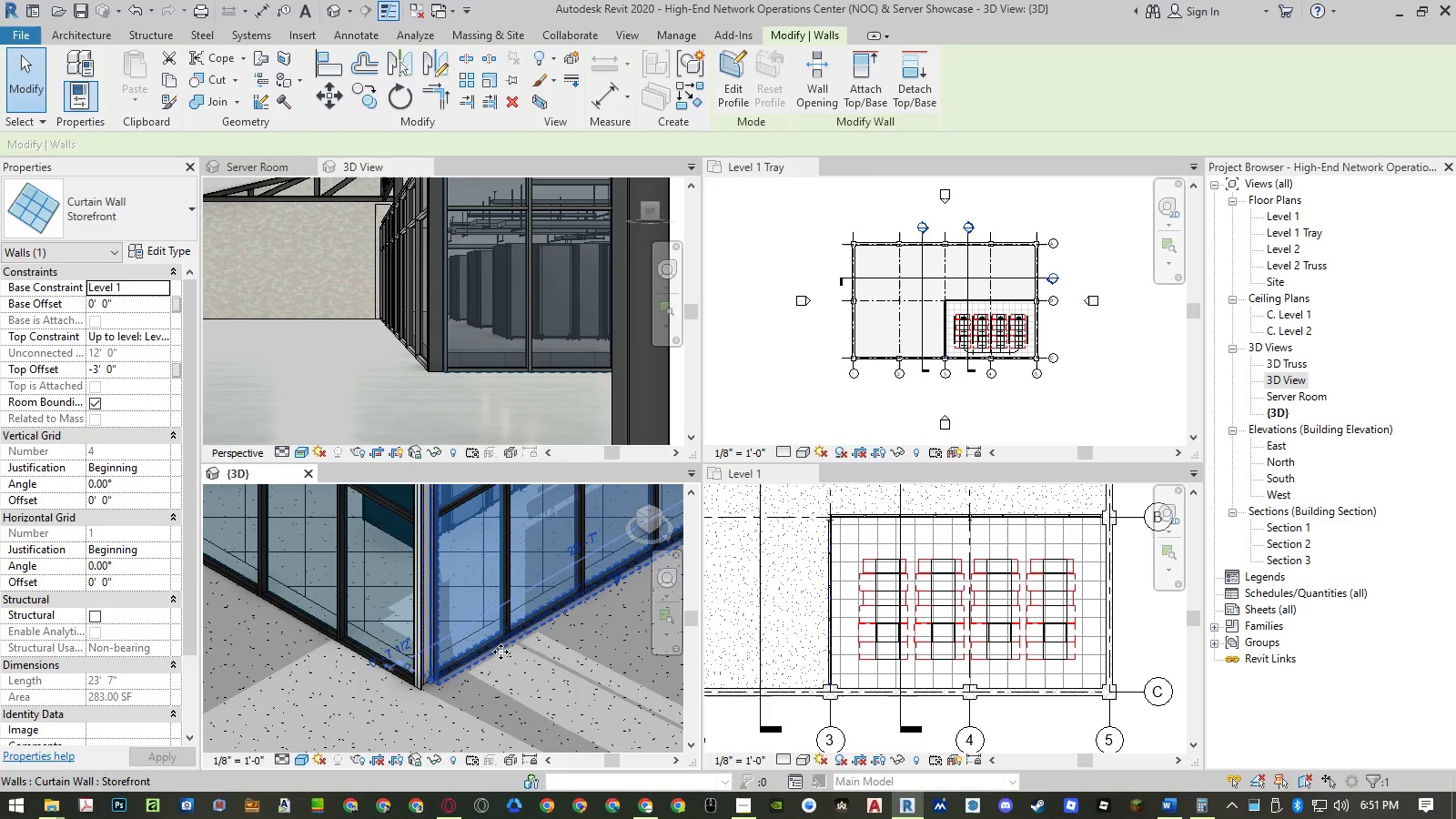 
scroll: coordinate [911, 658], scroll_direction: down, amount: 9.0
 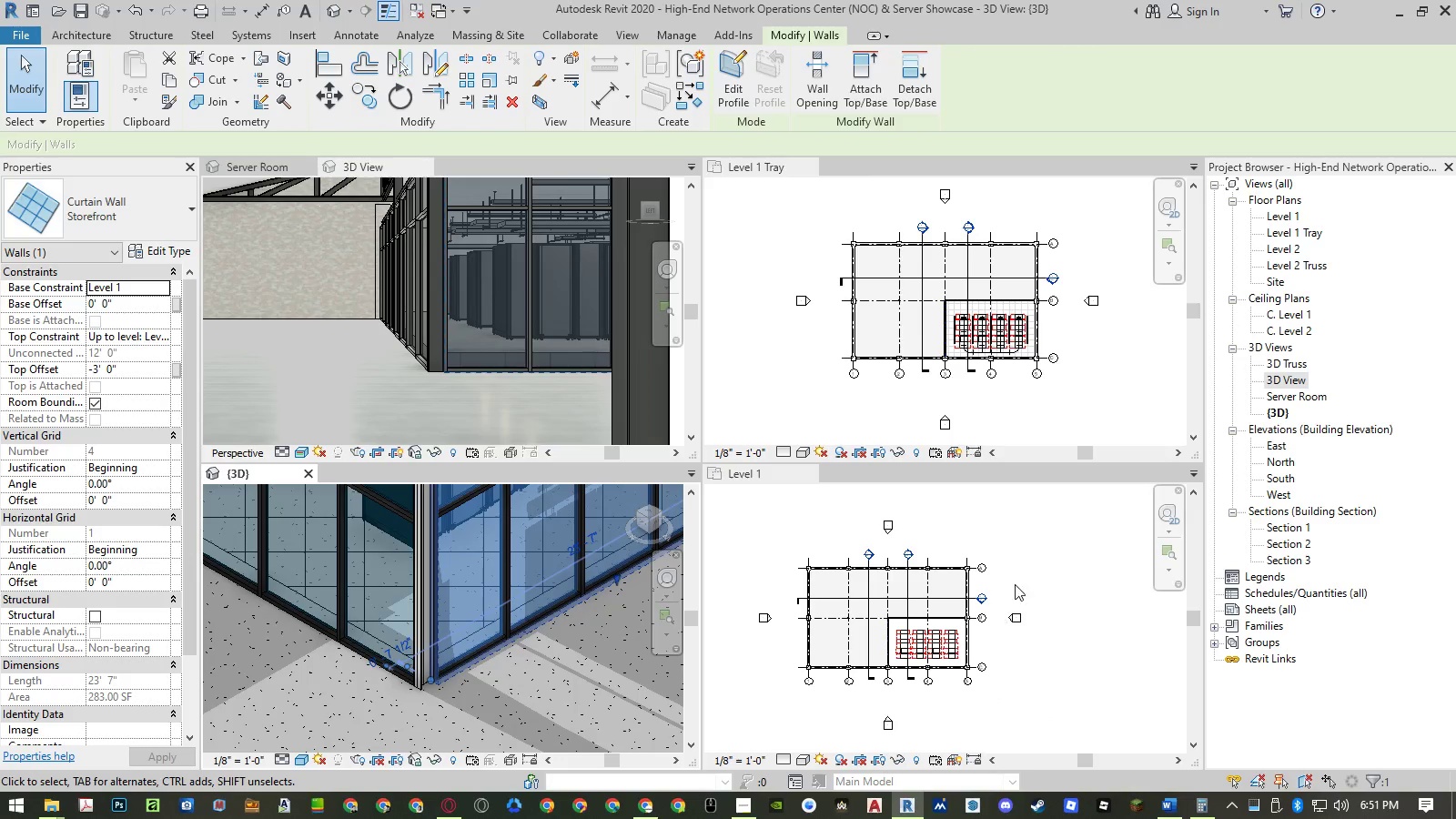 
left_click([1026, 566])
 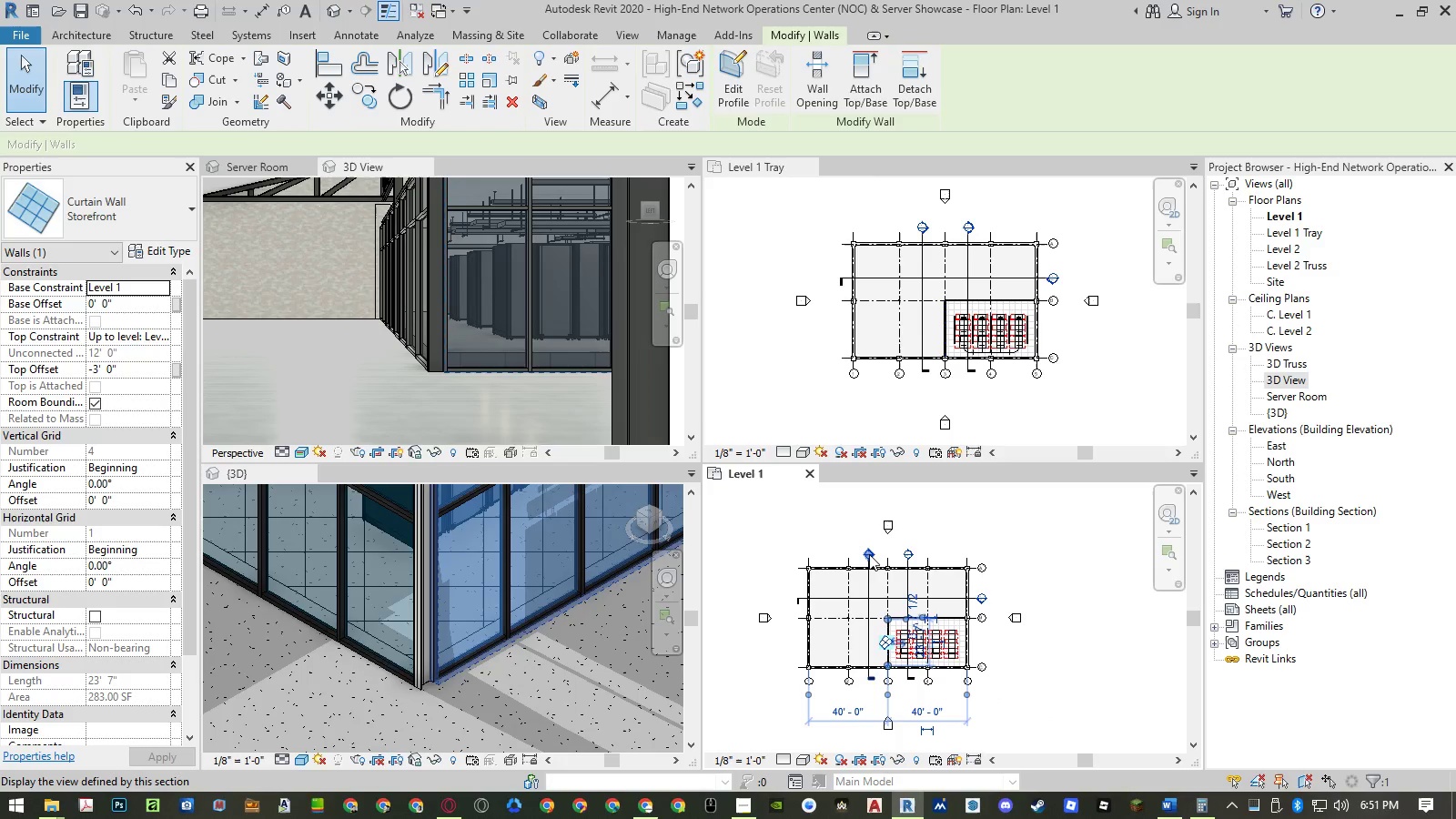 
double_click([869, 554])
 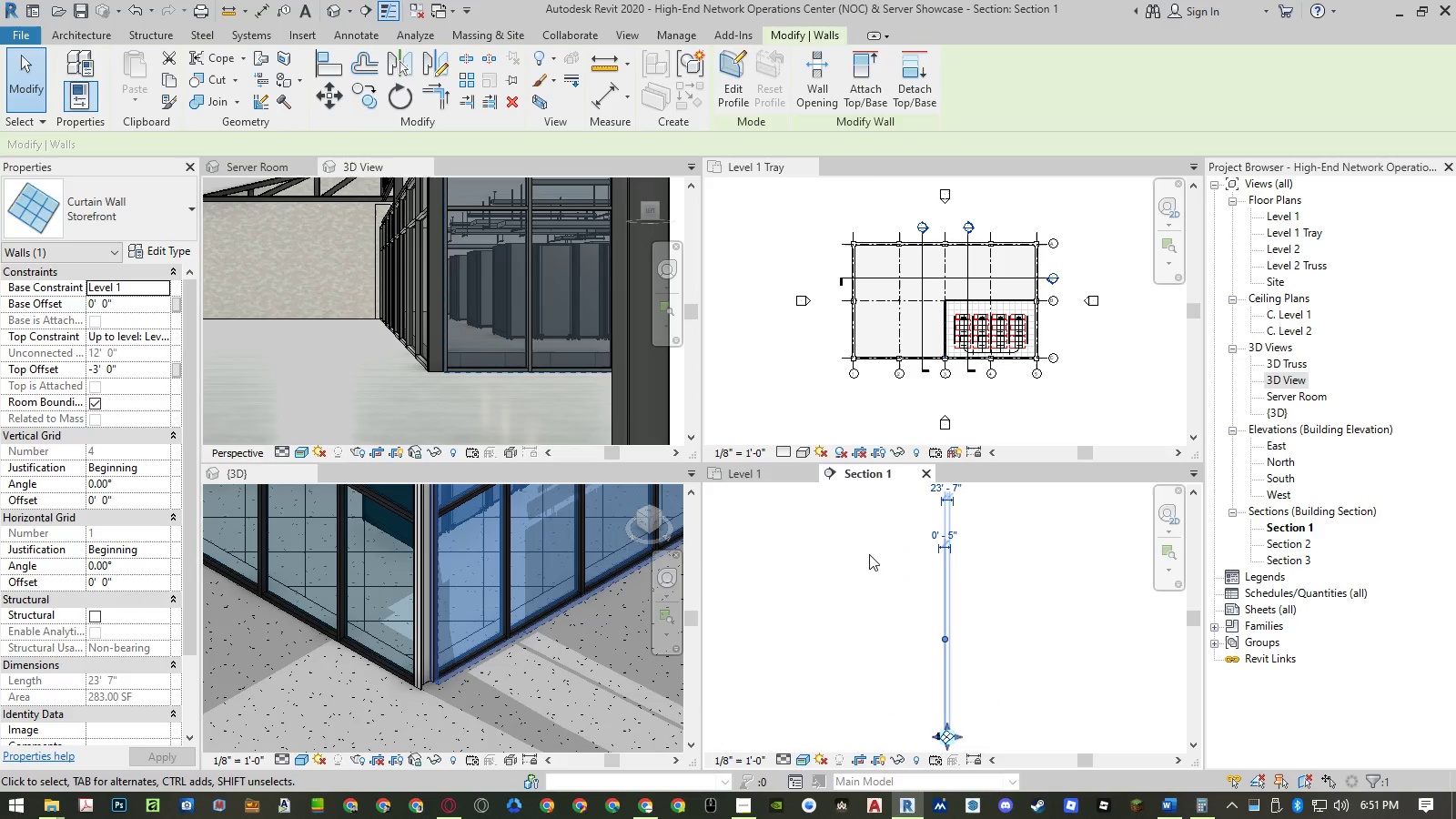 
left_click([1004, 598])
 